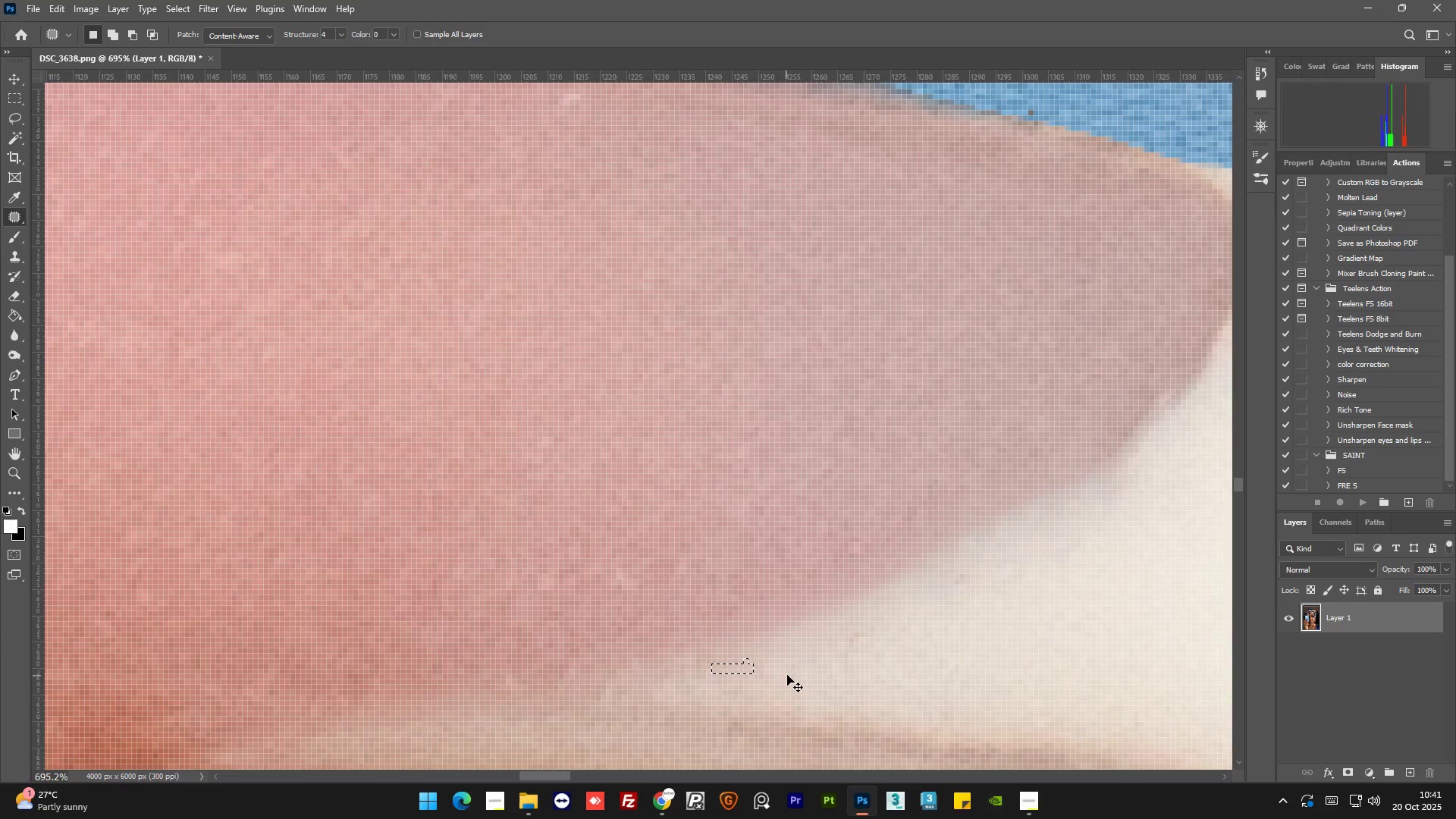 
key(Control+D)
 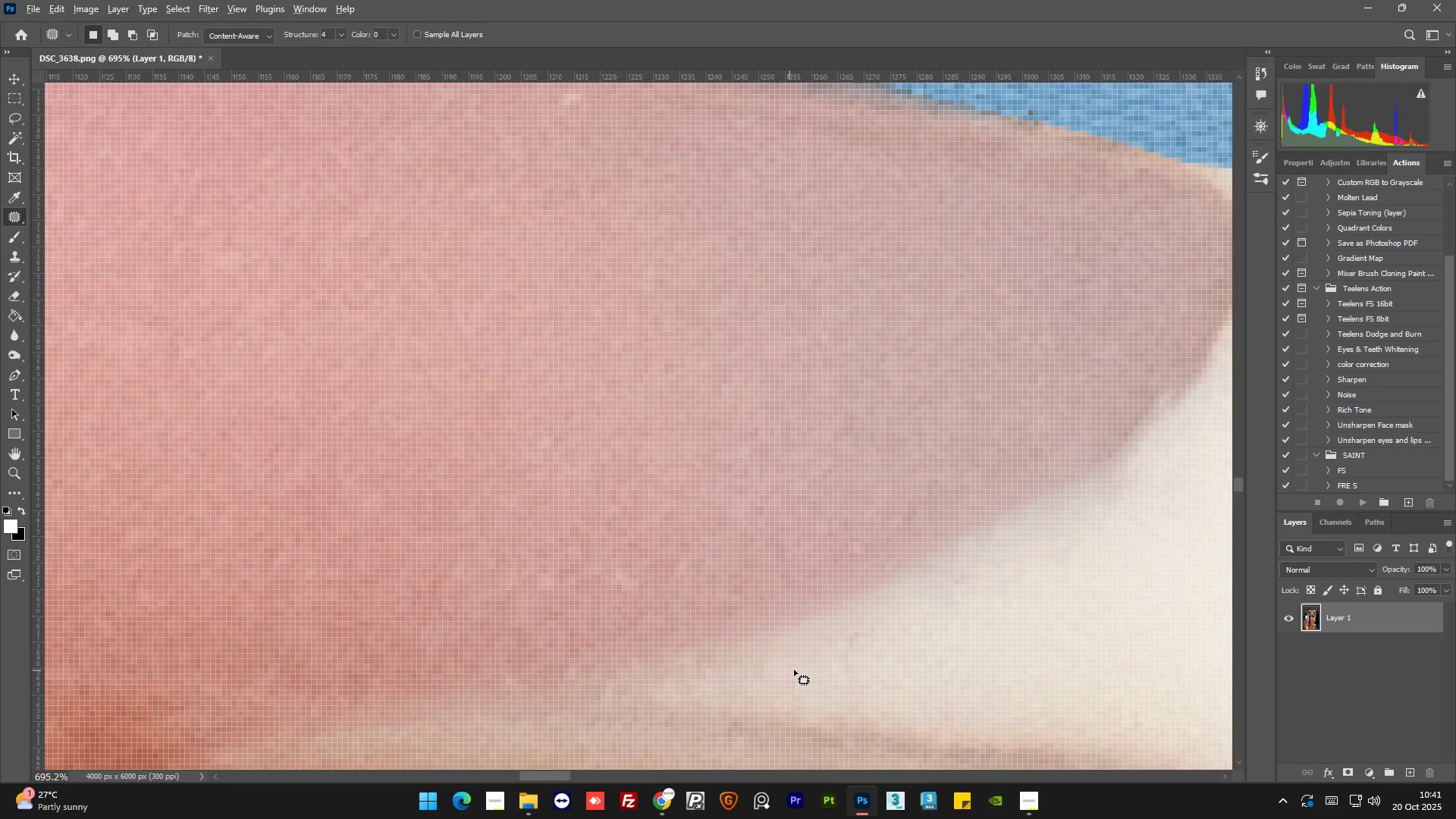 
hold_key(key=AltLeft, duration=1.5)
scroll: coordinate [885, 610], scroll_direction: down, amount: 11.0
 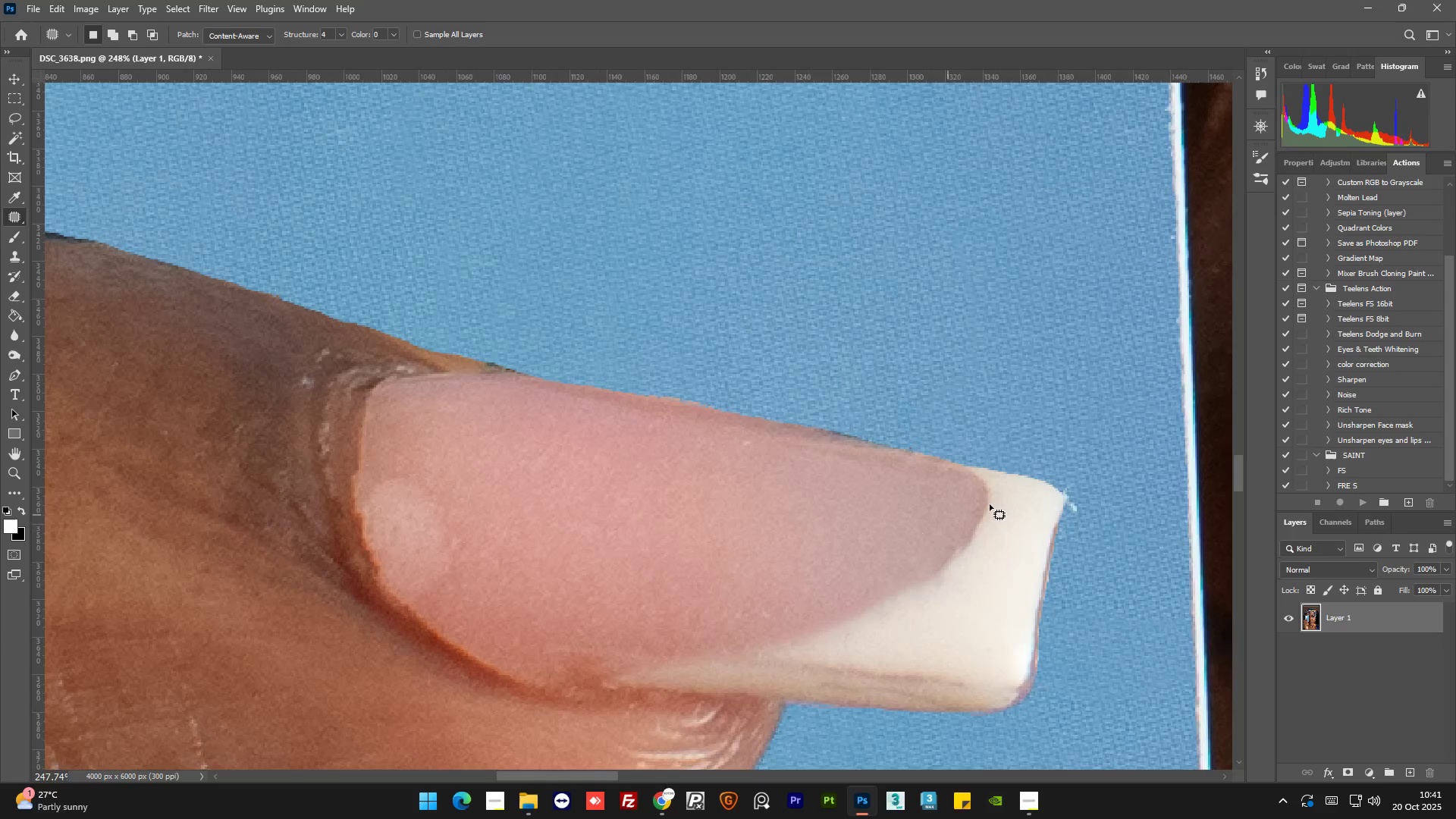 
hold_key(key=AltLeft, duration=1.06)
scroll: coordinate [1078, 500], scroll_direction: up, amount: 10.0
 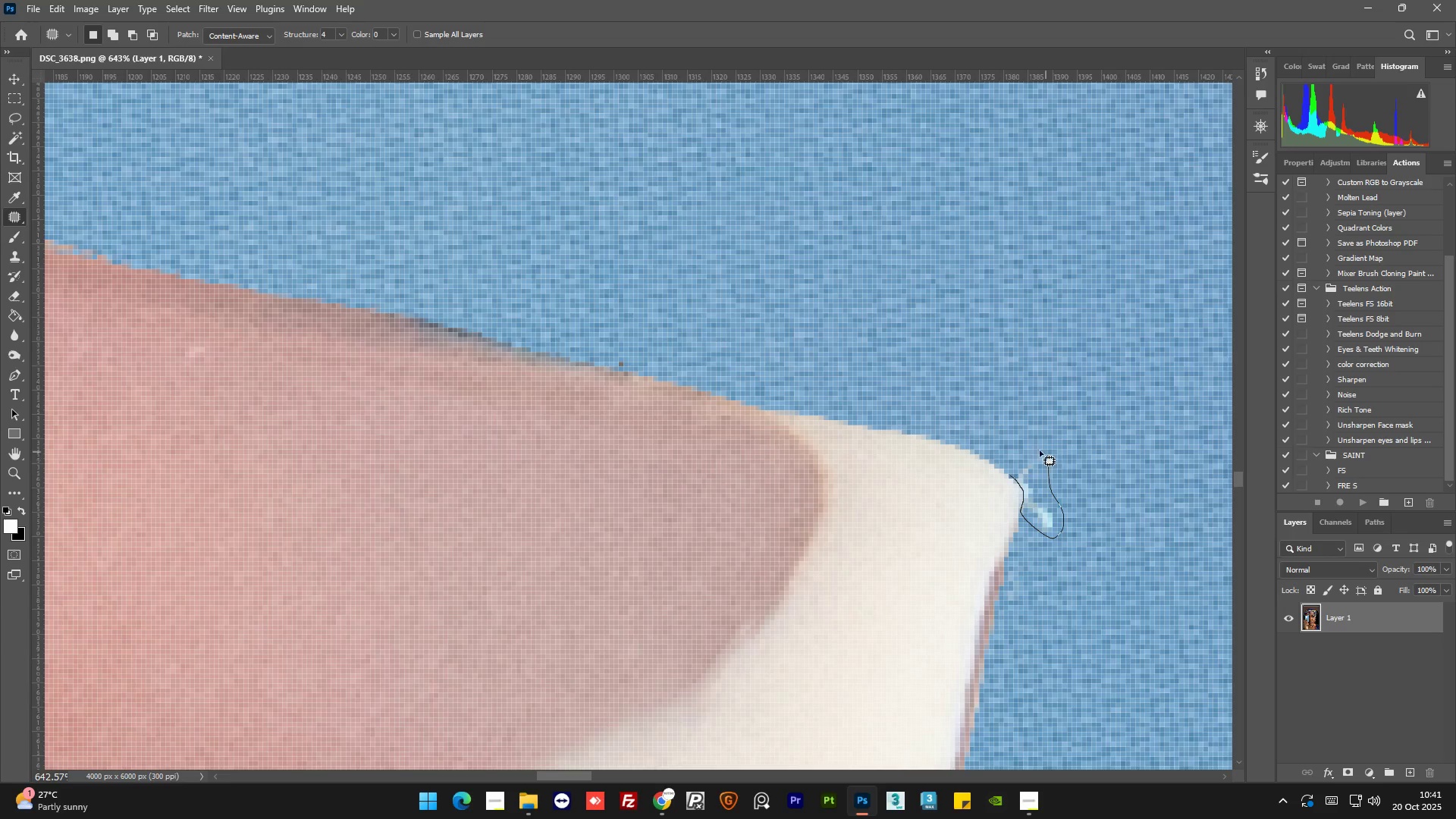 
left_click_drag(start_coordinate=[1028, 485], to_coordinate=[1086, 407])
 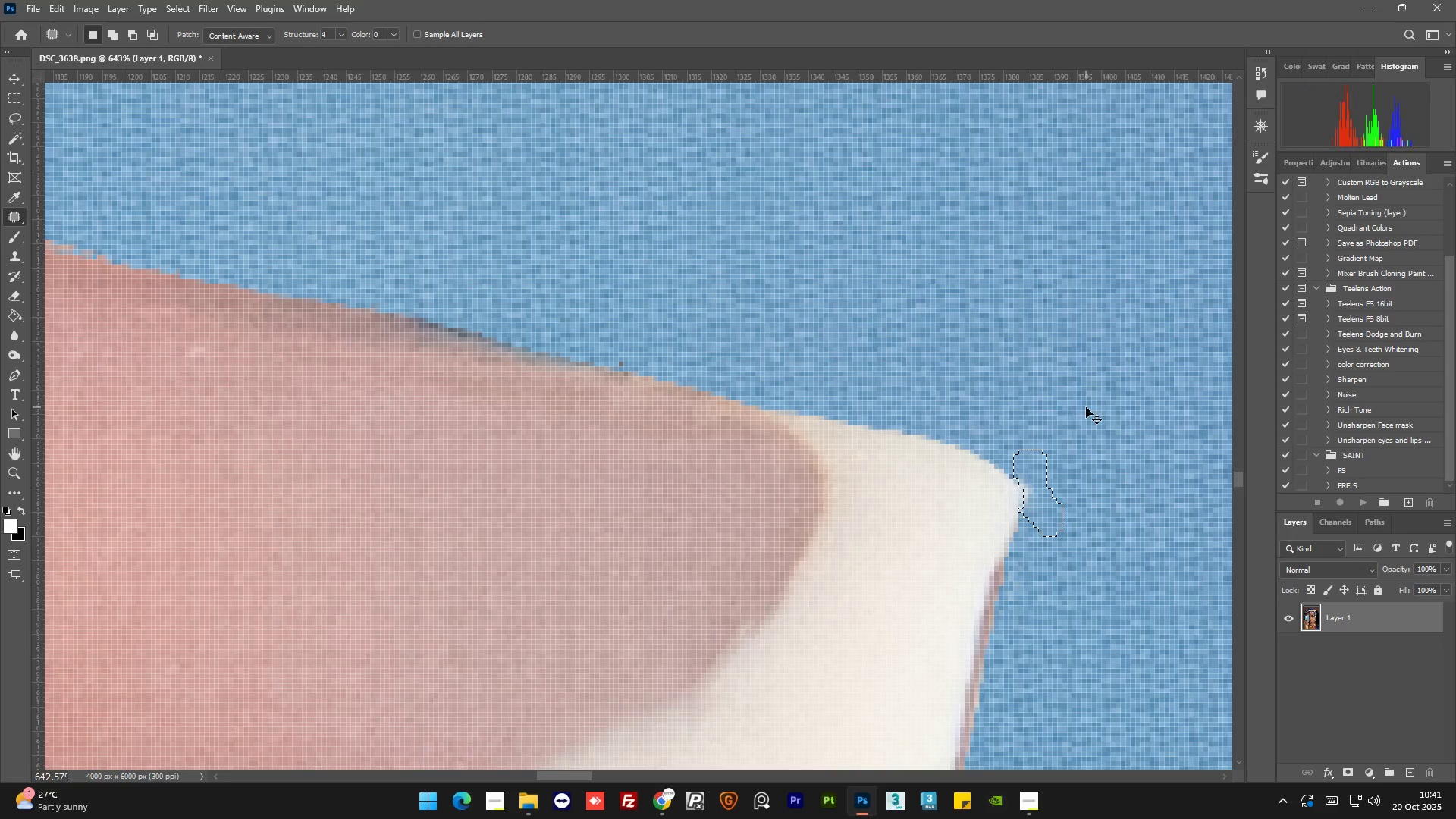 
key(Control+D)
 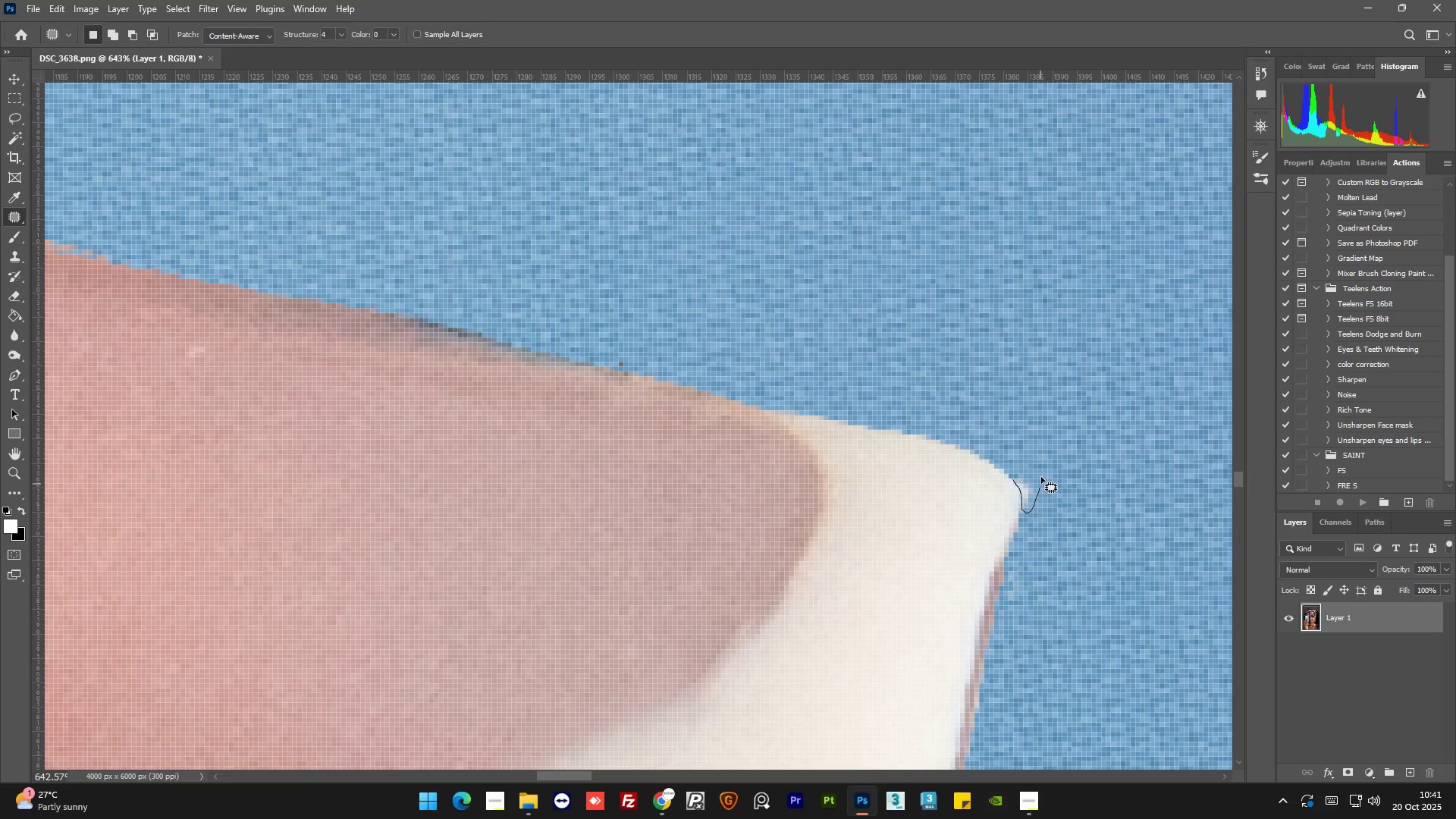 
left_click_drag(start_coordinate=[1032, 489], to_coordinate=[1079, 516])
 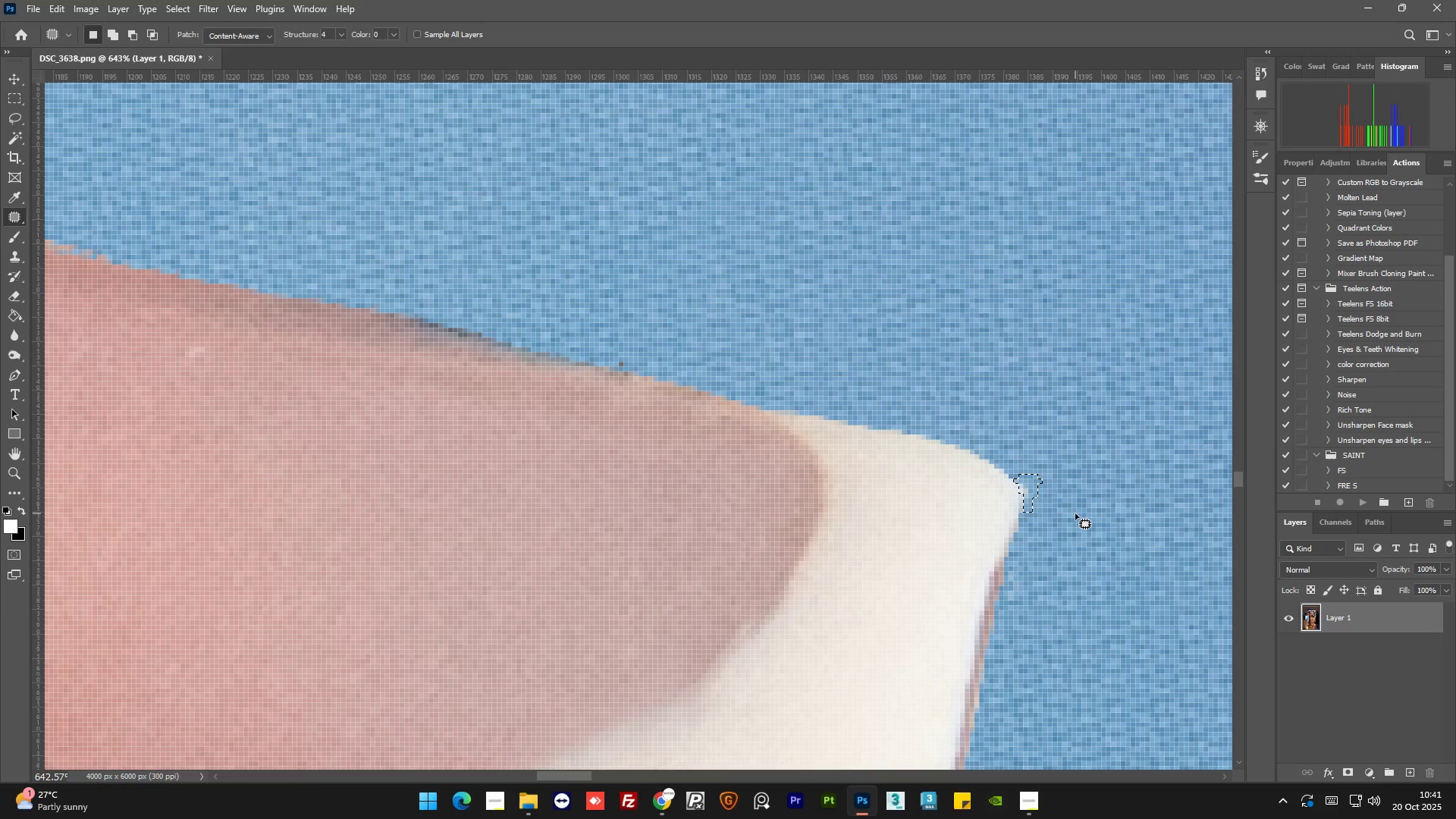 
key(D)
 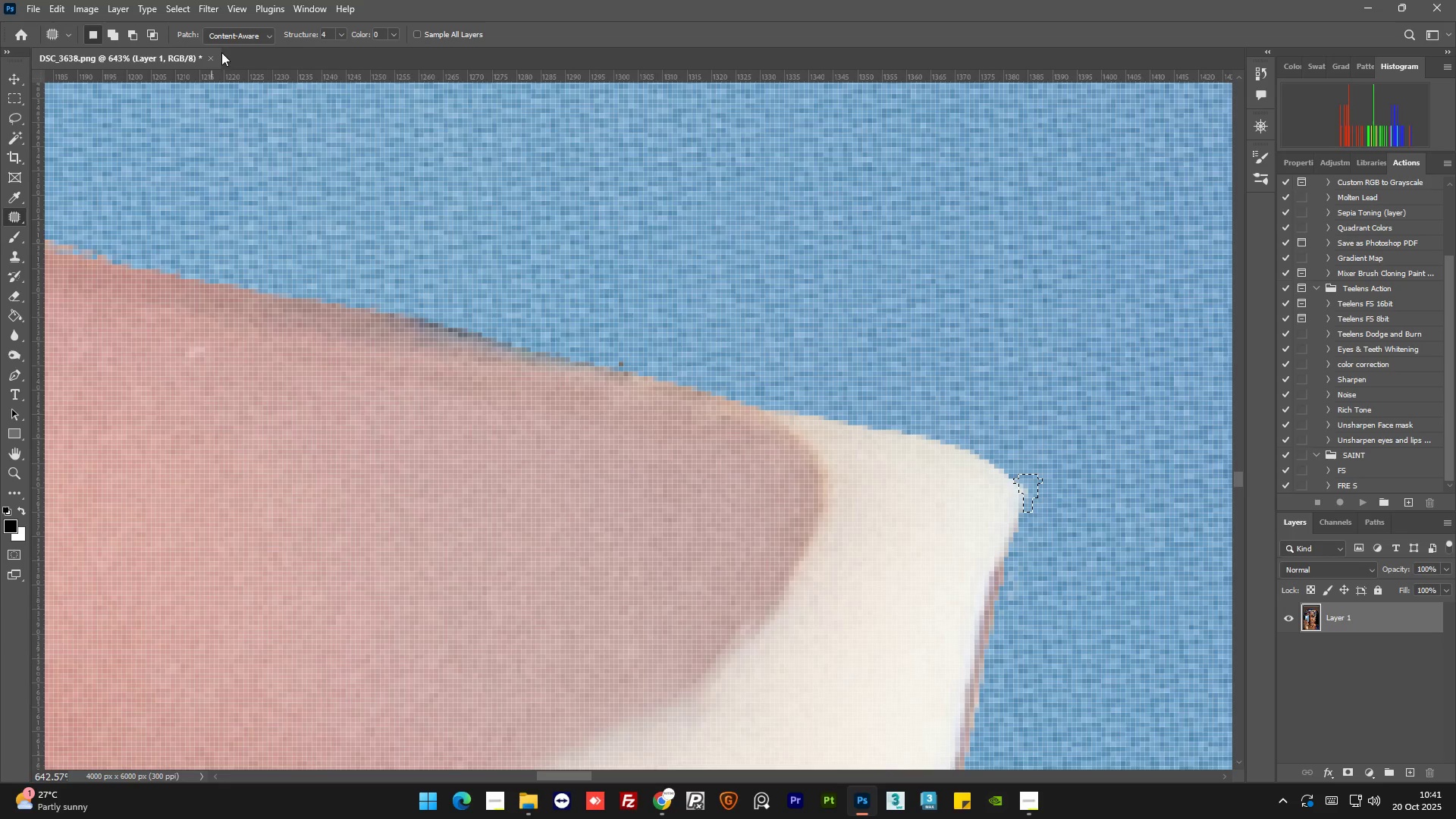 
left_click([245, 31])
 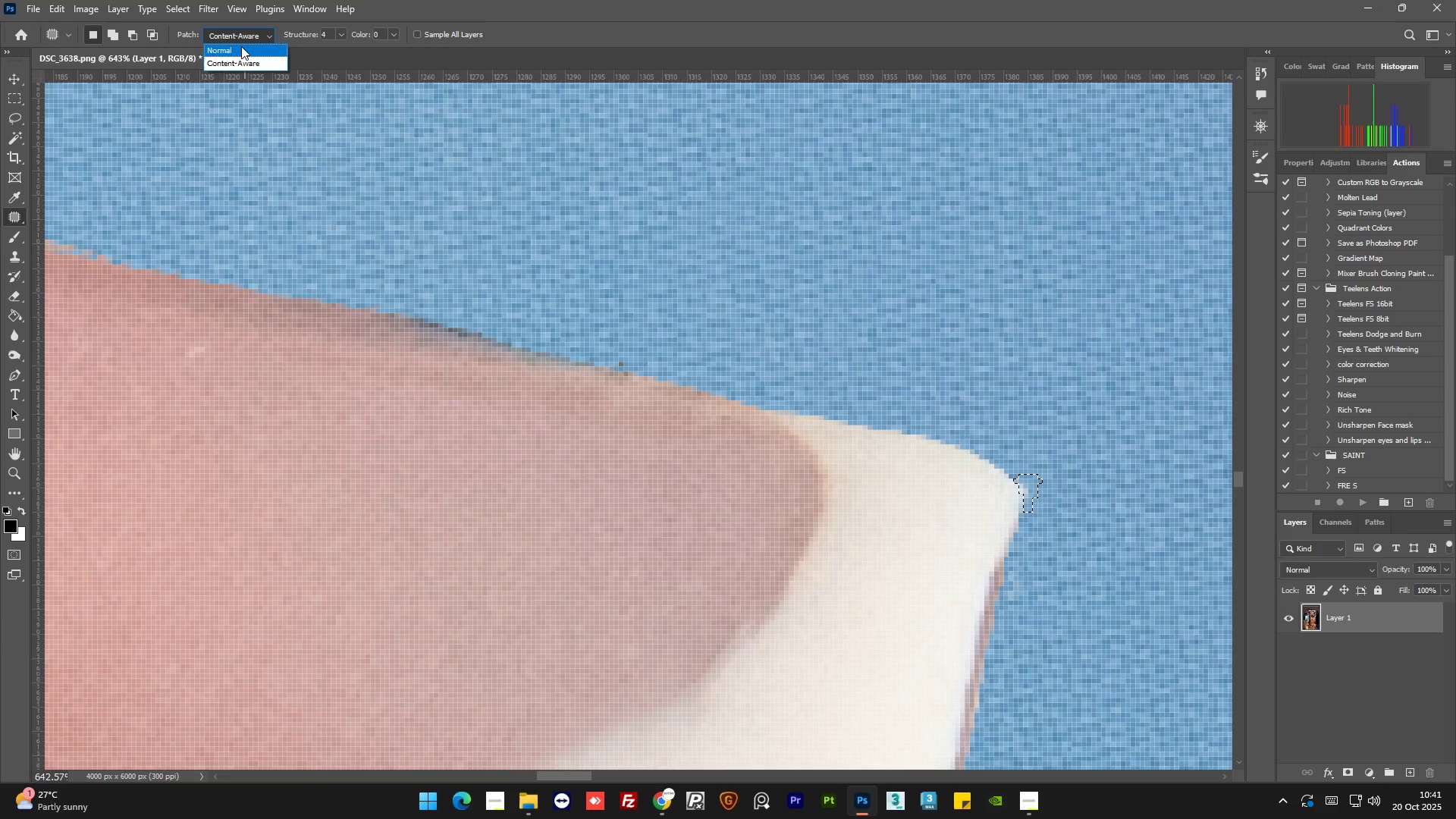 
left_click([241, 47])
 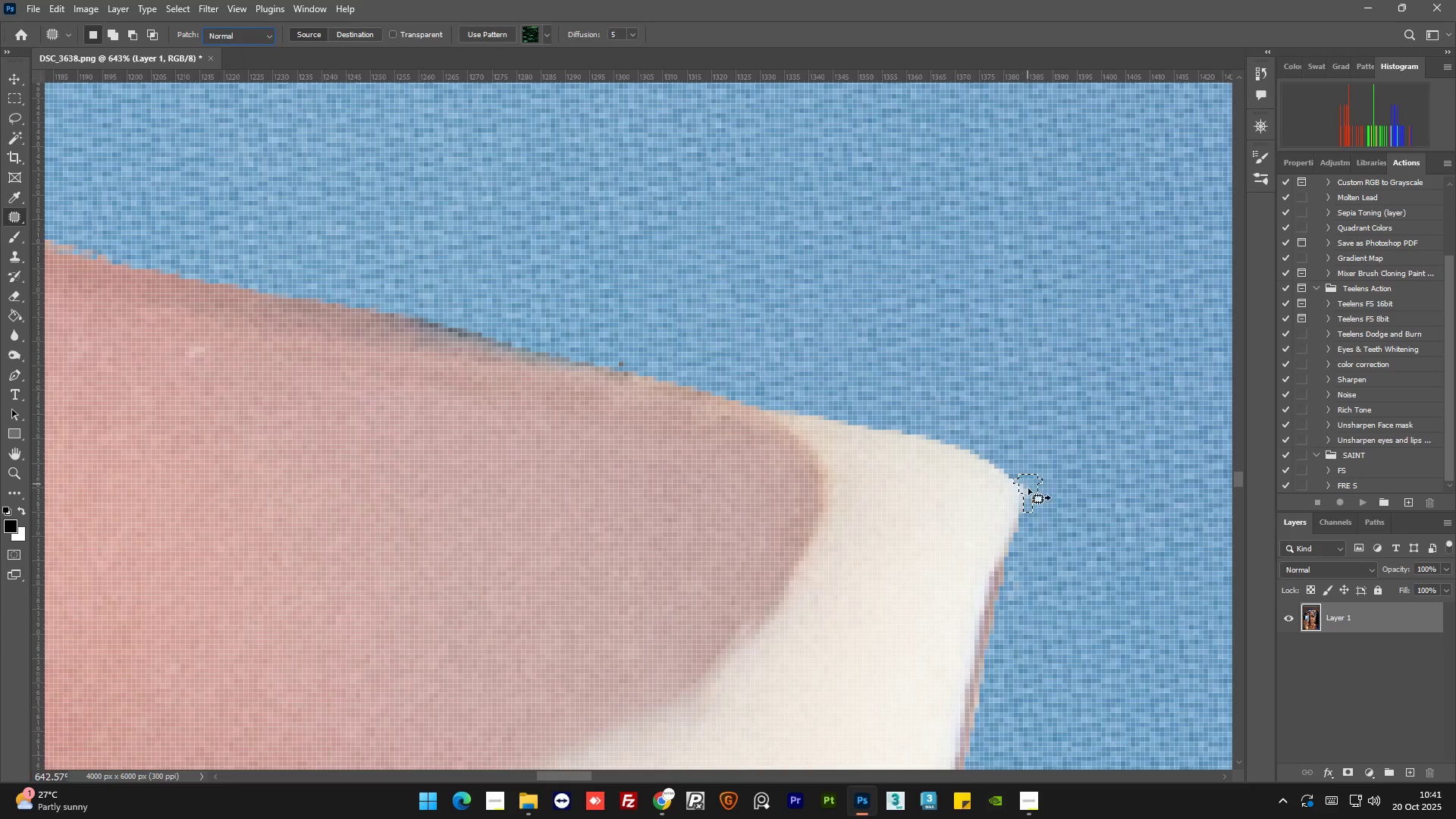 
left_click_drag(start_coordinate=[1028, 488], to_coordinate=[1030, 440])
 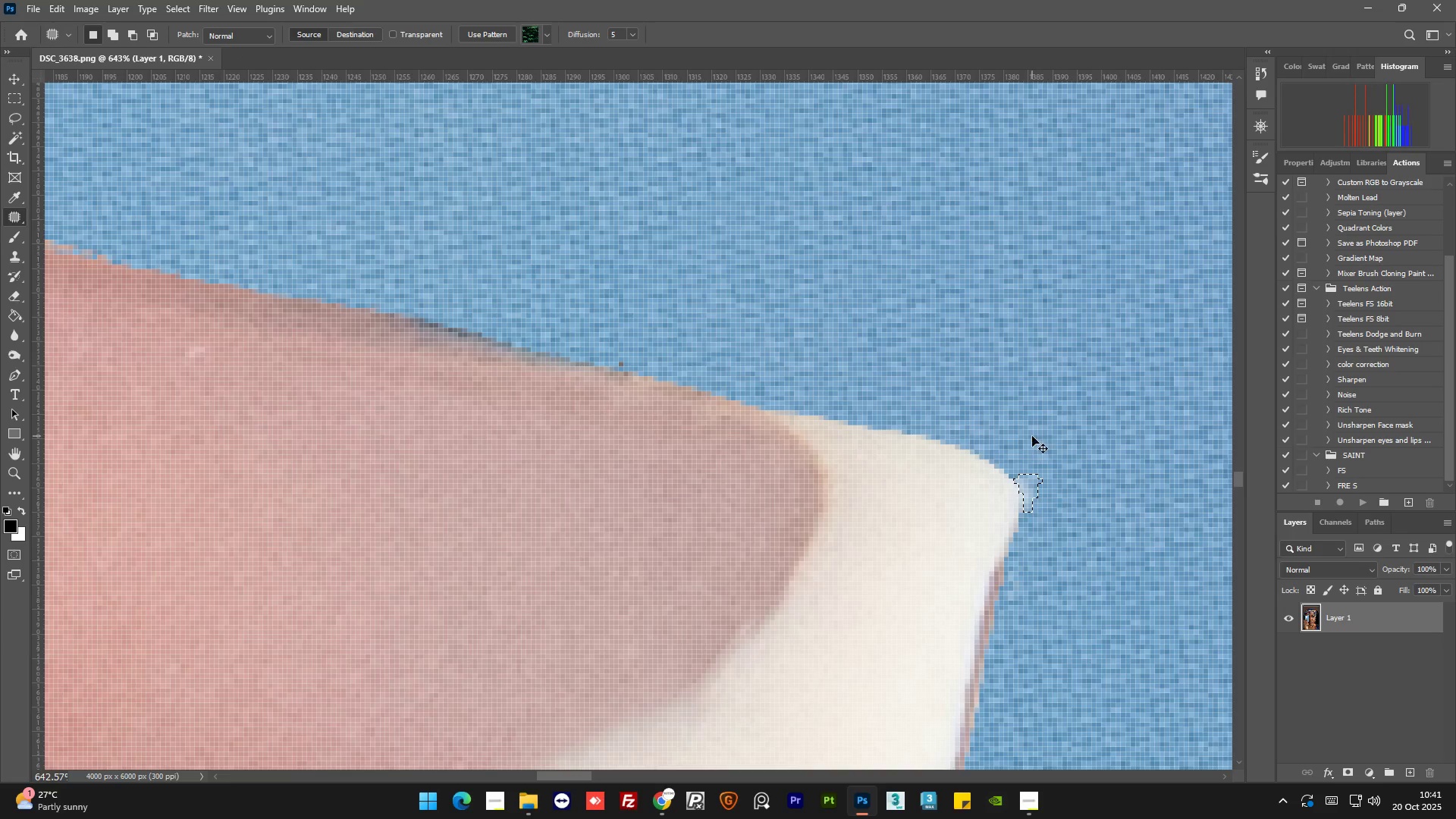 
key(Control+Z)
 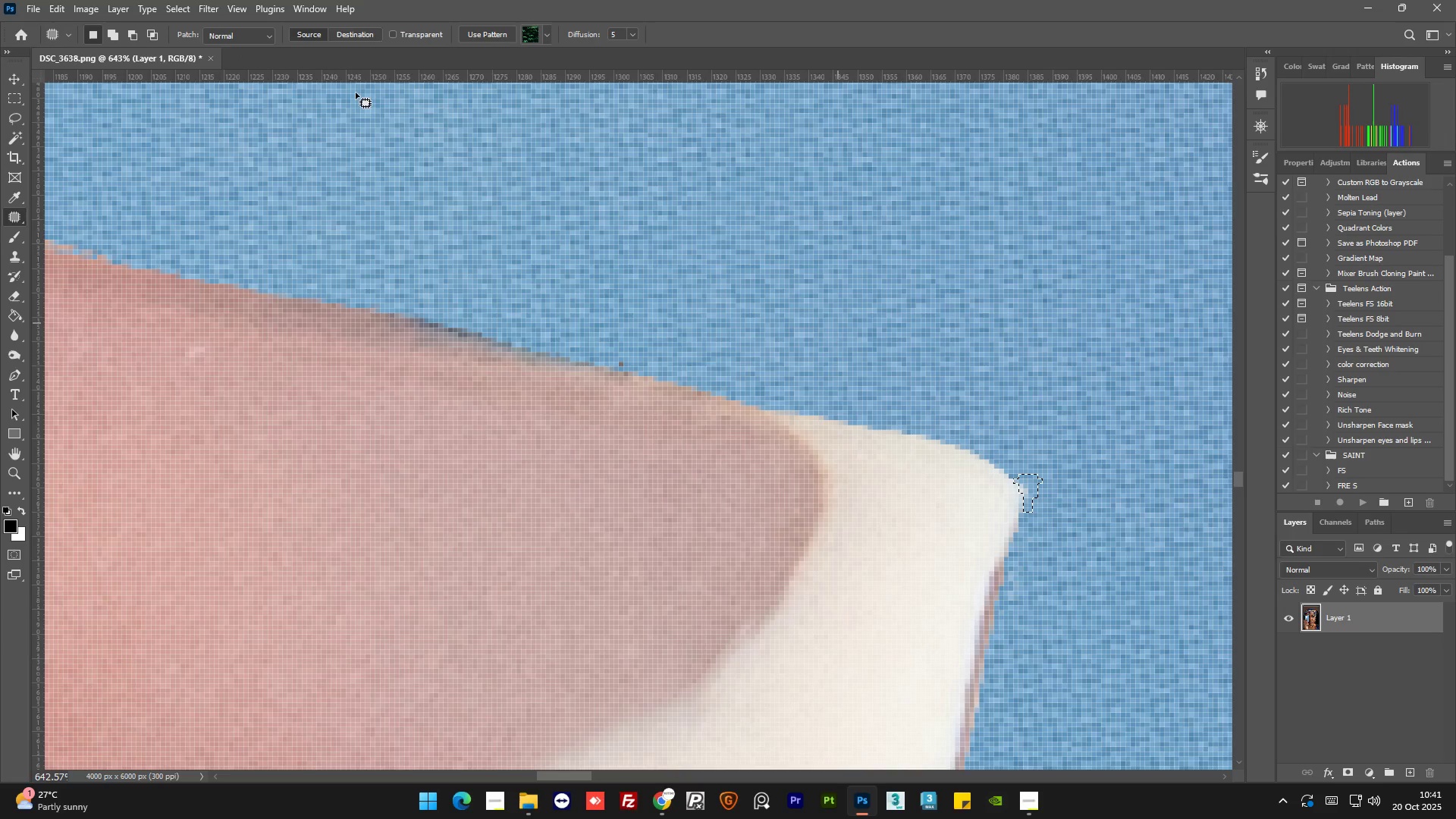 
left_click([260, 36])
 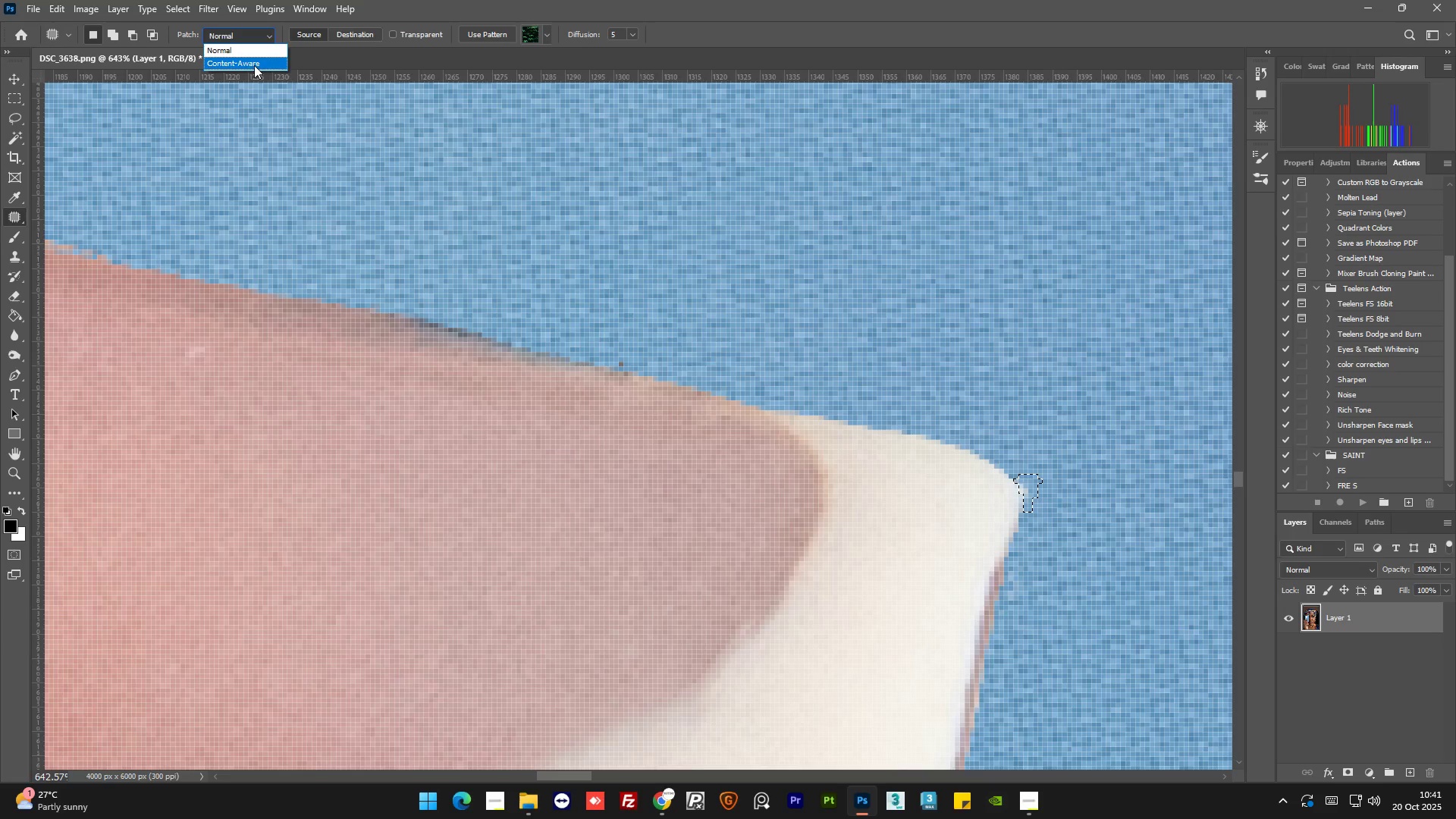 
left_click([254, 65])
 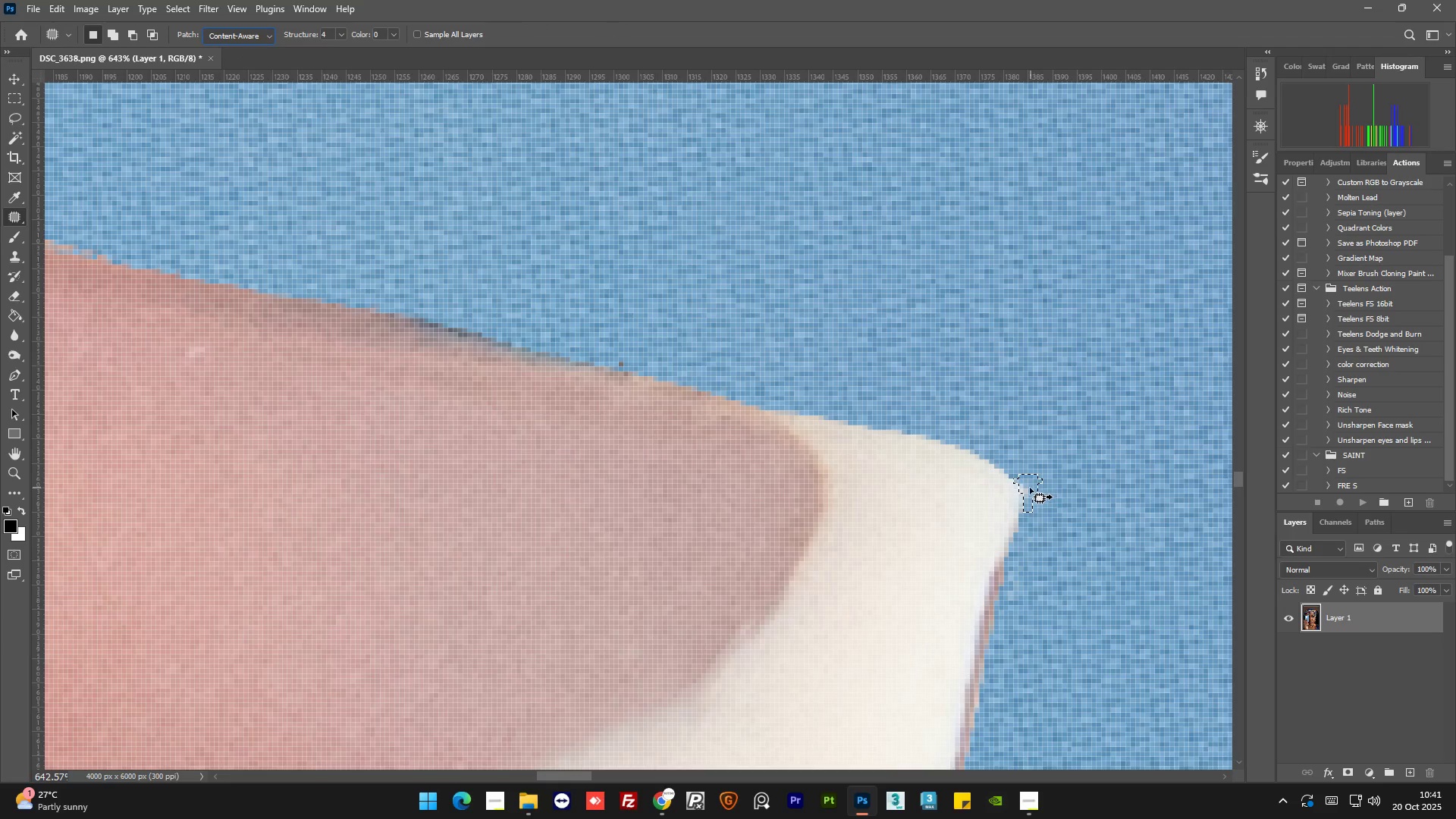 
left_click_drag(start_coordinate=[1029, 486], to_coordinate=[1064, 560])
 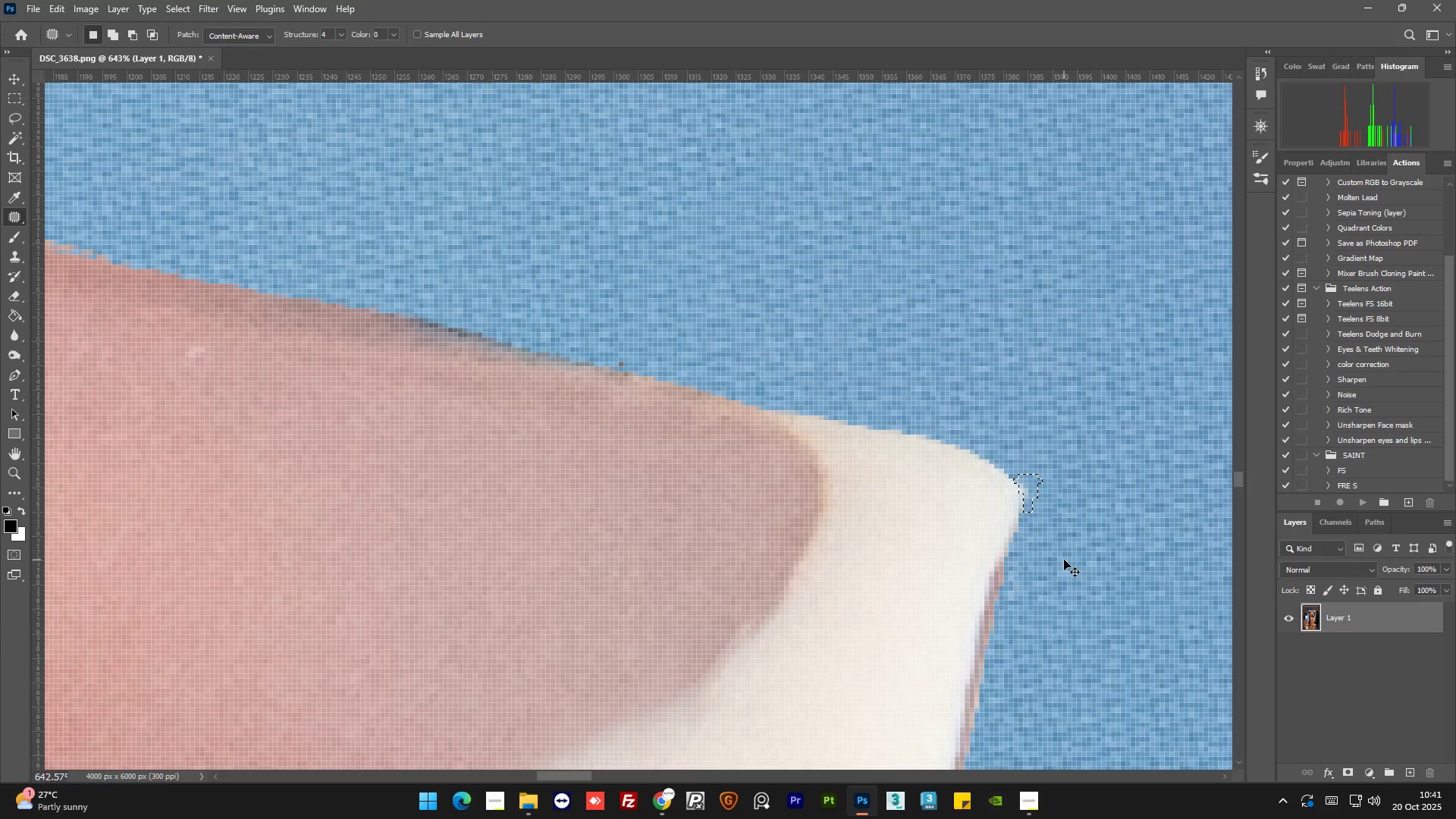 
key(Control+D)
 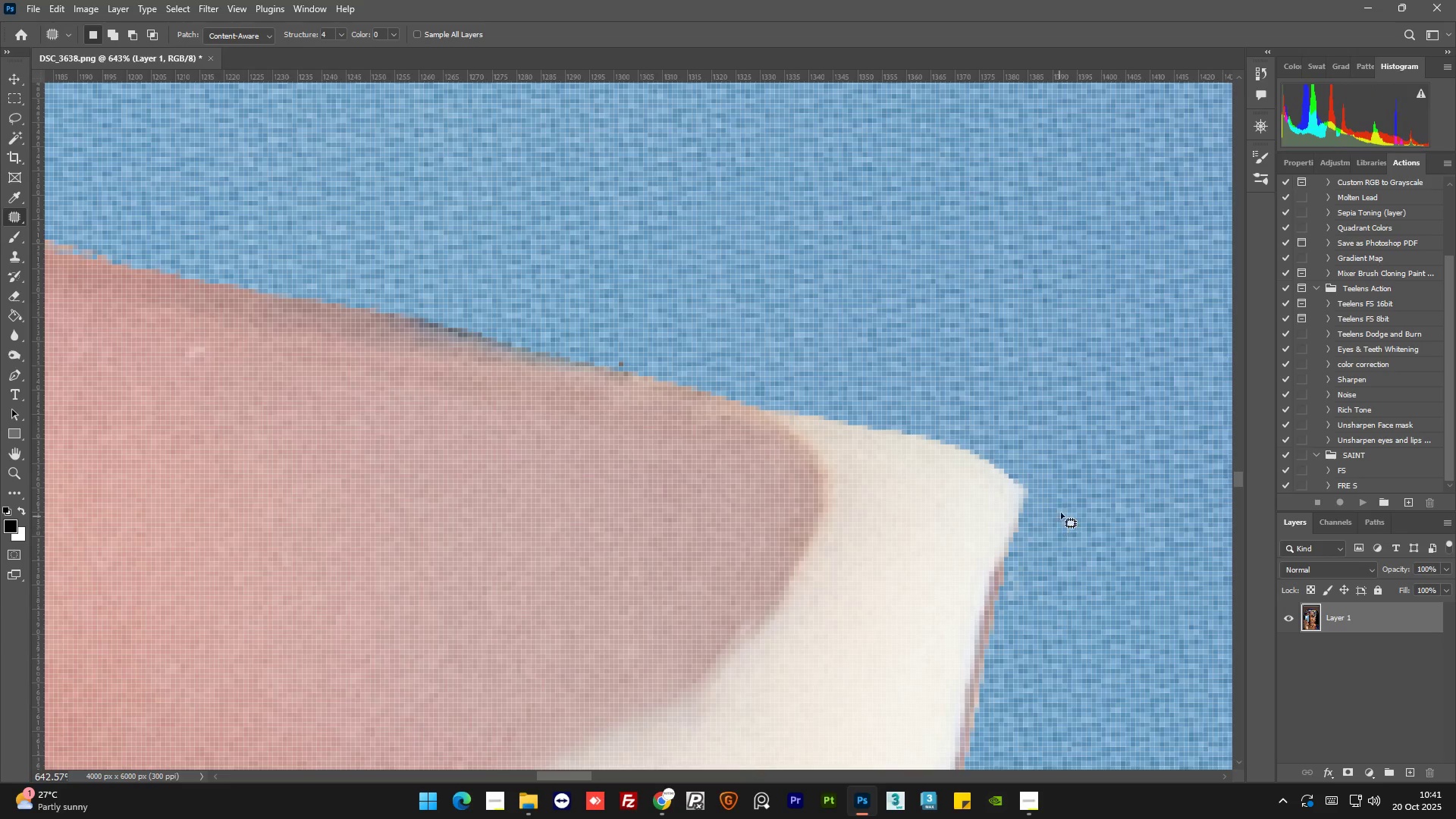 
hold_key(key=AltLeft, duration=0.77)
scroll: coordinate [1003, 479], scroll_direction: up, amount: 13.0
 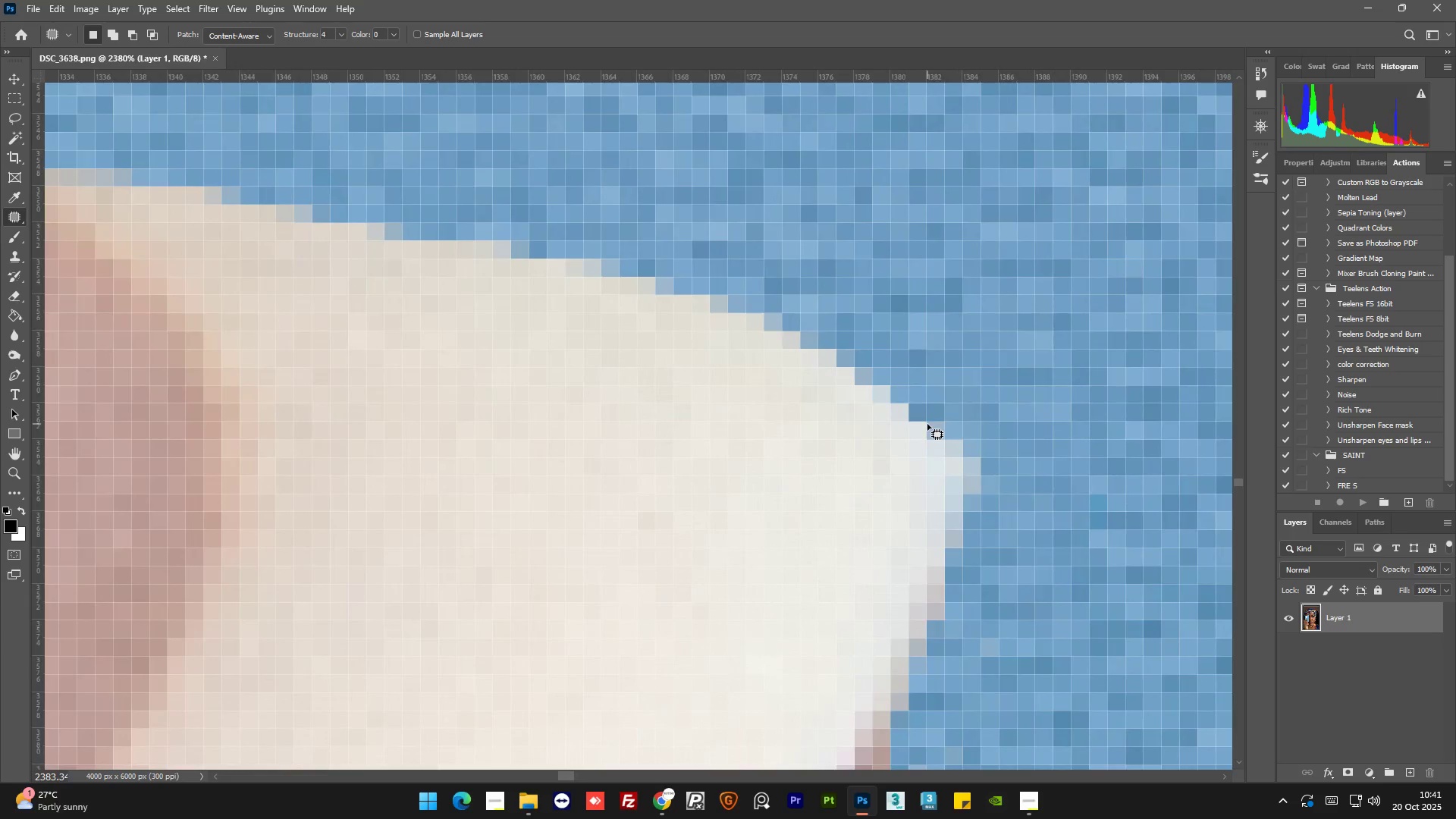 
left_click_drag(start_coordinate=[927, 424], to_coordinate=[931, 420])
 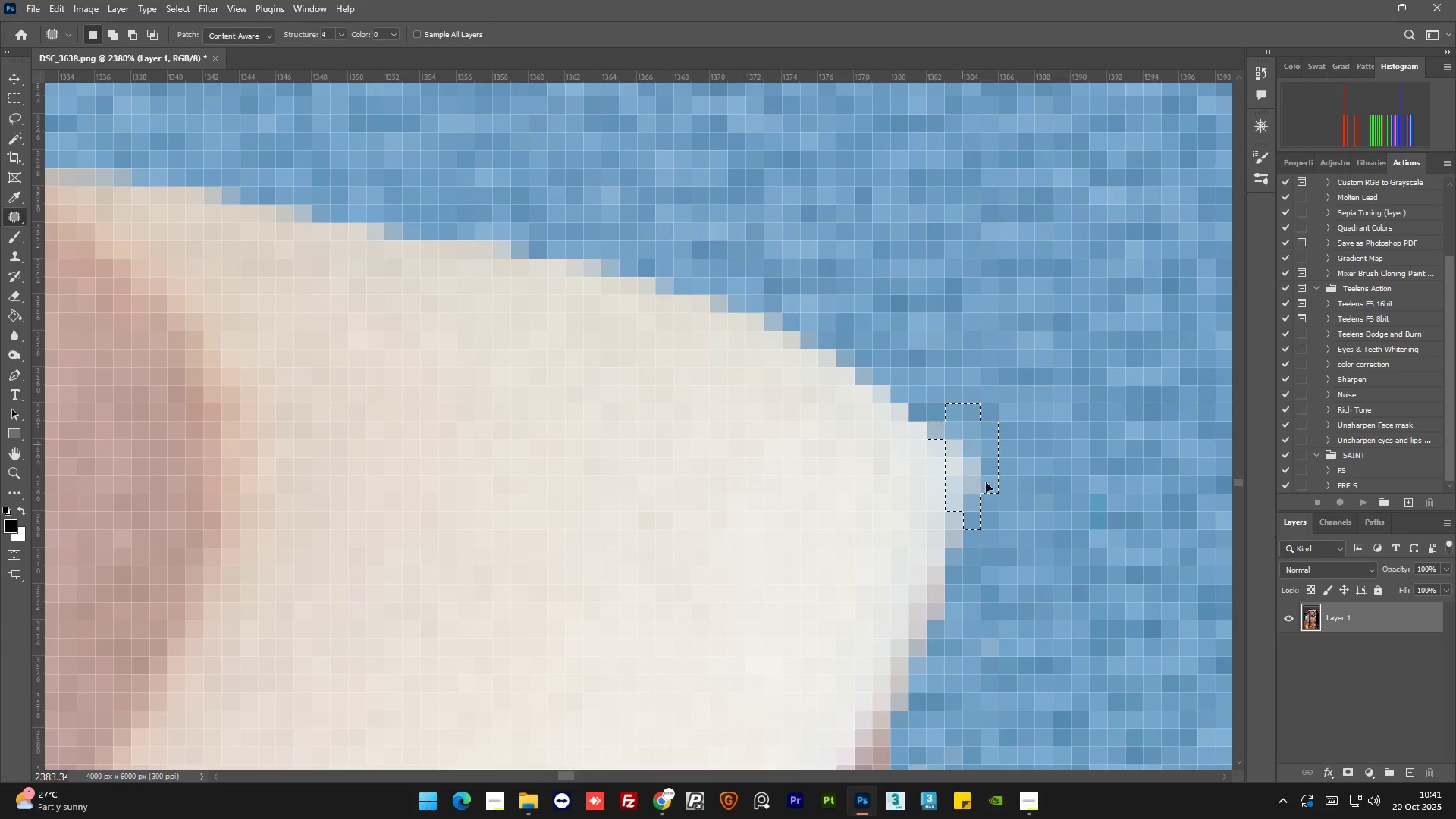 
left_click_drag(start_coordinate=[961, 440], to_coordinate=[1053, 583])
 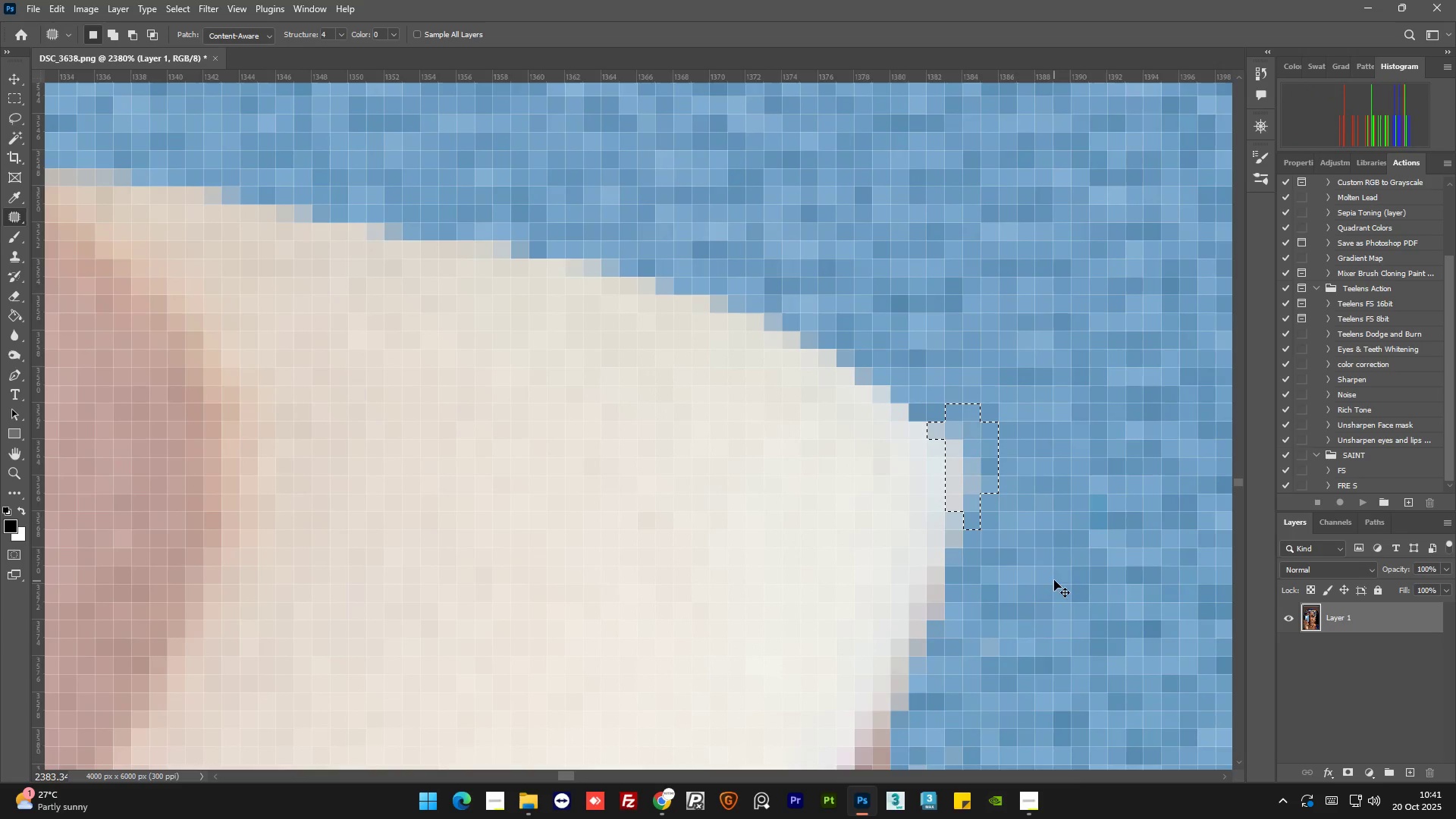 
key(Control+D)
 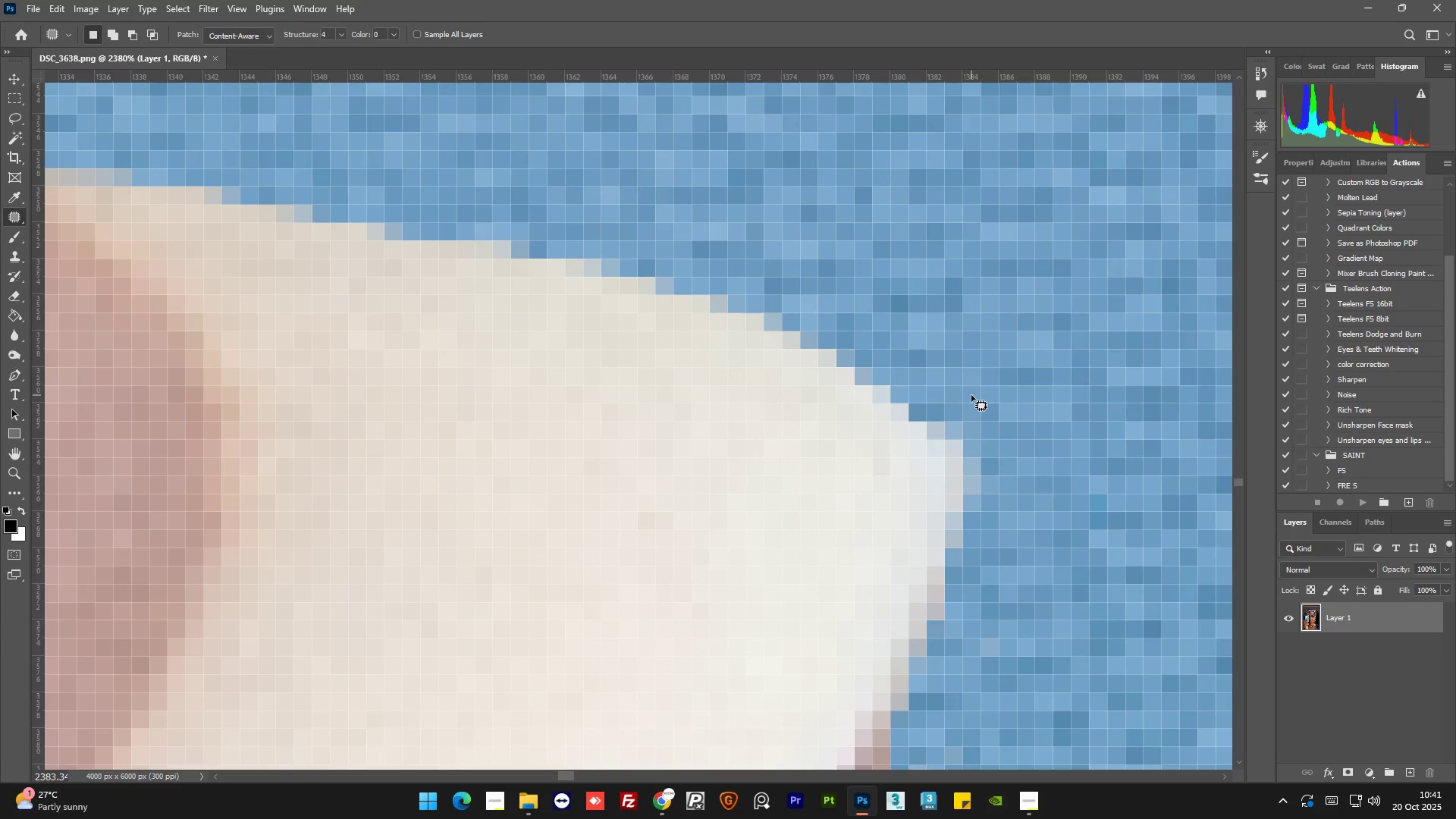 
hold_key(key=AltLeft, duration=1.5)
scroll: coordinate [913, 331], scroll_direction: down, amount: 25.0
 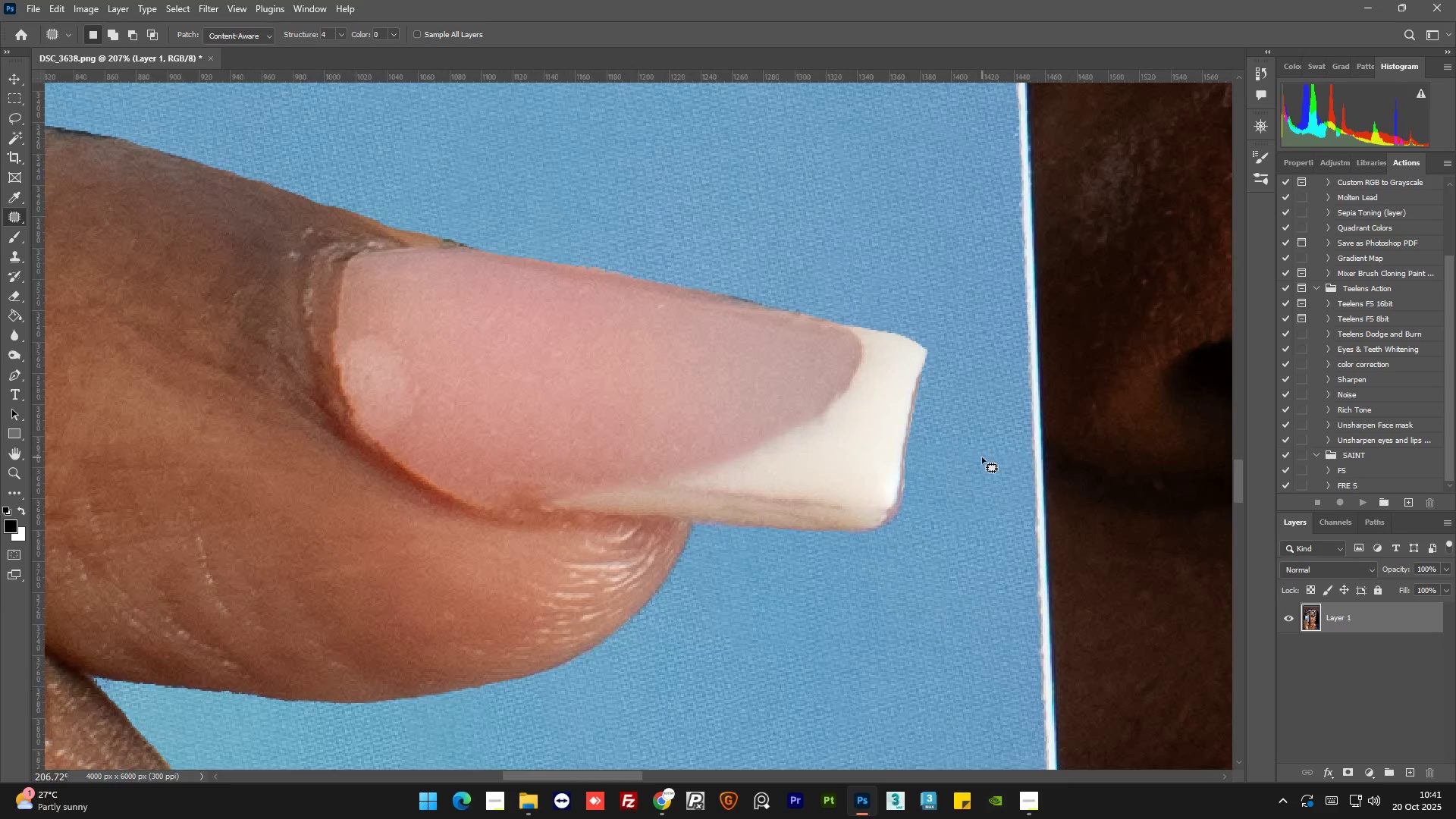 
hold_key(key=AltLeft, duration=1.01)
scroll: coordinate [982, 457], scroll_direction: down, amount: 2.0
 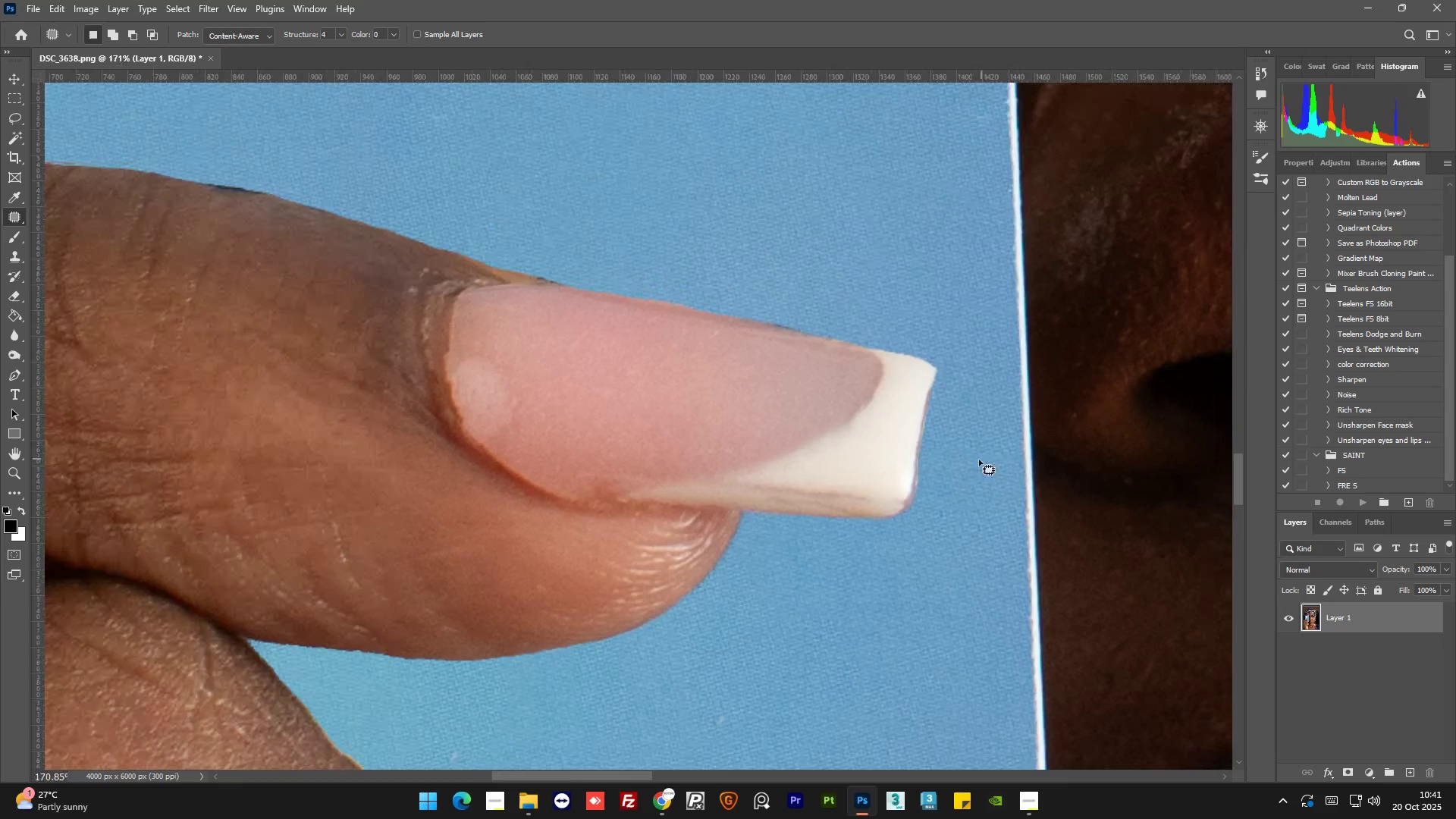 
hold_key(key=AltLeft, duration=1.44)
scroll: coordinate [929, 440], scroll_direction: up, amount: 13.0
 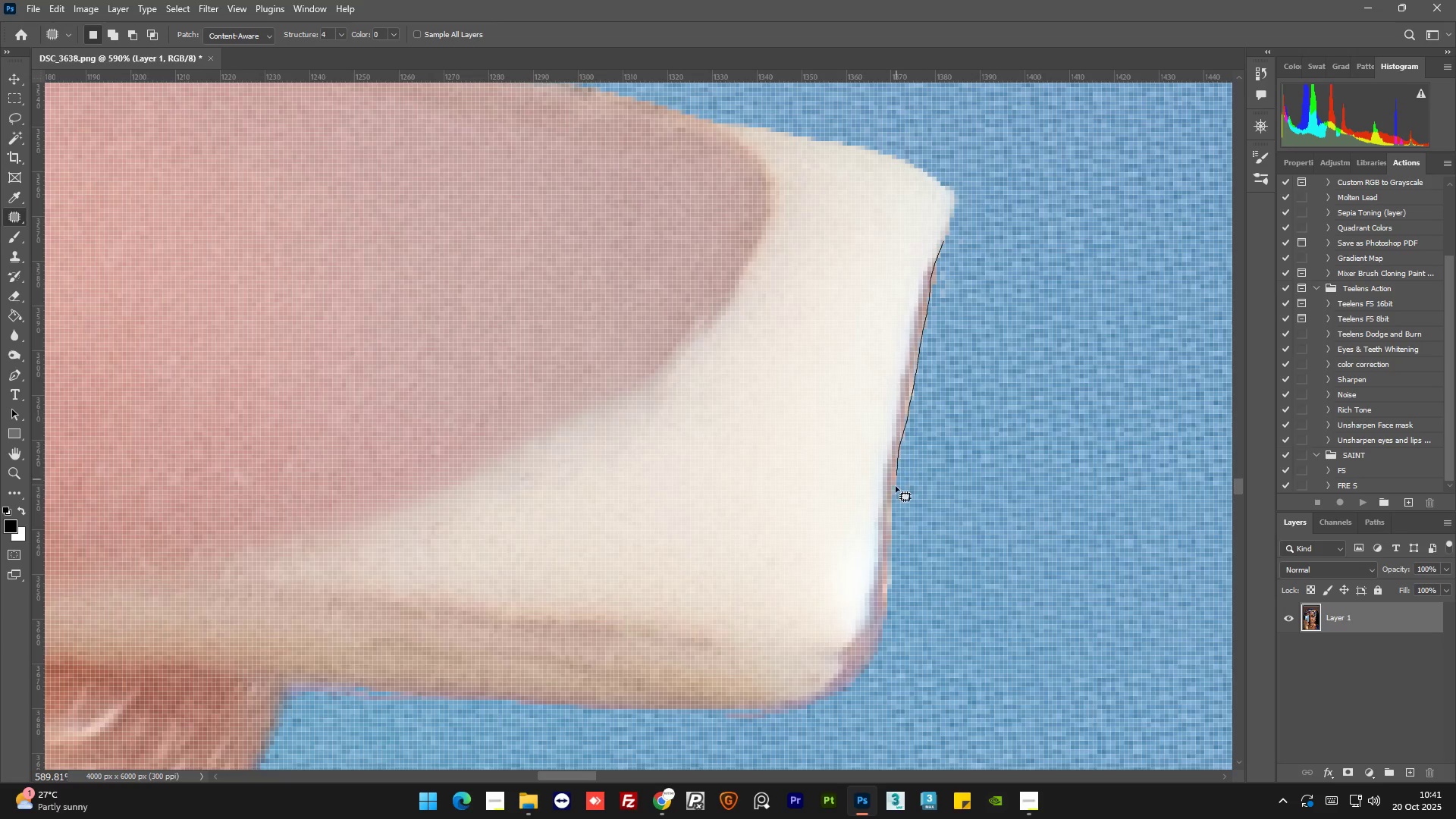 
wait(9.22)
 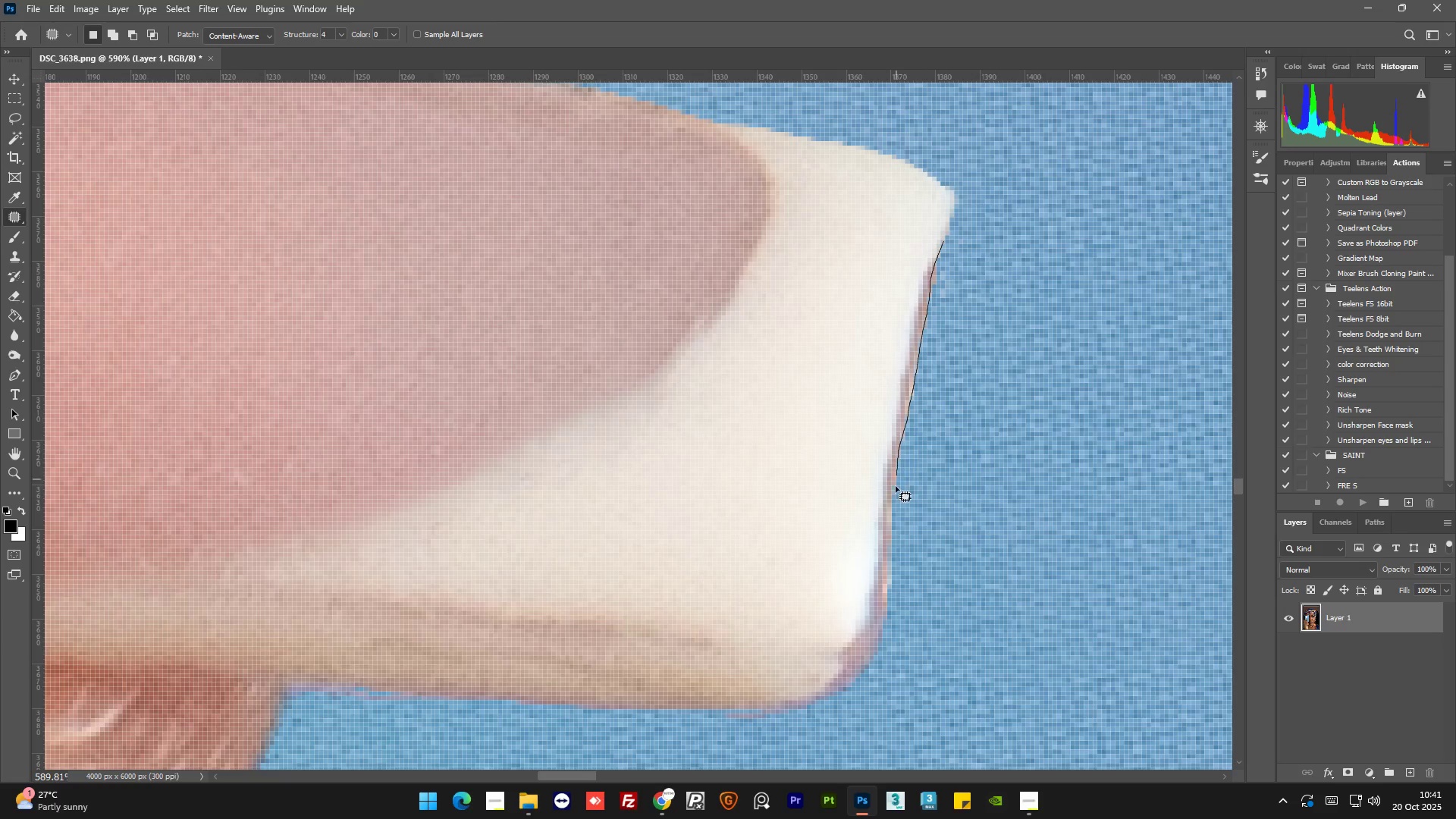 
left_click_drag(start_coordinate=[910, 321], to_coordinate=[861, 314])
 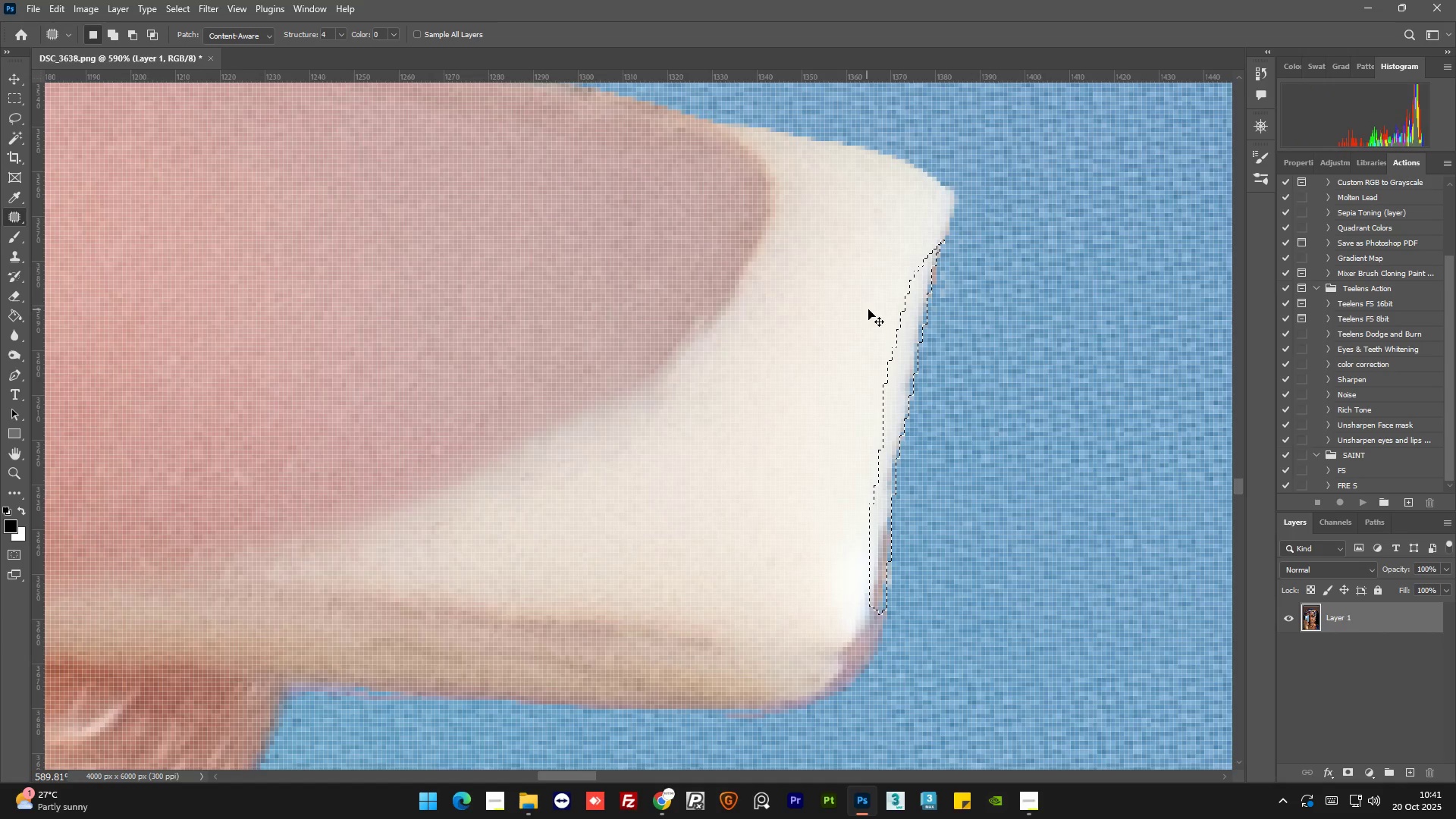 
key(Control+D)
 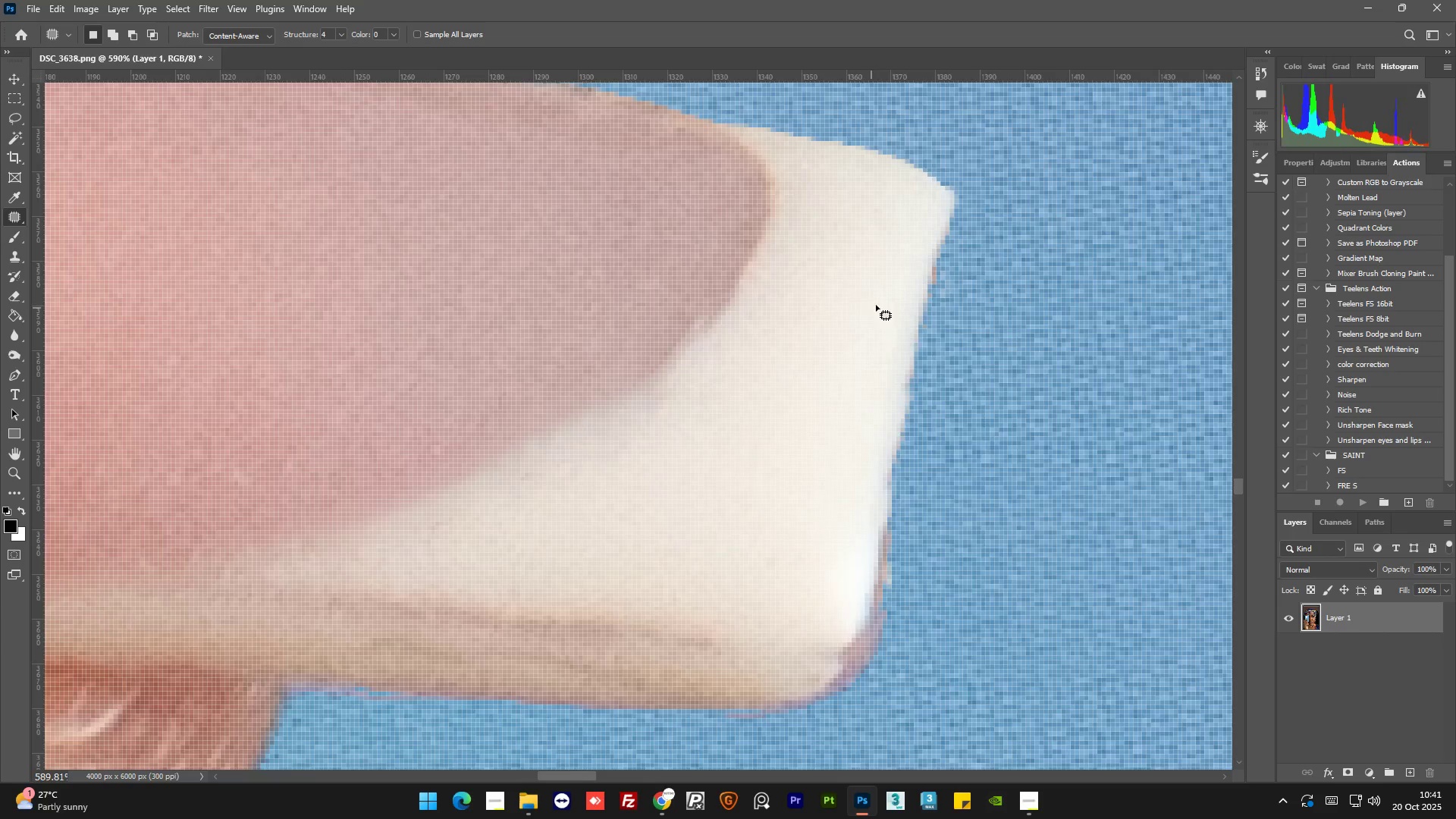 
hold_key(key=AltLeft, duration=1.5)
scroll: coordinate [901, 410], scroll_direction: down, amount: 2.0
 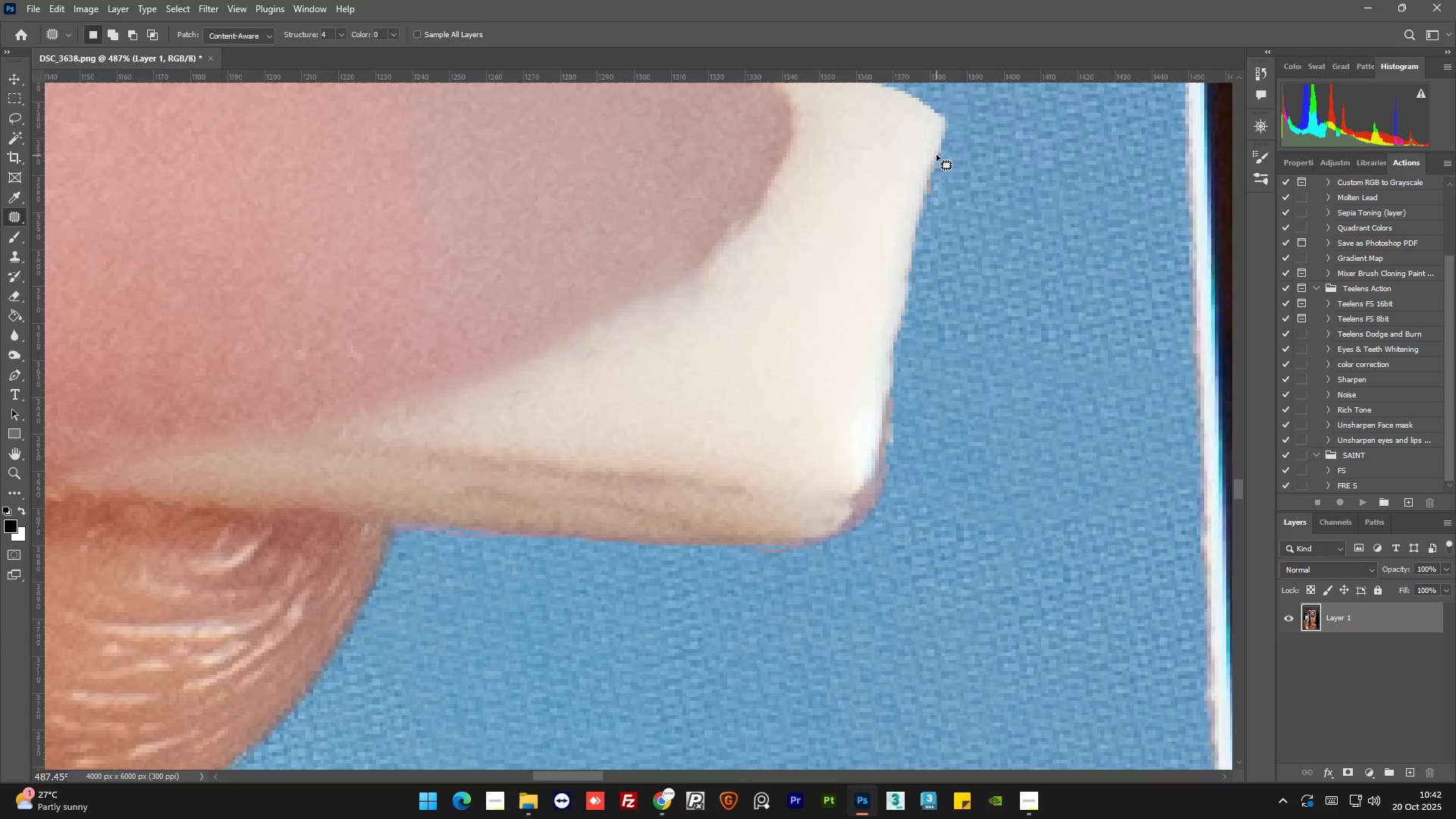 
scroll: coordinate [931, 162], scroll_direction: up, amount: 7.0
 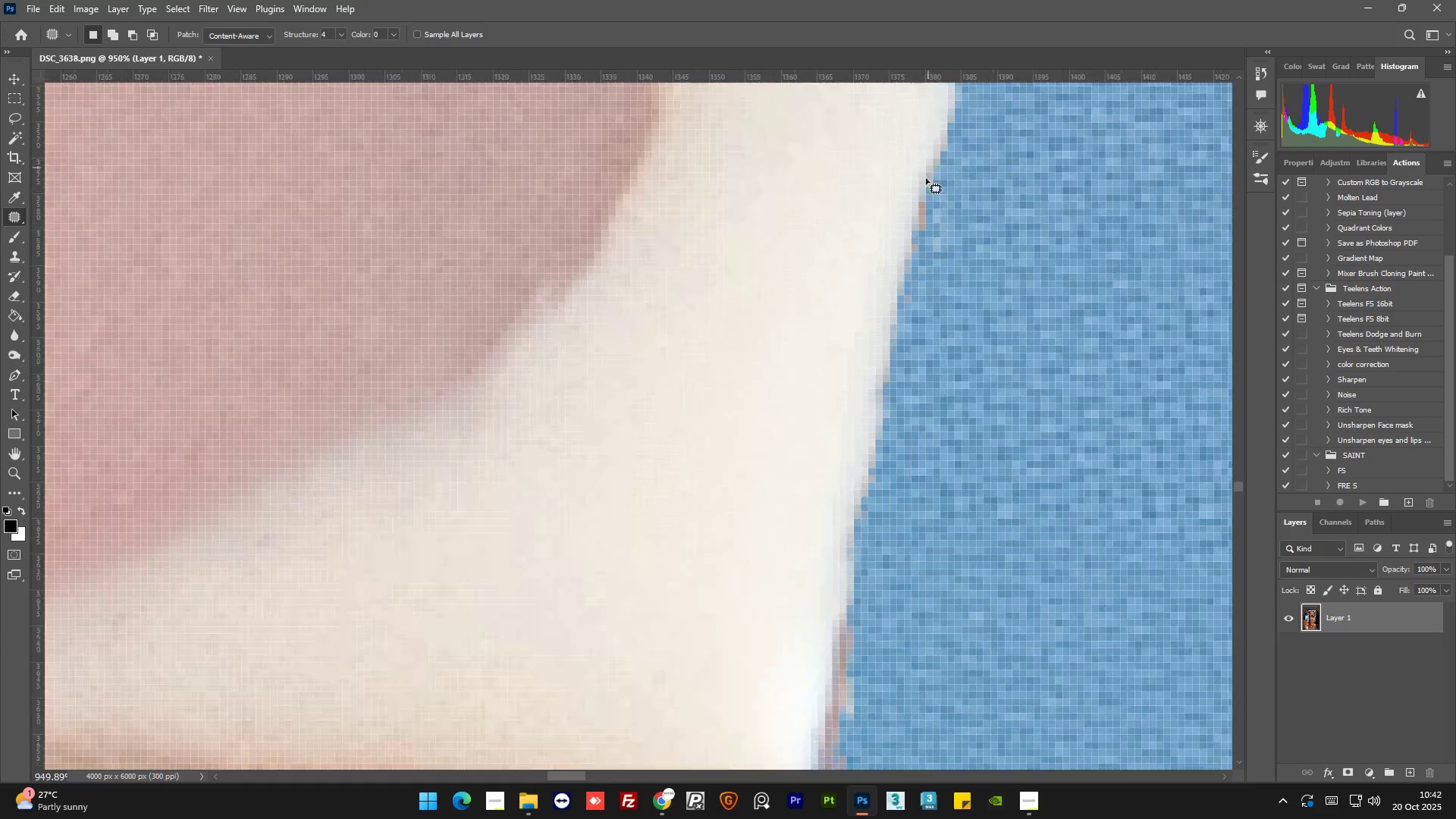 
key(Alt+AltLeft)
 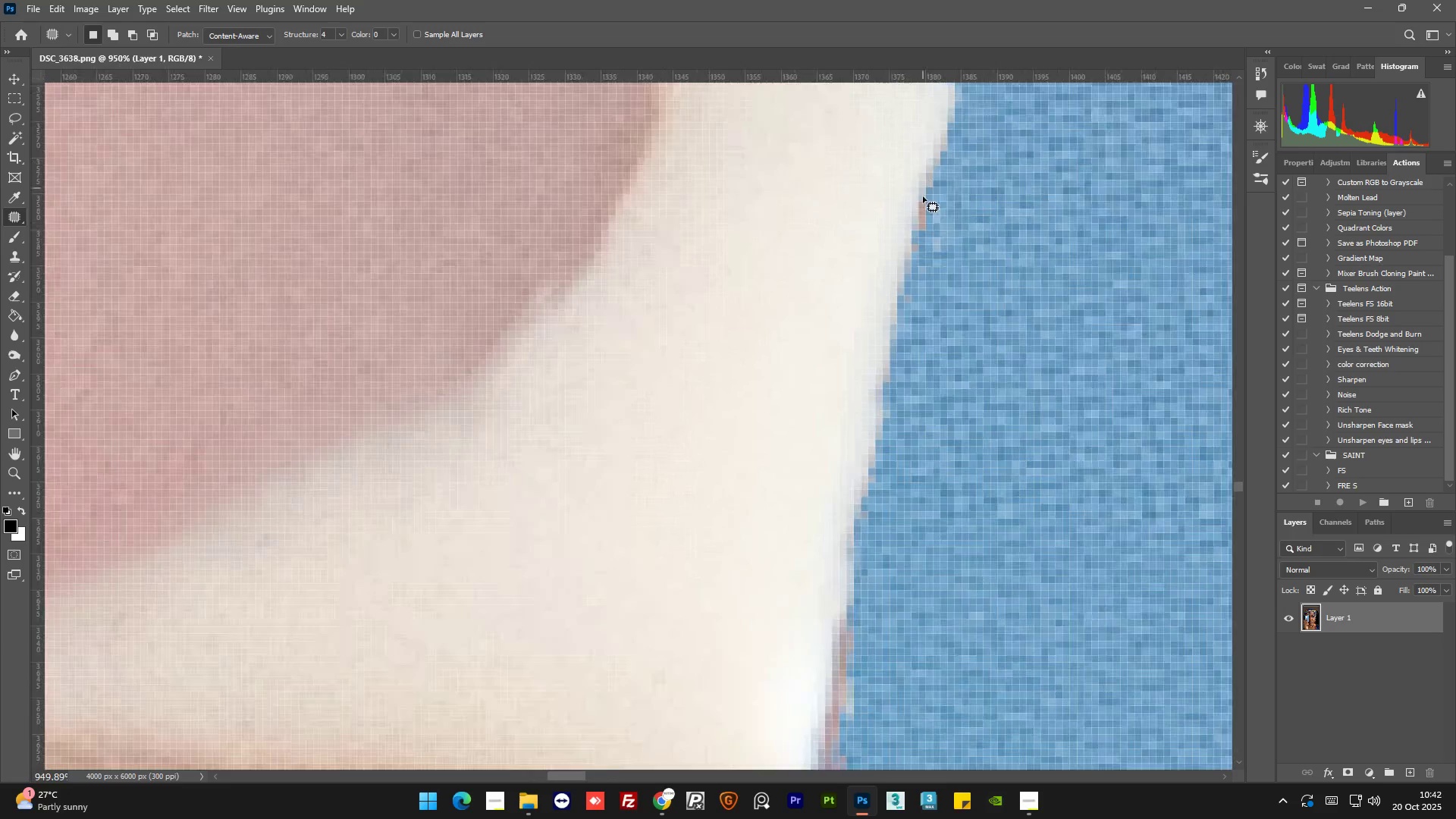 
key(Alt+AltLeft)
 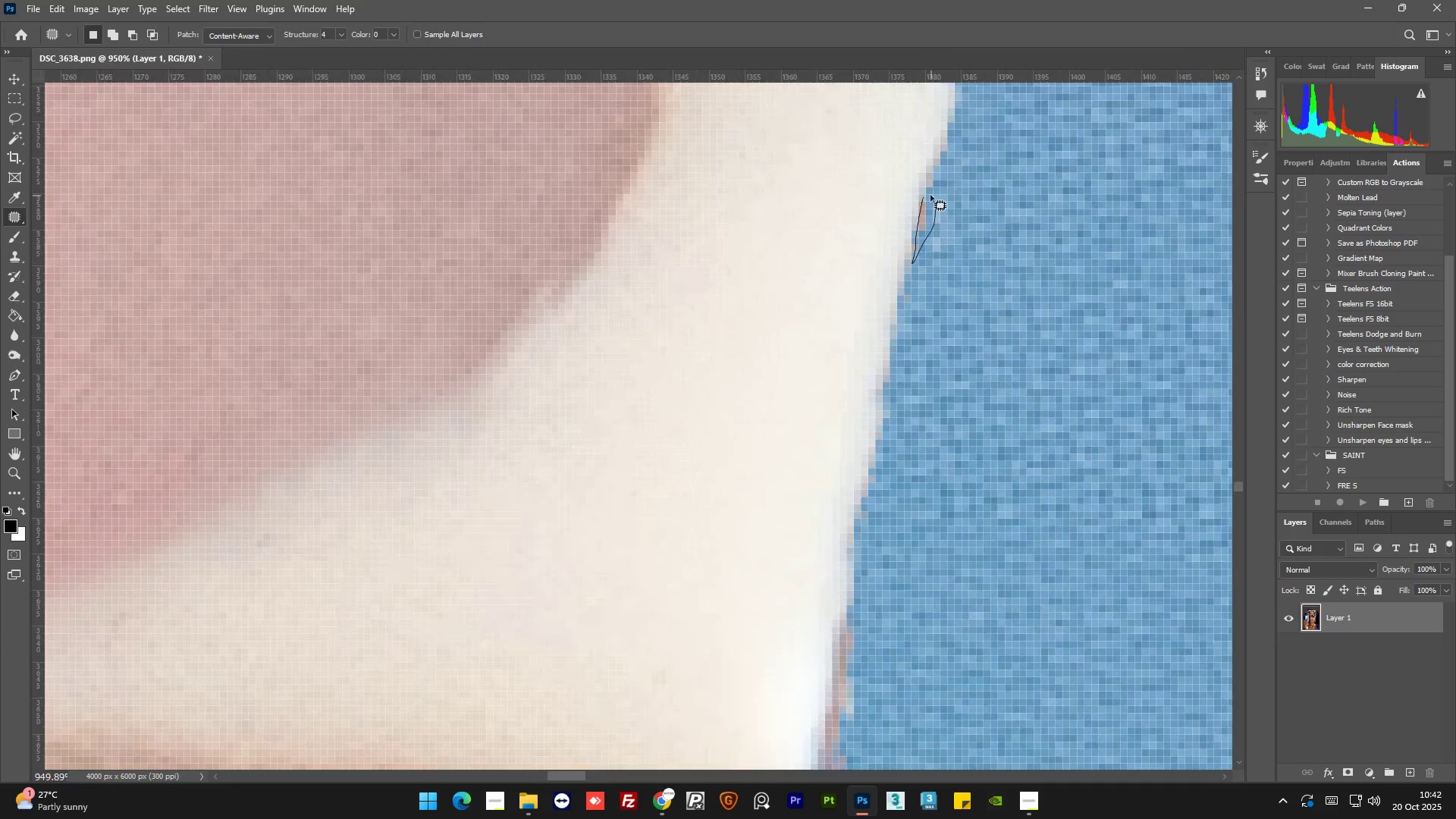 
left_click_drag(start_coordinate=[924, 217], to_coordinate=[975, 246])
 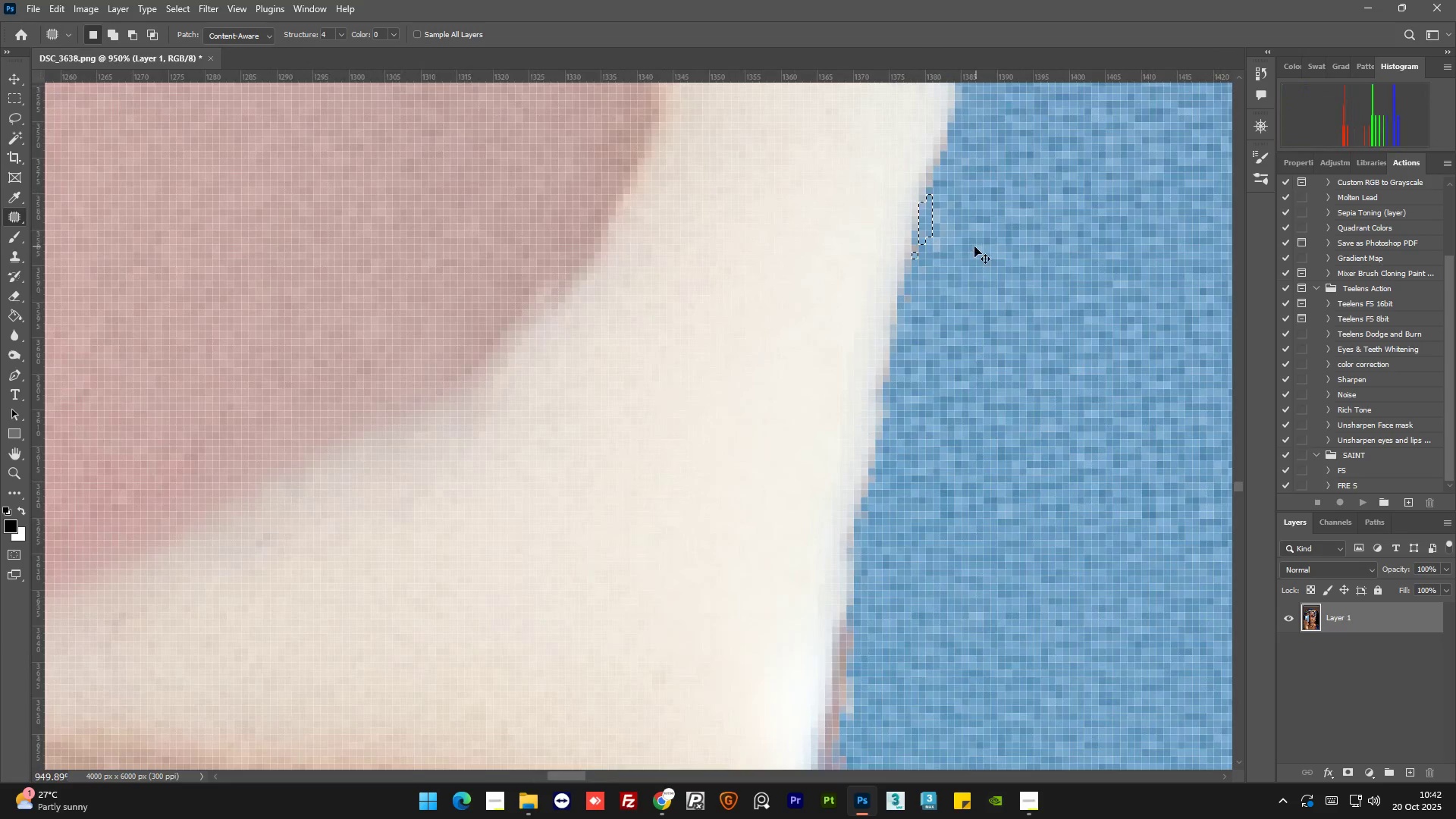 
key(Control+D)
 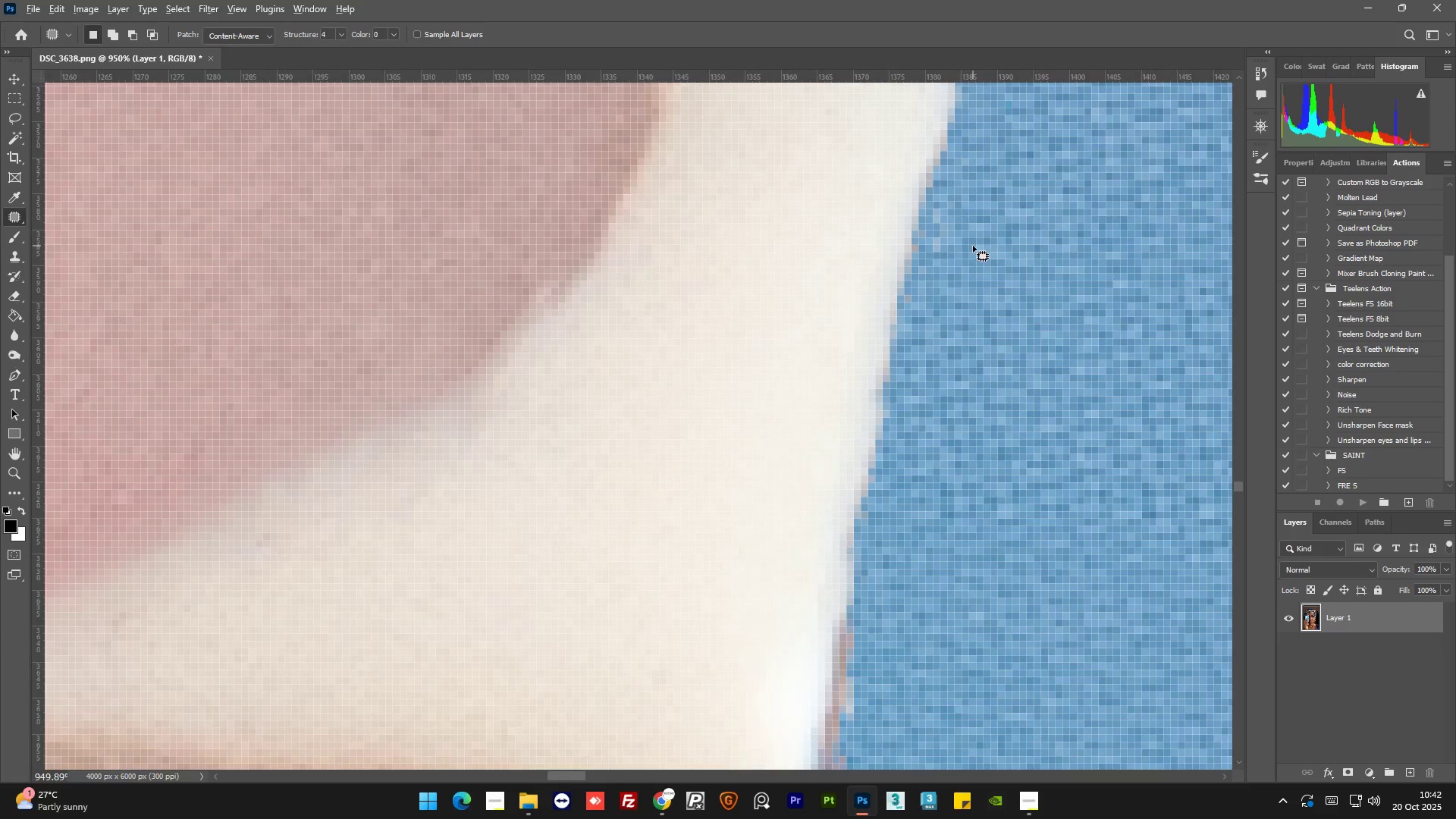 
hold_key(key=AltLeft, duration=1.5)
scroll: coordinate [886, 494], scroll_direction: up, amount: 2.0
 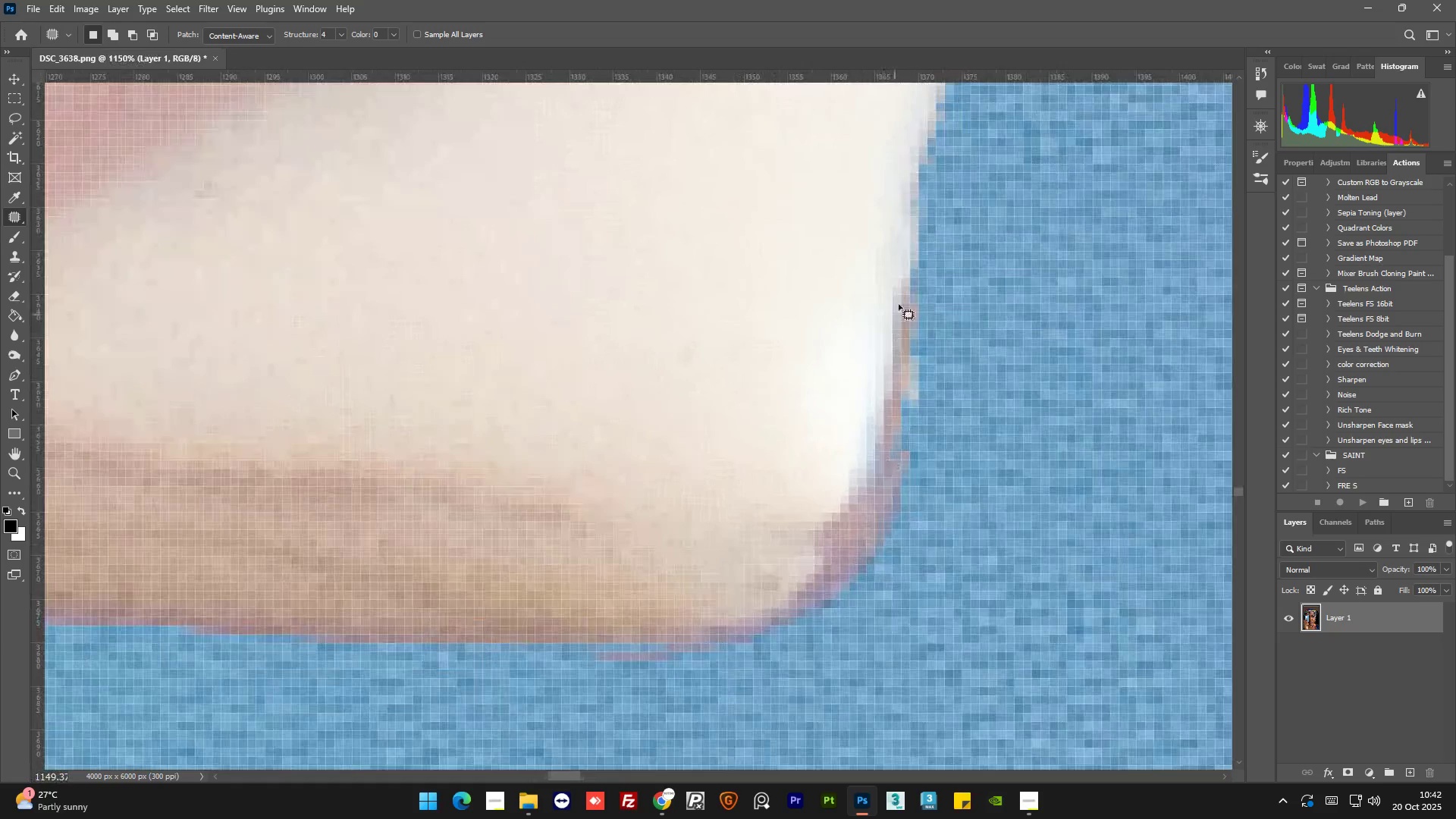 
hold_key(key=AltLeft, duration=0.48)
 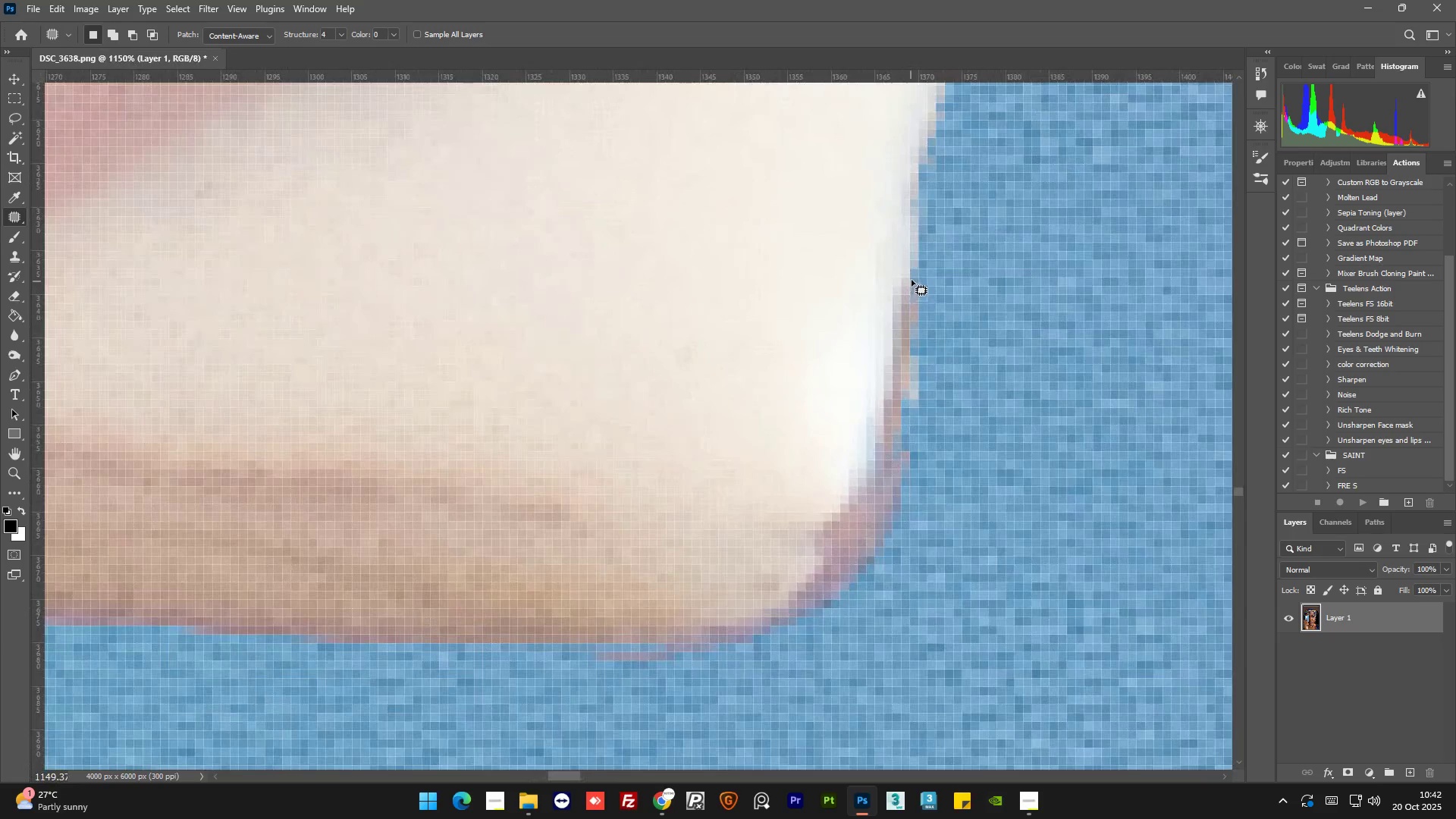 
left_click_drag(start_coordinate=[912, 264], to_coordinate=[1442, 642])
 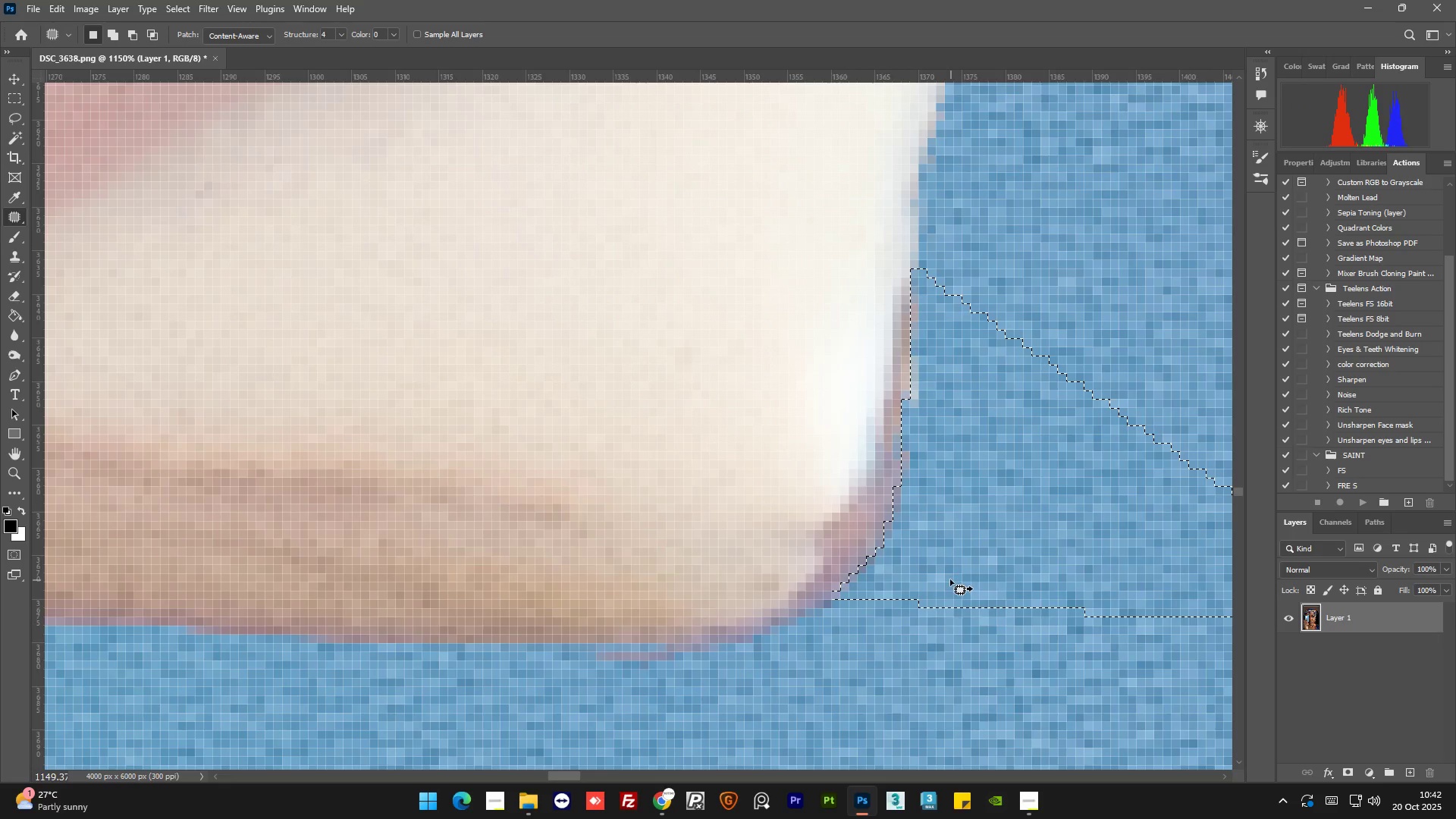 
scroll: coordinate [1455, 632], scroll_direction: up, amount: 67.0
 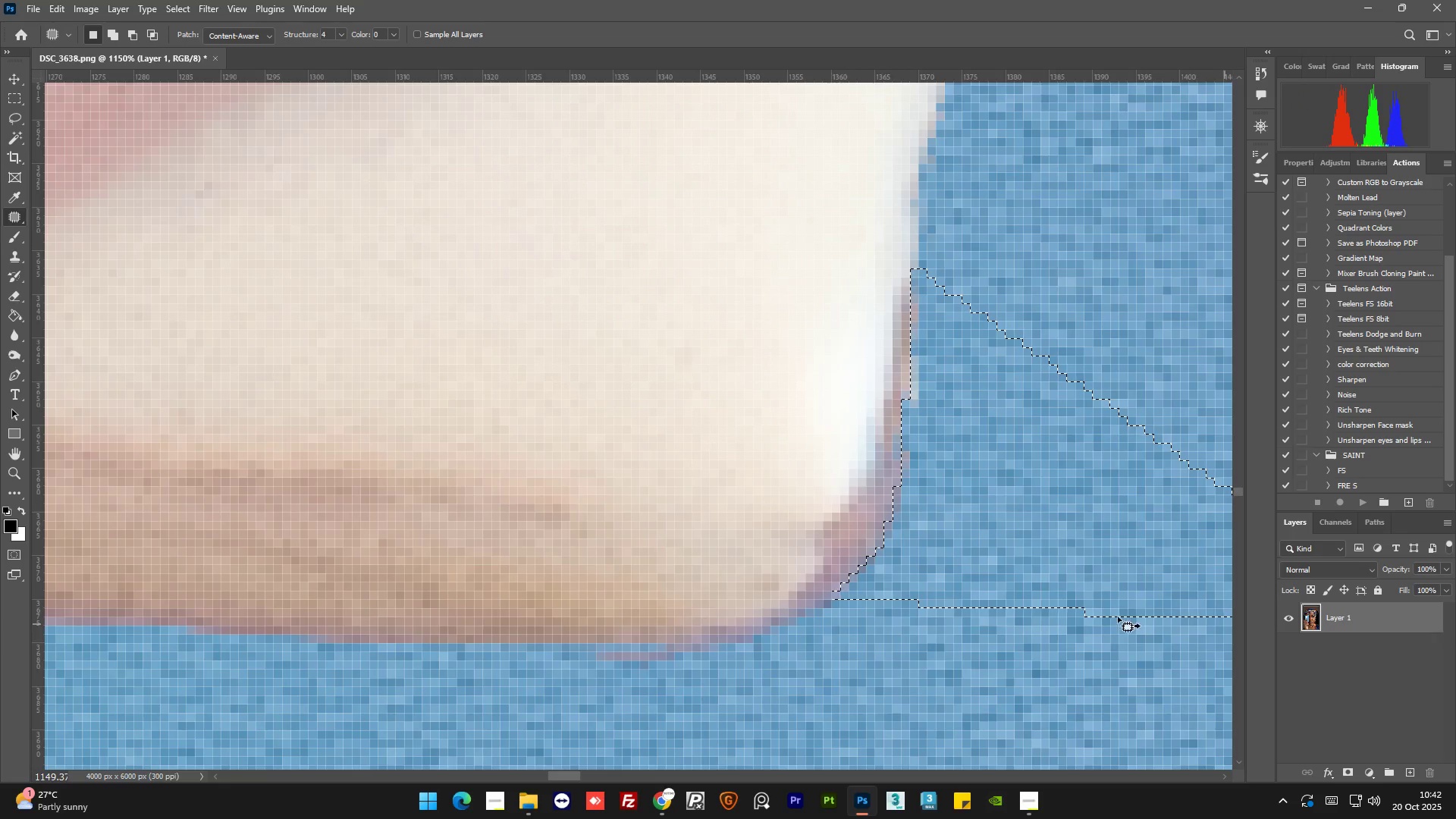 
key(Control+D)
 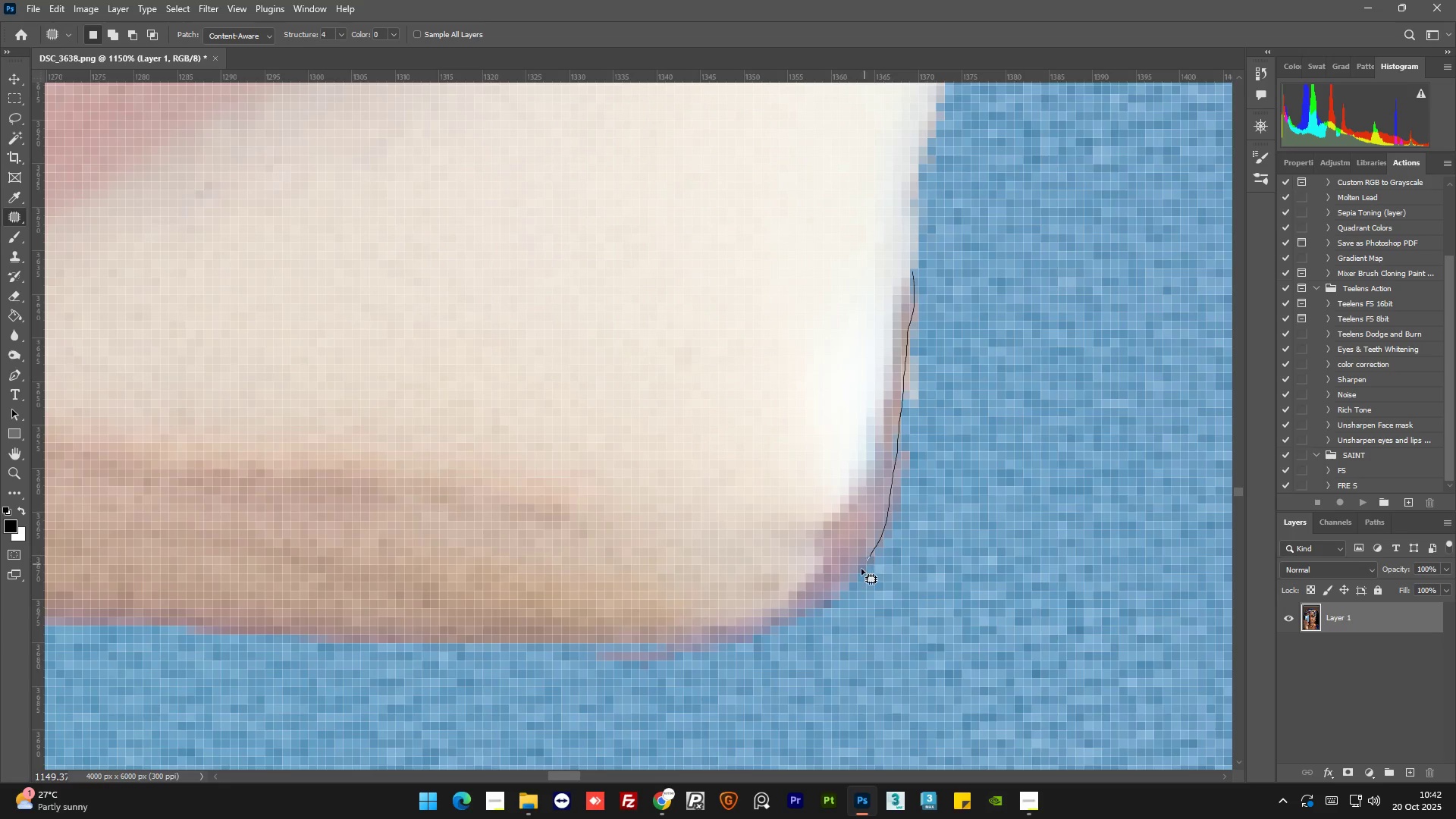 
wait(9.36)
 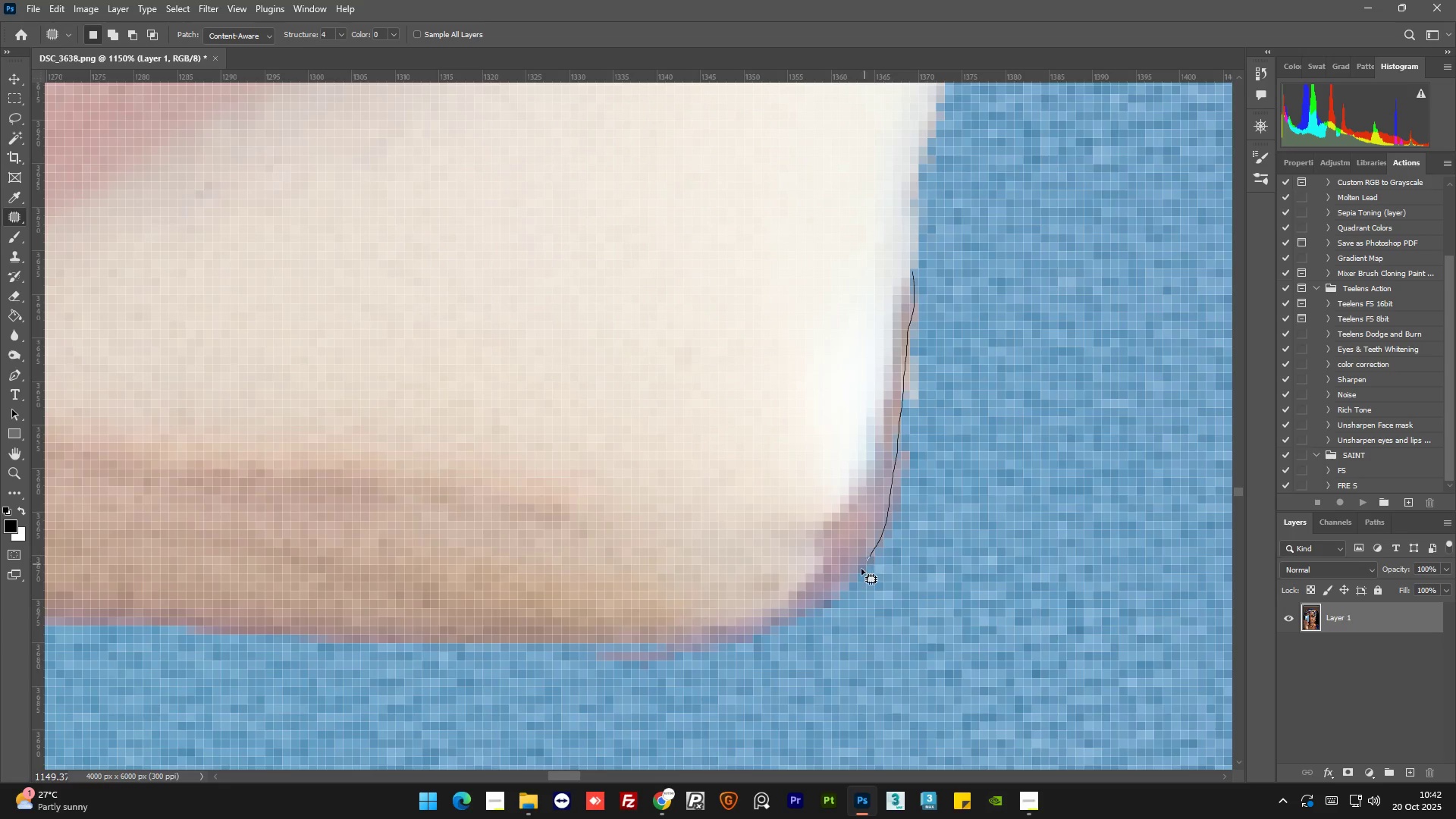 
left_click_drag(start_coordinate=[900, 306], to_coordinate=[822, 246])
 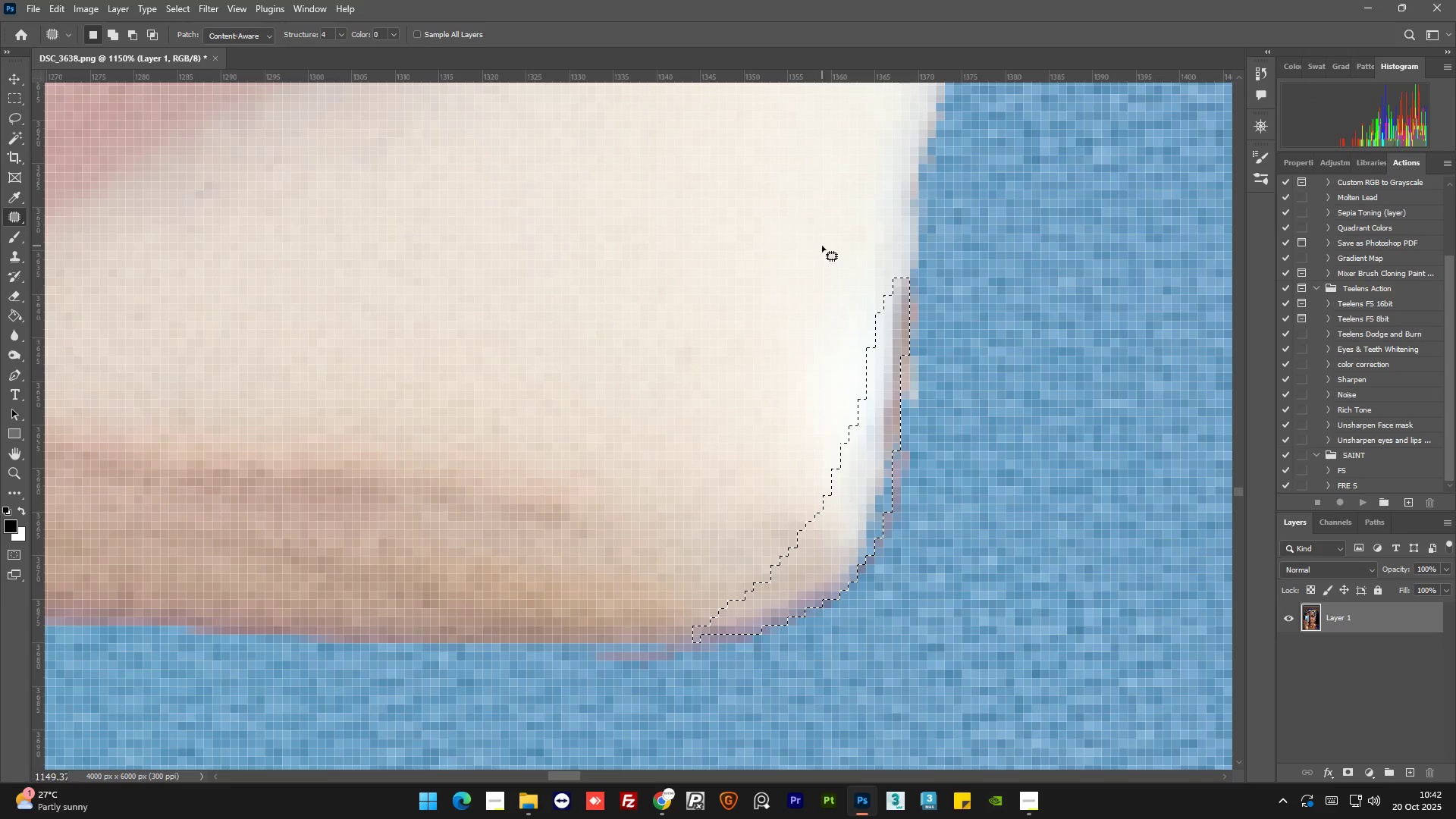 
key(Control+D)
 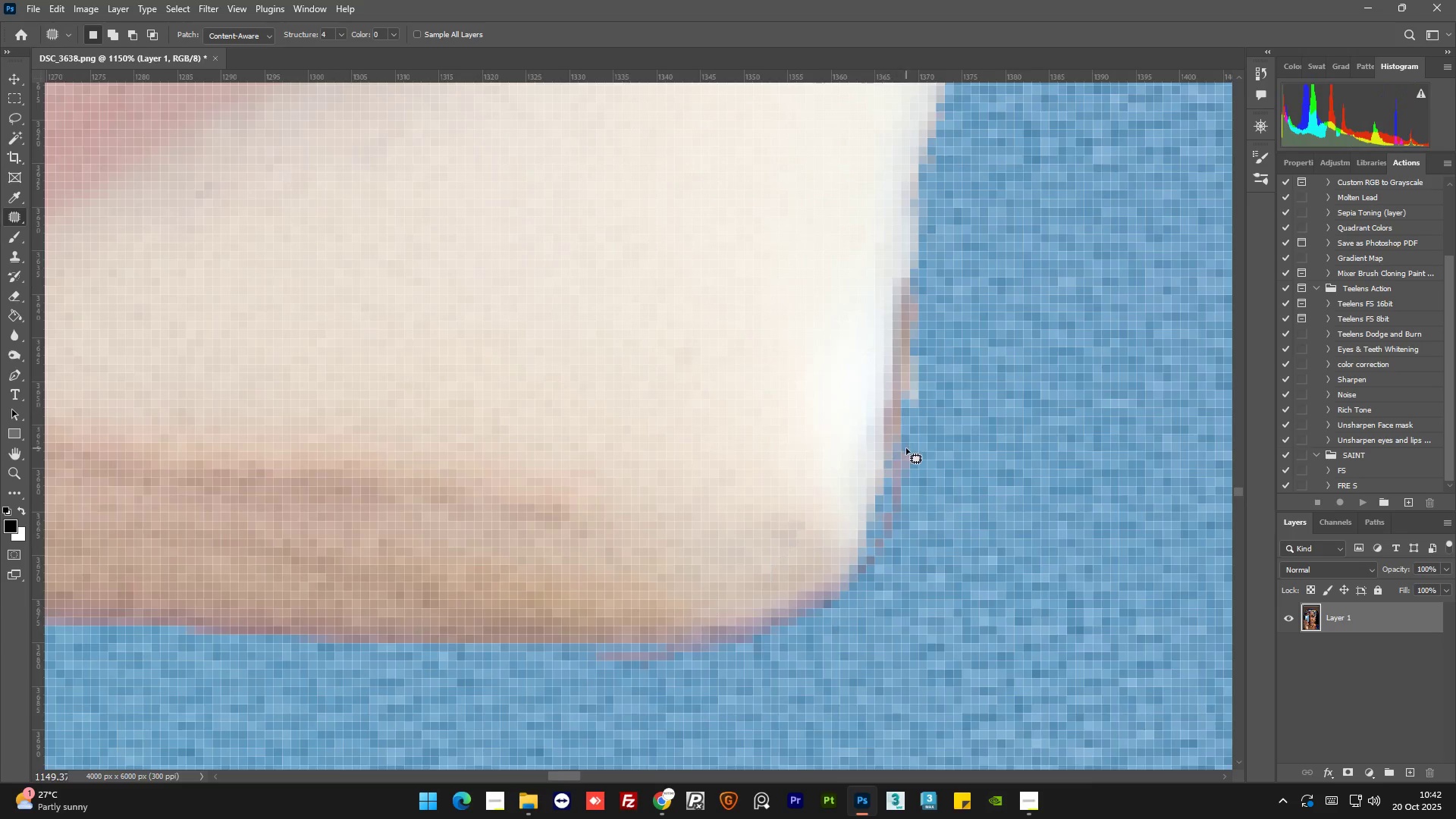 
hold_key(key=AltLeft, duration=1.0)
scroll: coordinate [773, 500], scroll_direction: down, amount: 18.0
 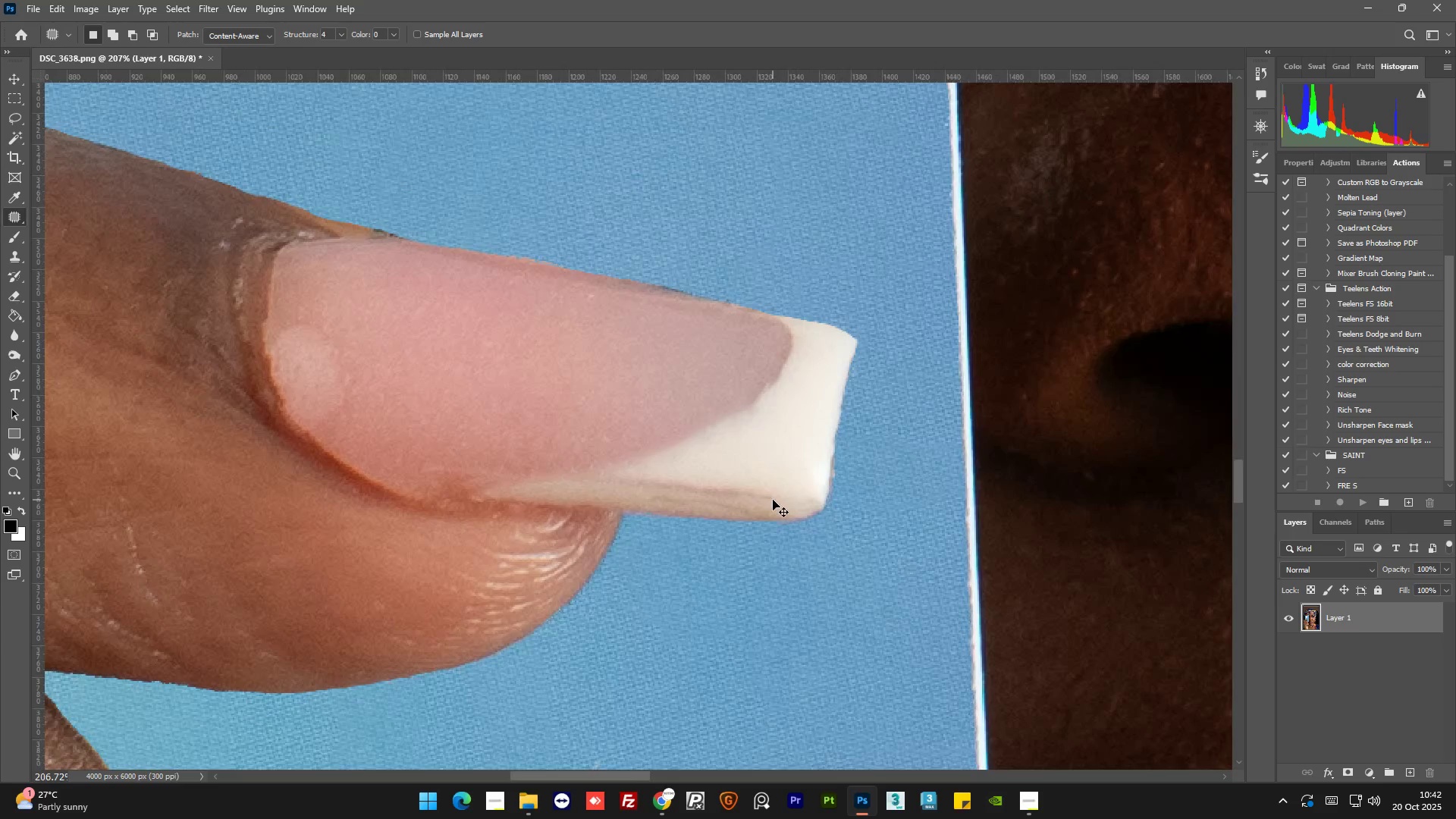 
key(Control+Z)
 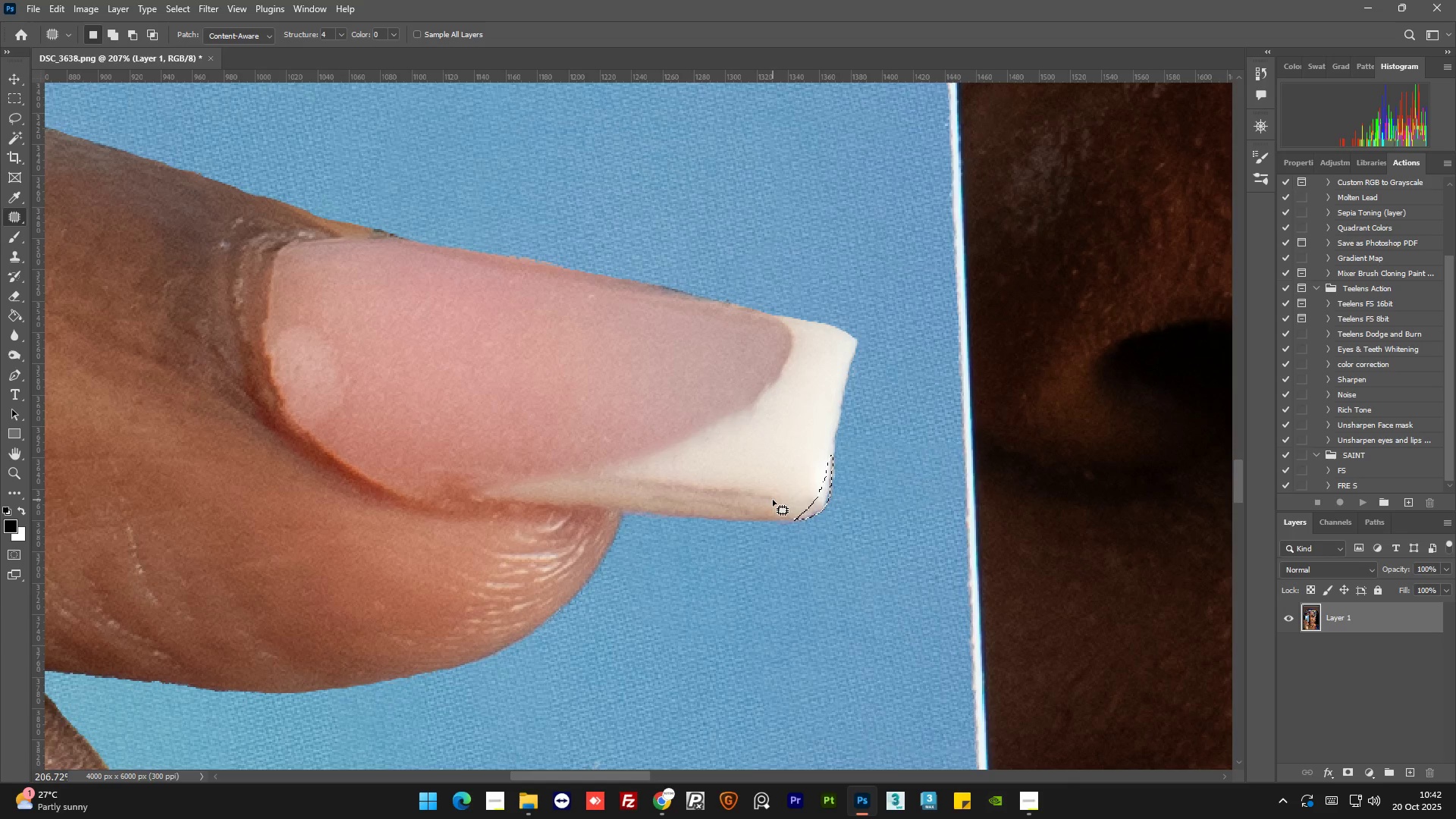 
key(Shift+F5)
 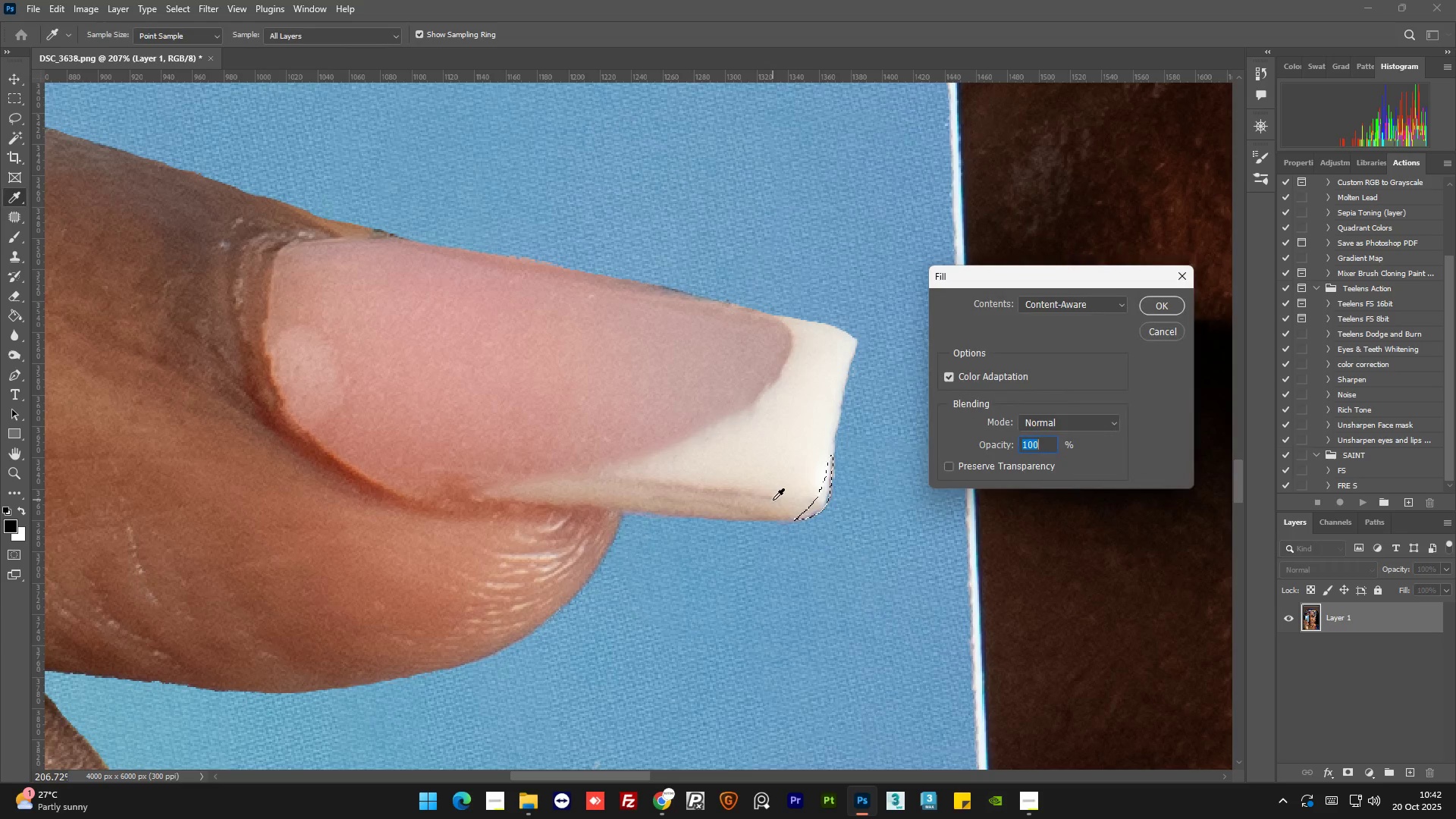 
key(Enter)
 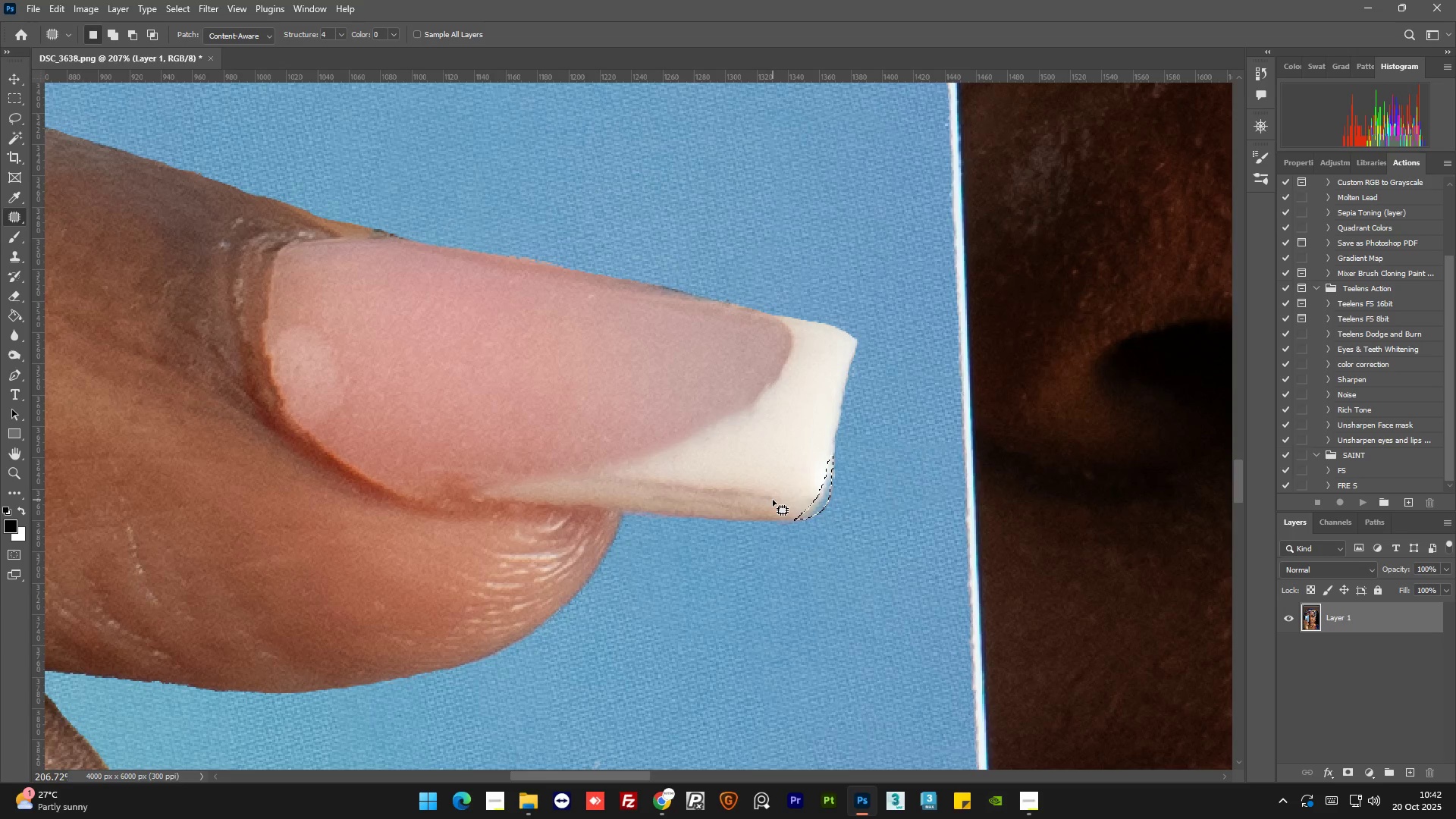 
key(Control+Z)
 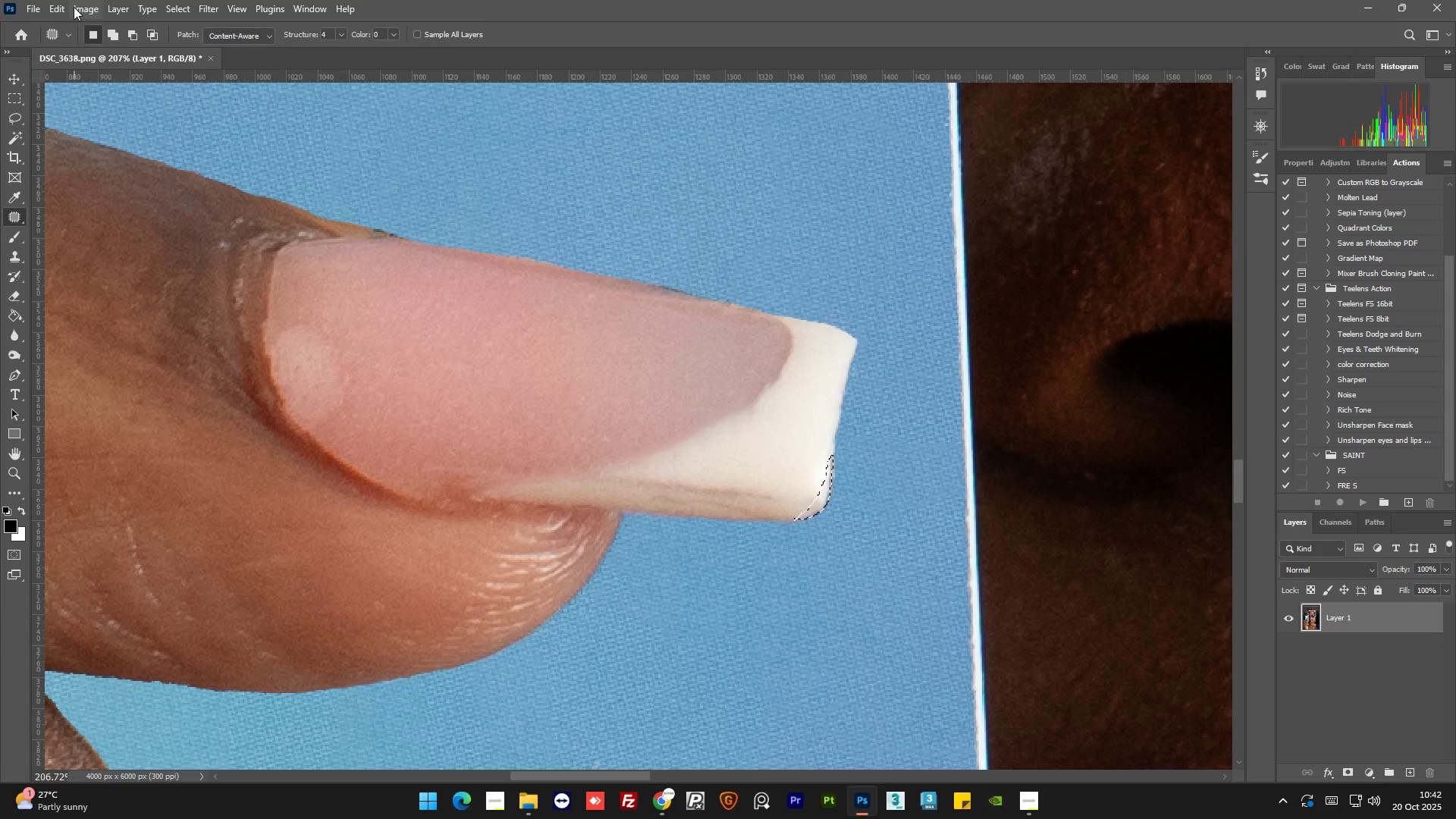 
left_click([55, 5])
 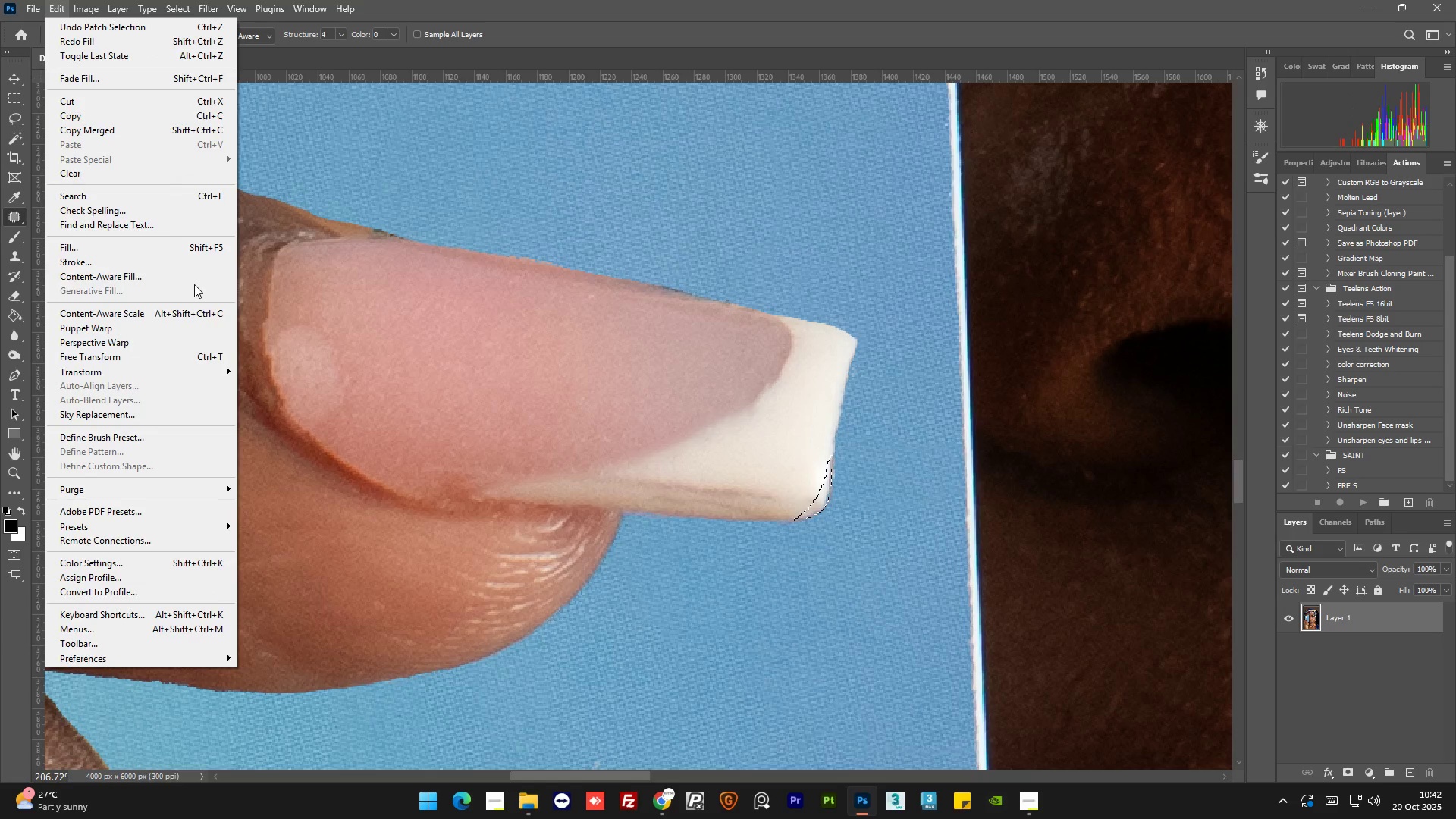 
left_click([197, 279])
 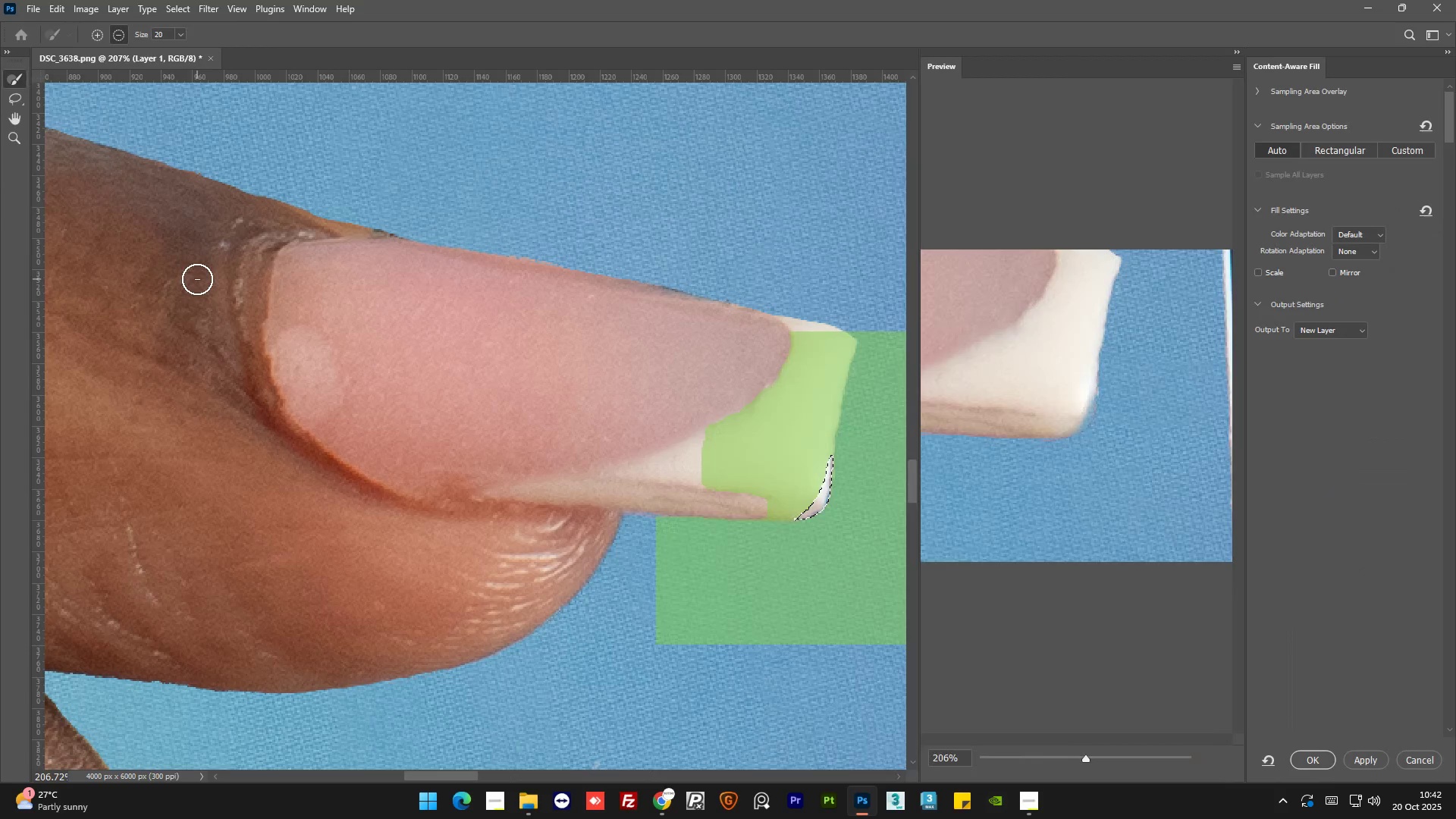 
hold_key(key=AltLeft, duration=0.72)
scroll: coordinate [669, 507], scroll_direction: down, amount: 2.0
 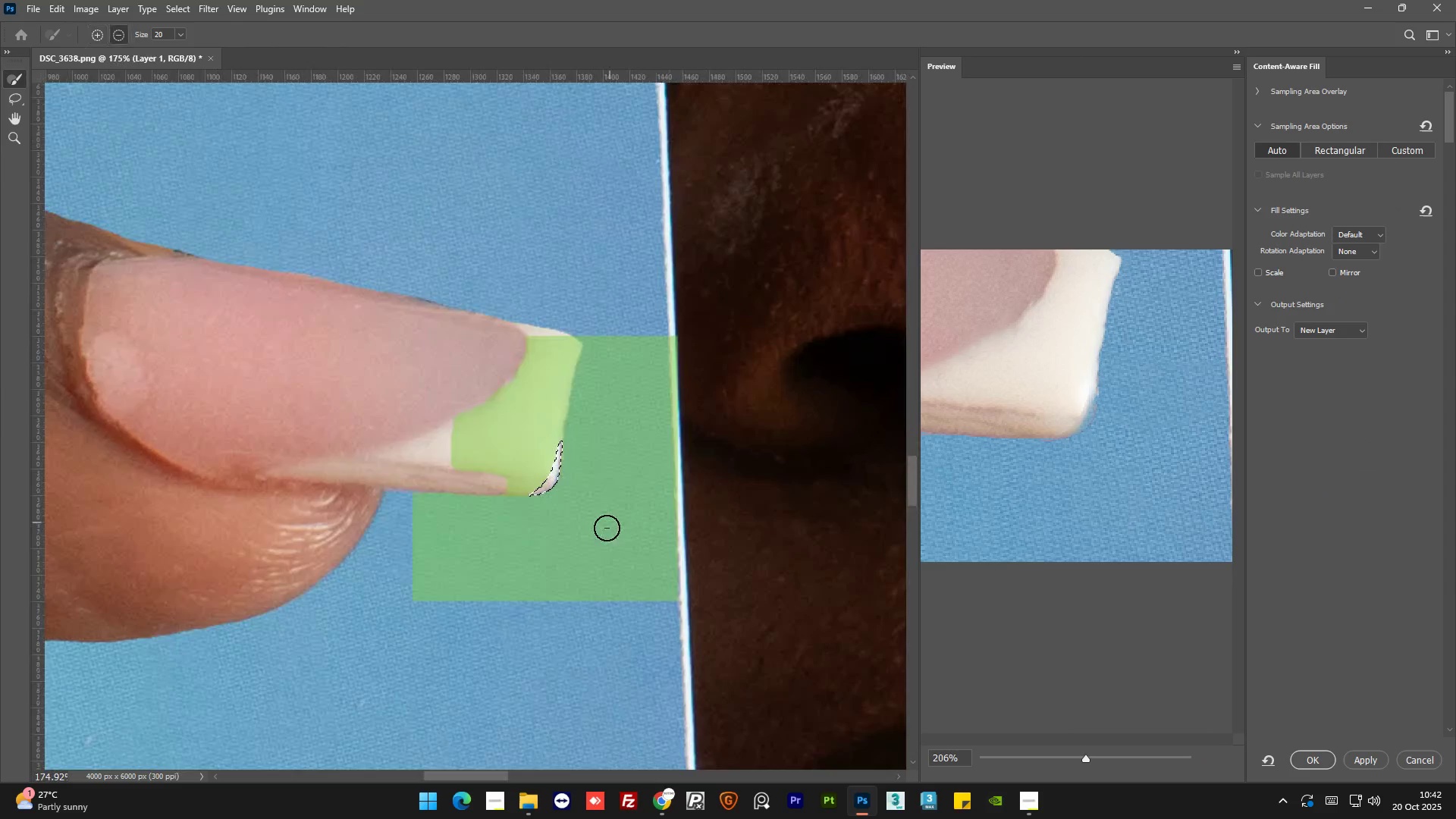 
hold_key(key=AltLeft, duration=0.47)
 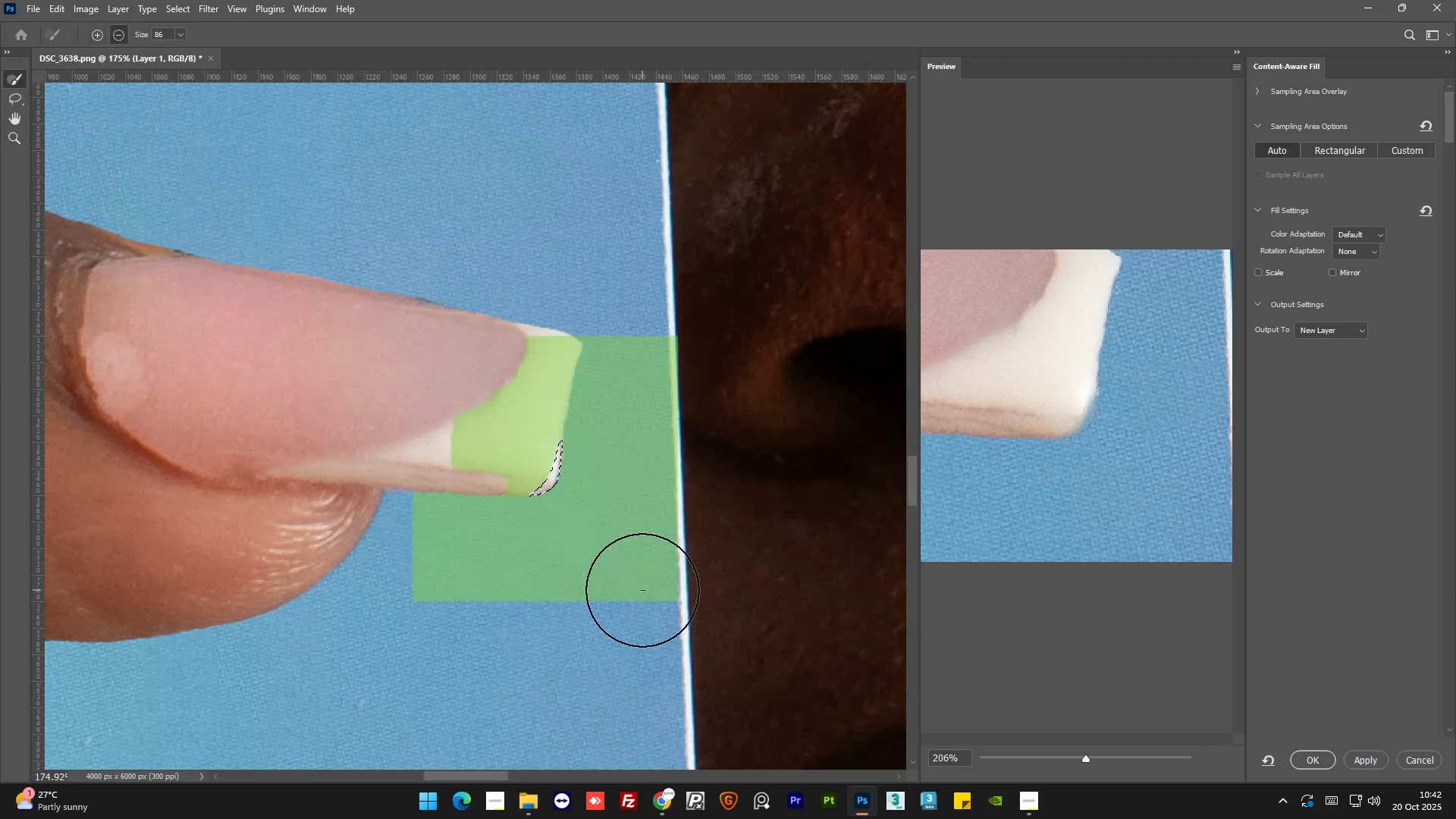 
left_click_drag(start_coordinate=[642, 590], to_coordinate=[632, 378])
 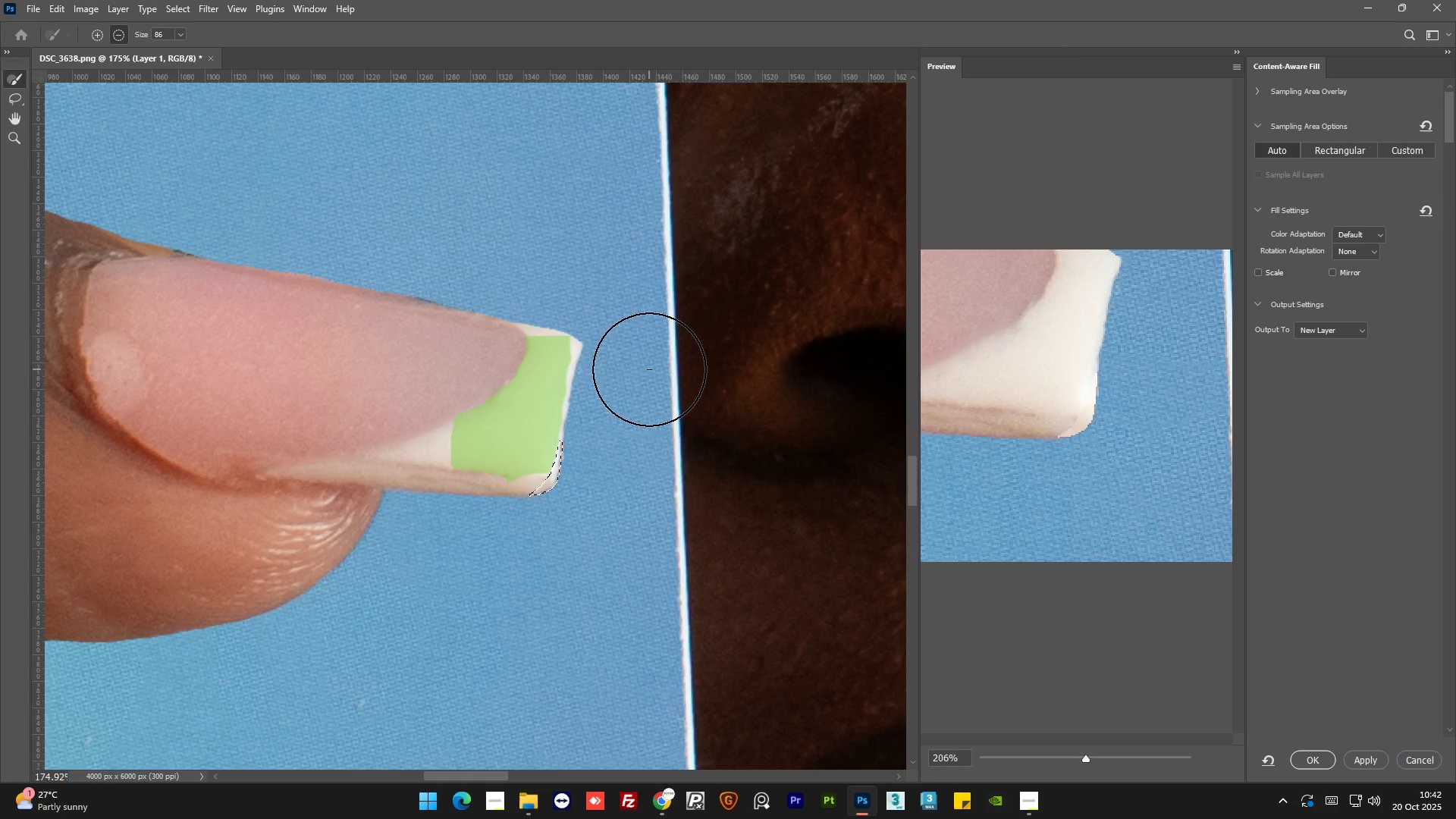 
hold_key(key=AltLeft, duration=0.7)
scroll: coordinate [557, 407], scroll_direction: up, amount: 8.0
 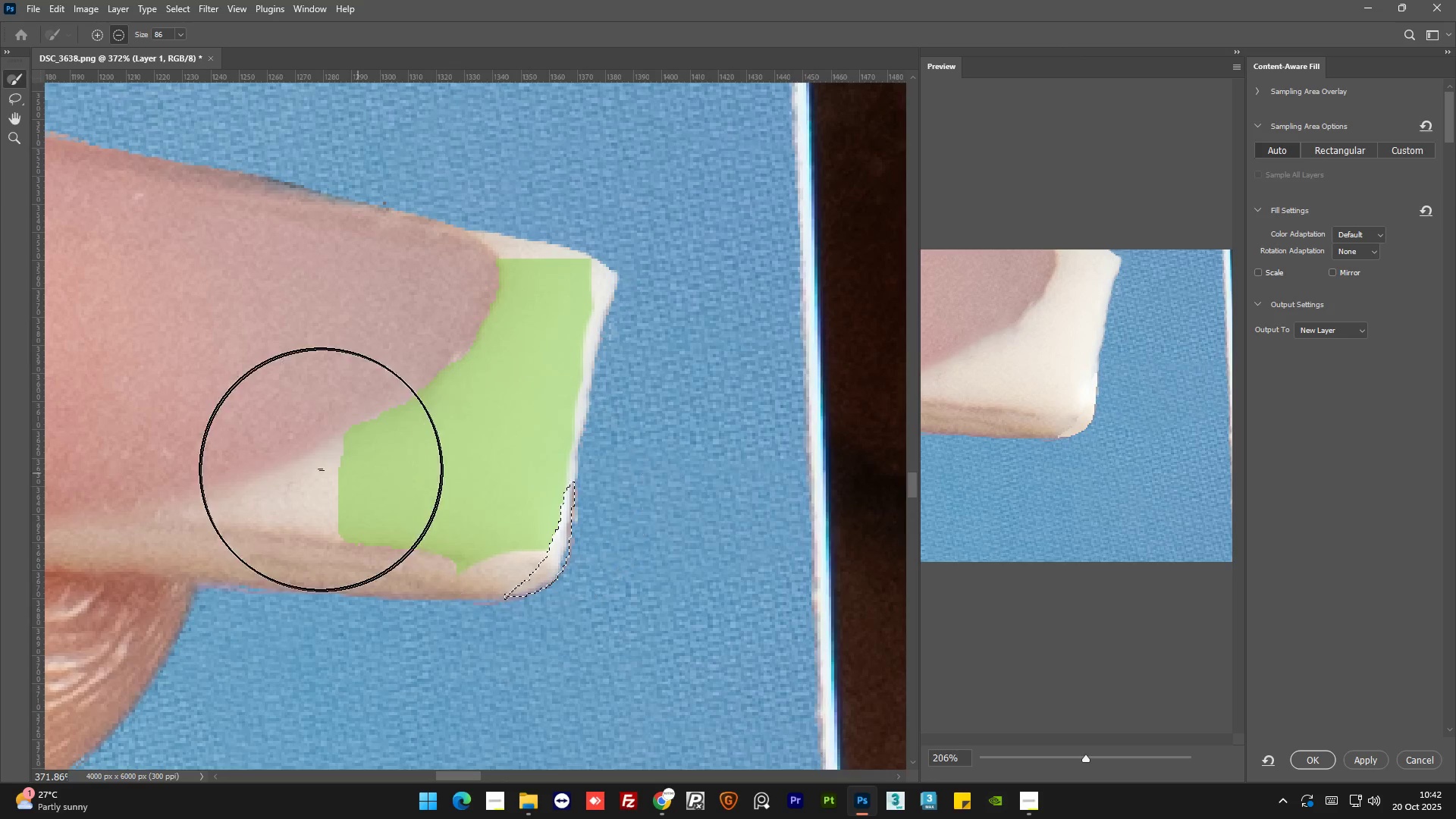 
left_click_drag(start_coordinate=[317, 497], to_coordinate=[293, 460])
 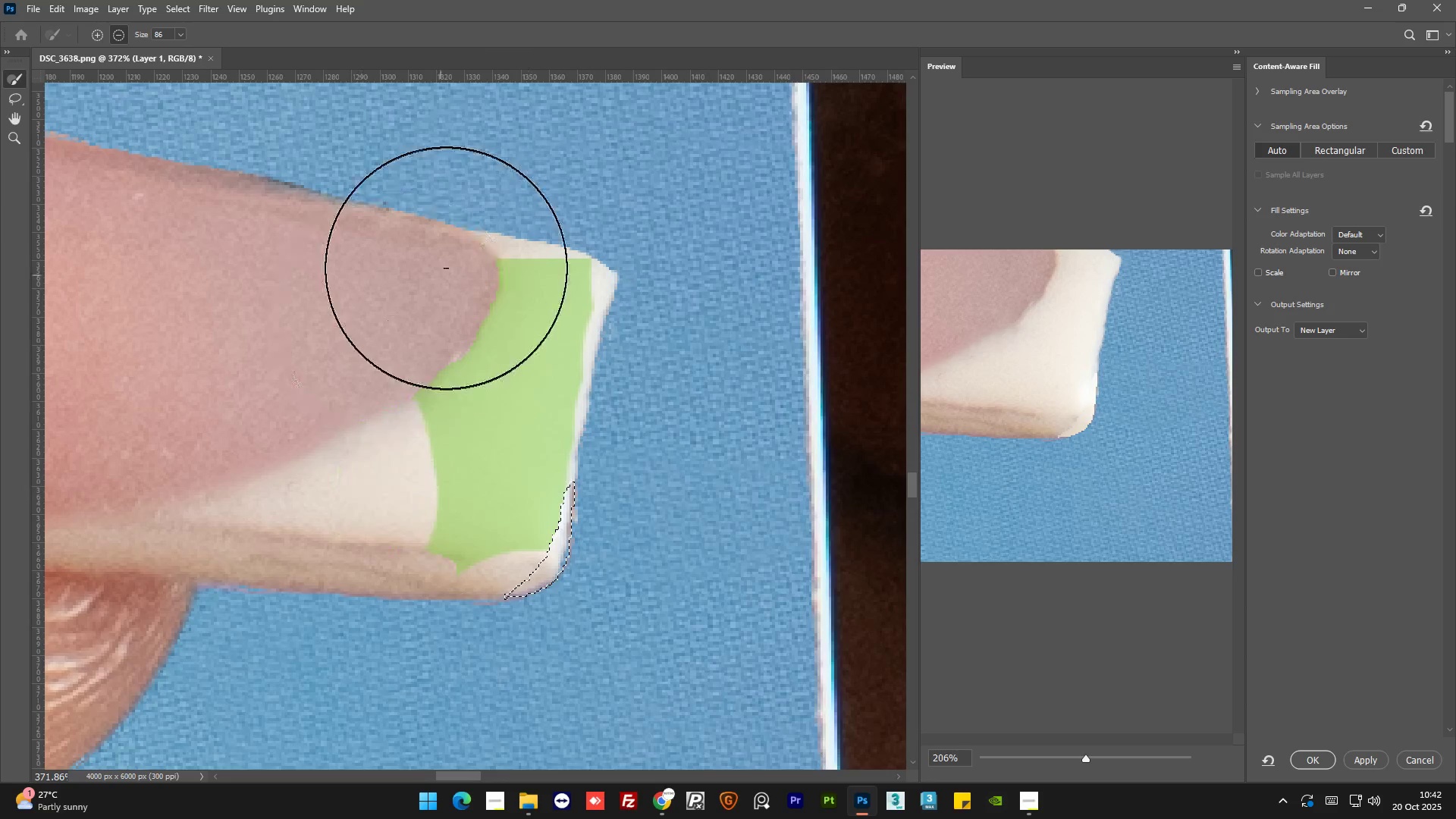 
left_click_drag(start_coordinate=[411, 273], to_coordinate=[669, 236])
 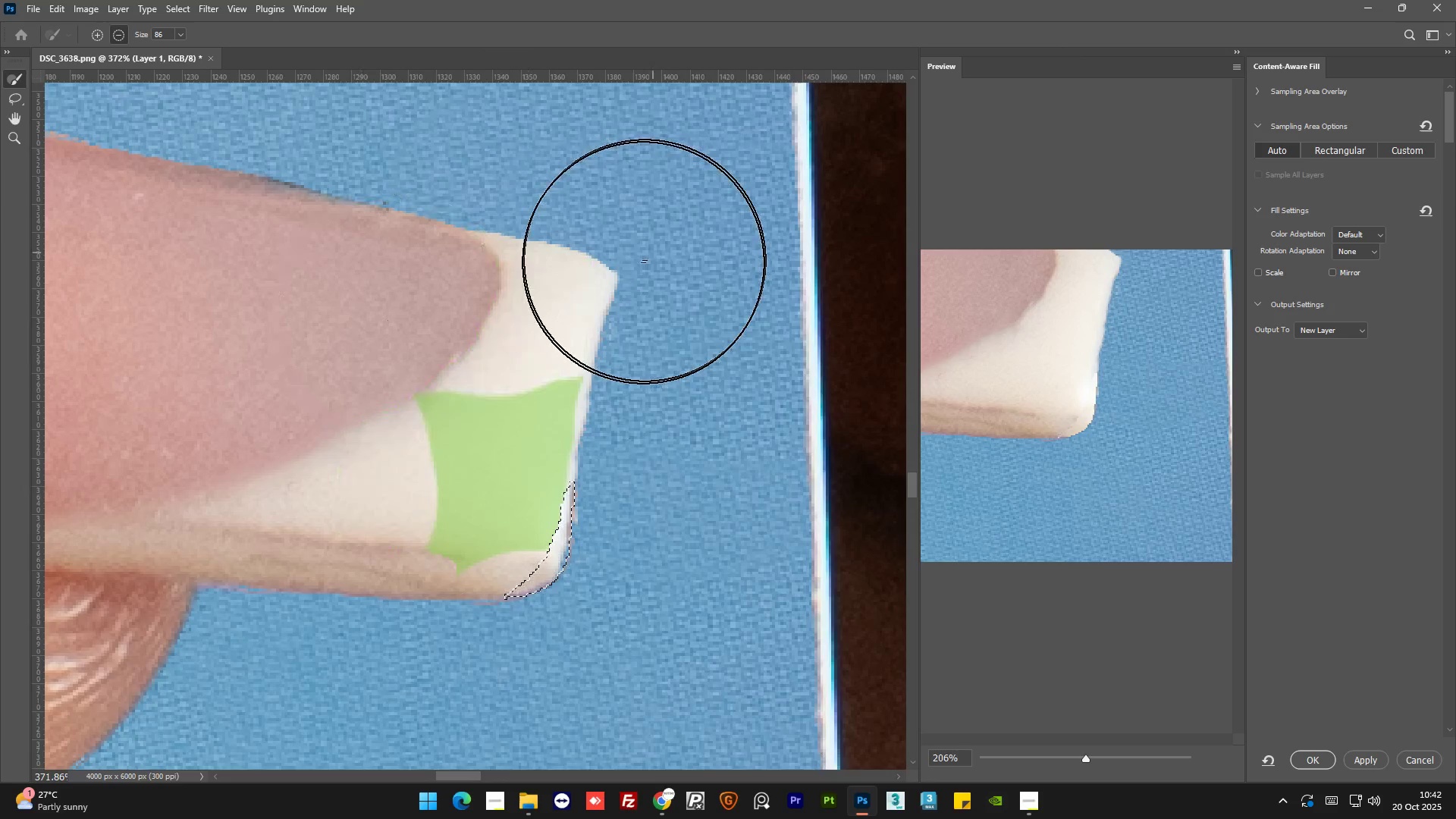 
hold_key(key=AltLeft, duration=0.48)
 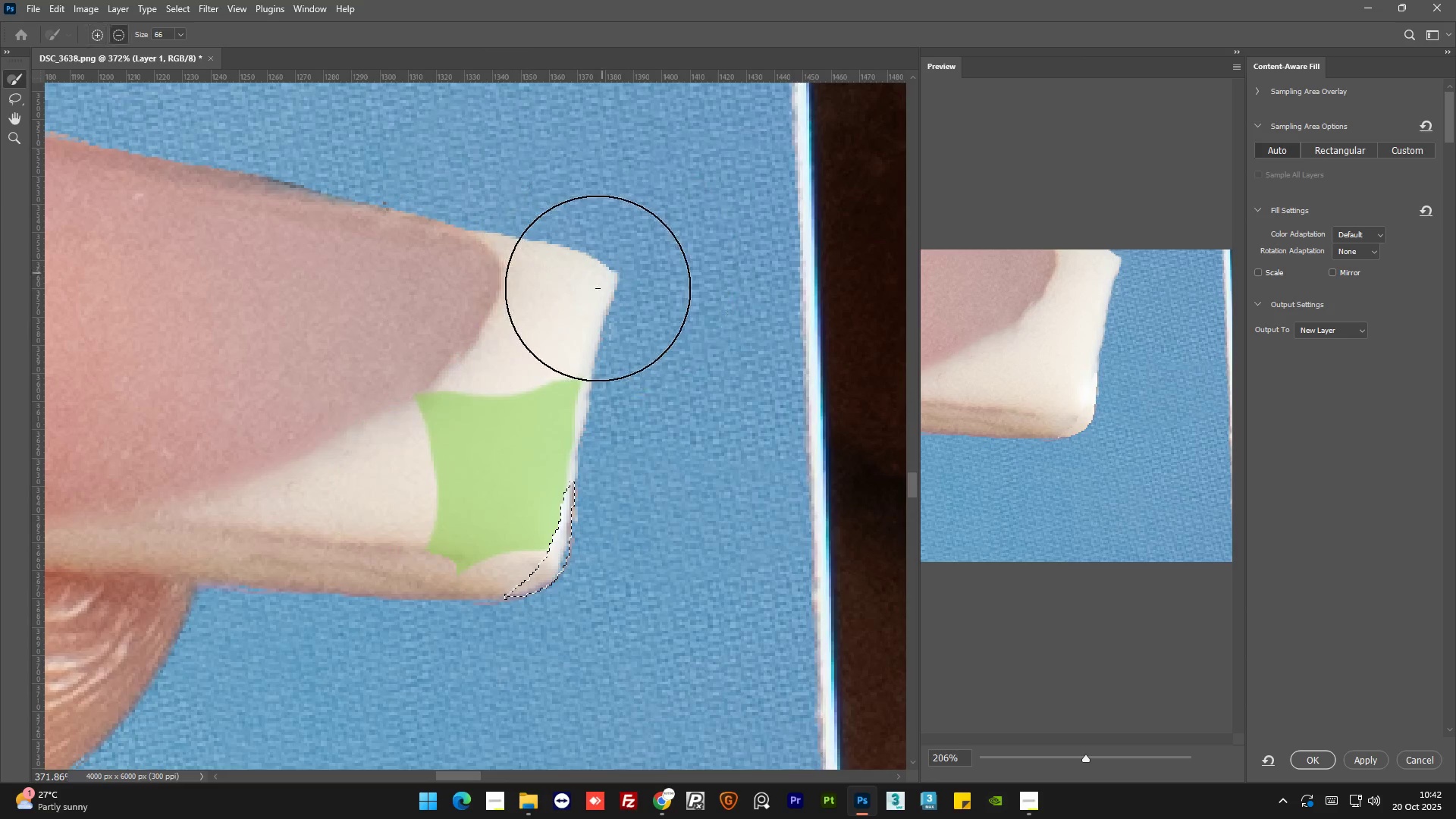 
left_click_drag(start_coordinate=[602, 281], to_coordinate=[542, 275])
 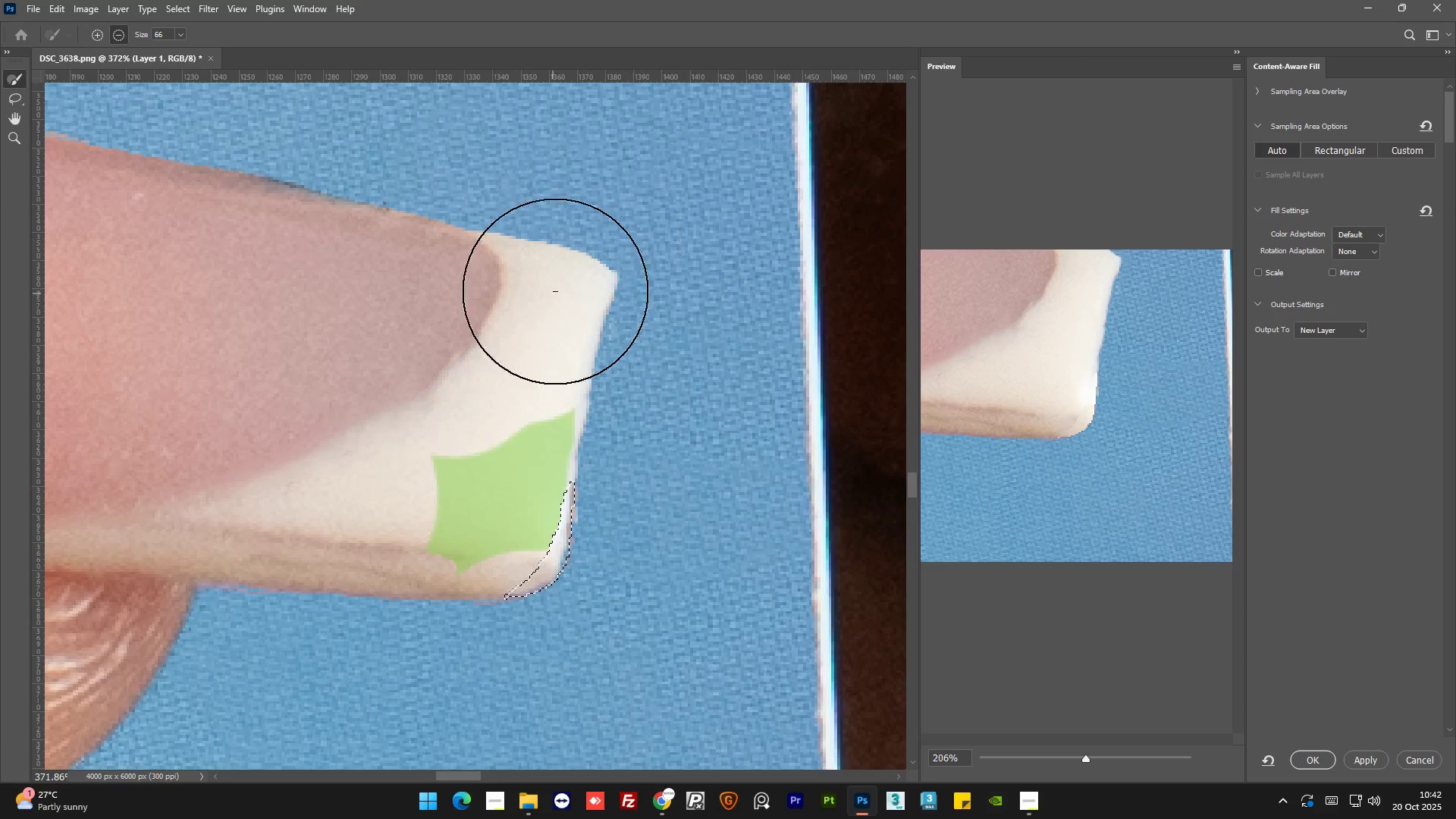 
left_click_drag(start_coordinate=[551, 304], to_coordinate=[562, 334])
 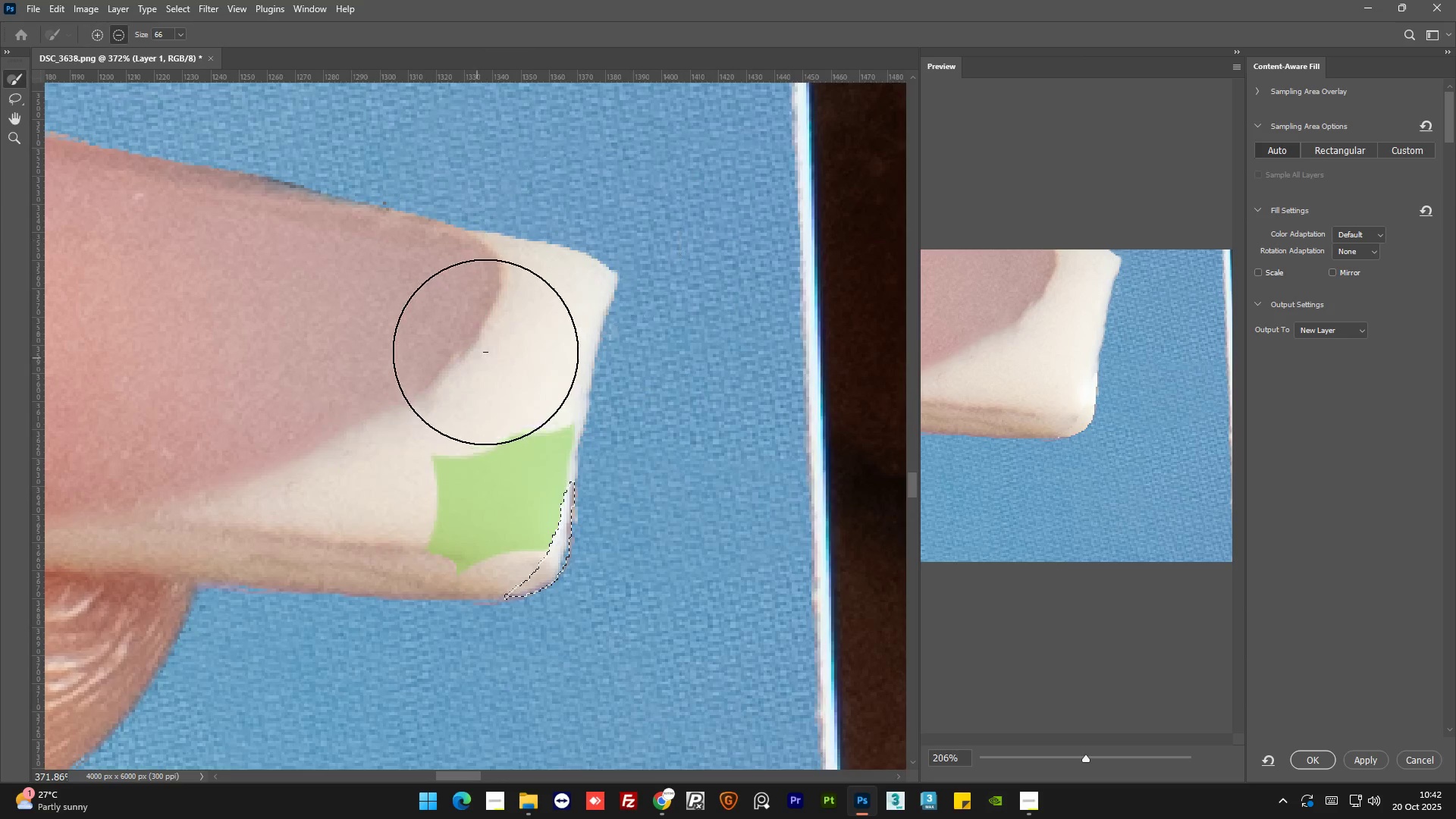 
left_click_drag(start_coordinate=[503, 354], to_coordinate=[477, 358])
 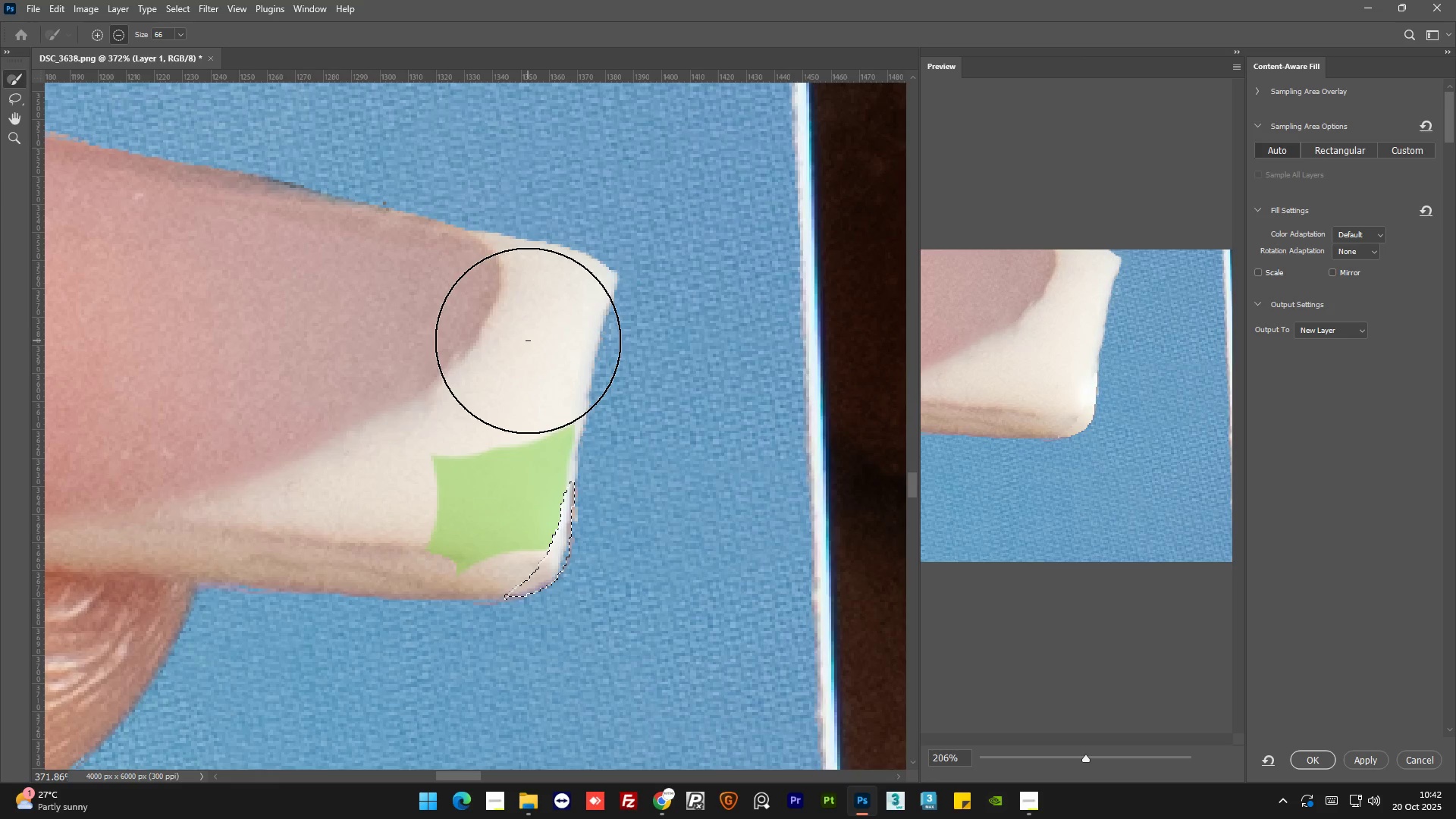 
left_click_drag(start_coordinate=[491, 359], to_coordinate=[424, 441])
 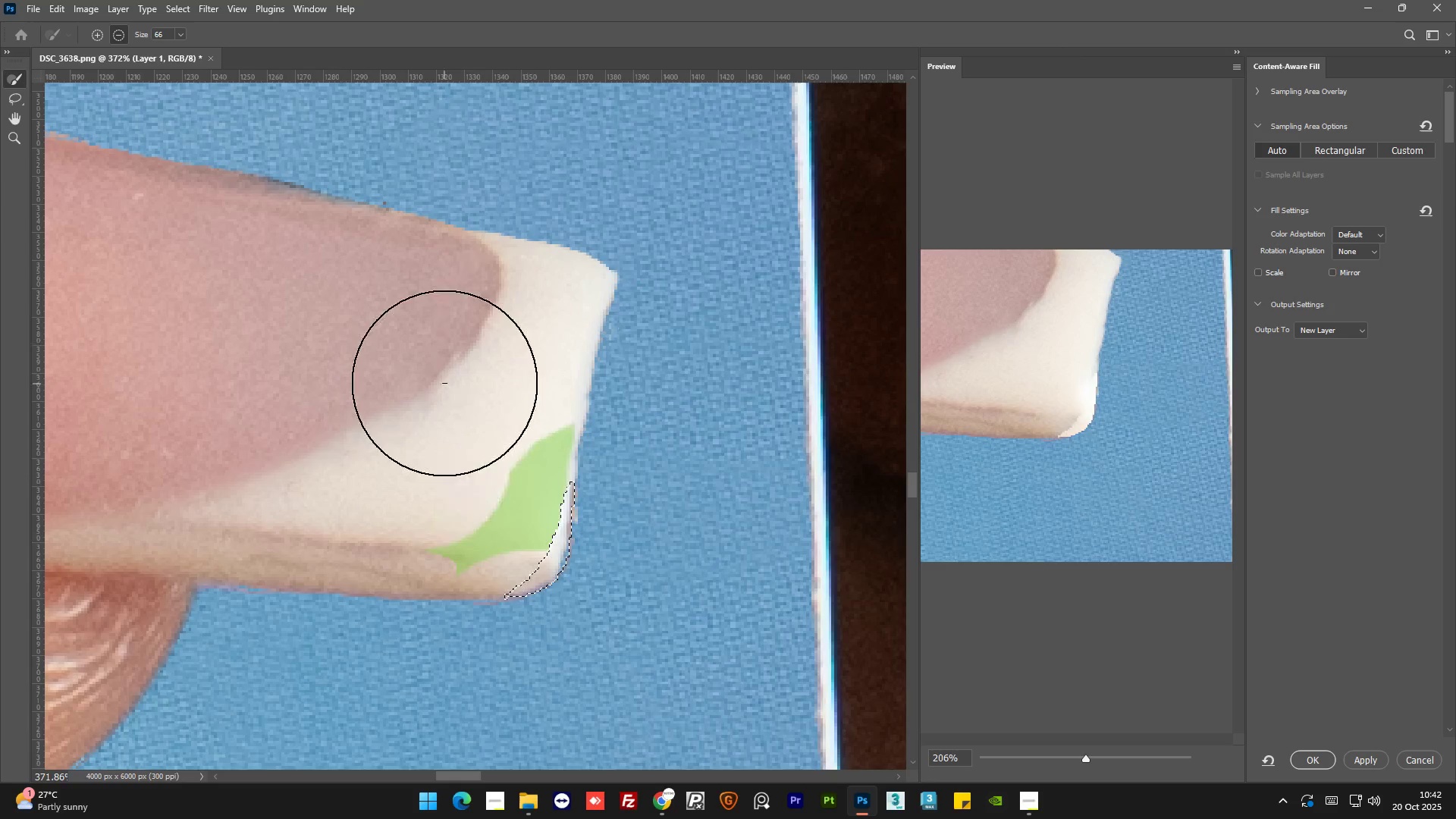 
left_click_drag(start_coordinate=[439, 400], to_coordinate=[421, 526])
 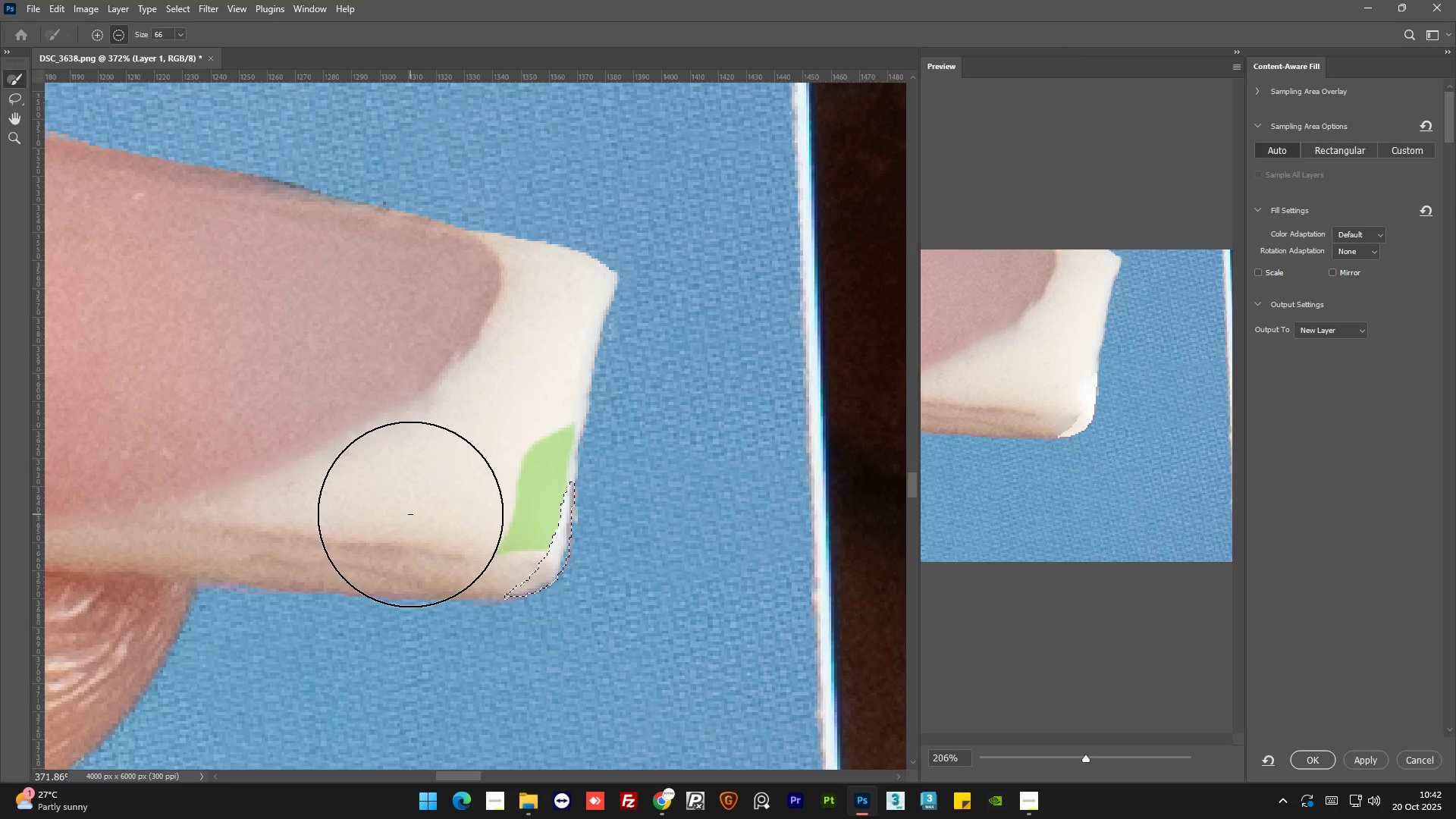 
left_click_drag(start_coordinate=[409, 548], to_coordinate=[413, 513])
 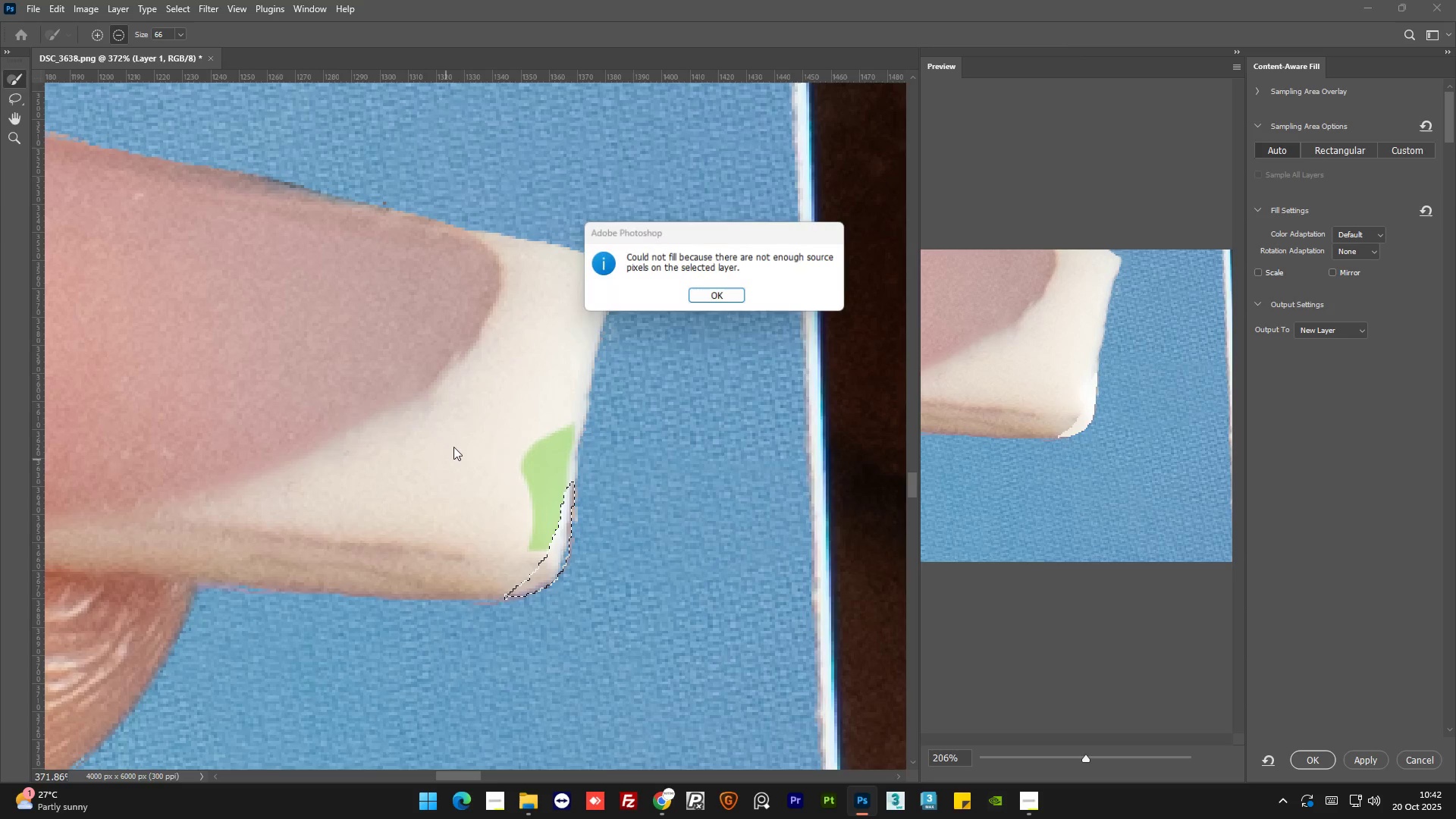 
left_click_drag(start_coordinate=[450, 453], to_coordinate=[473, 391])
 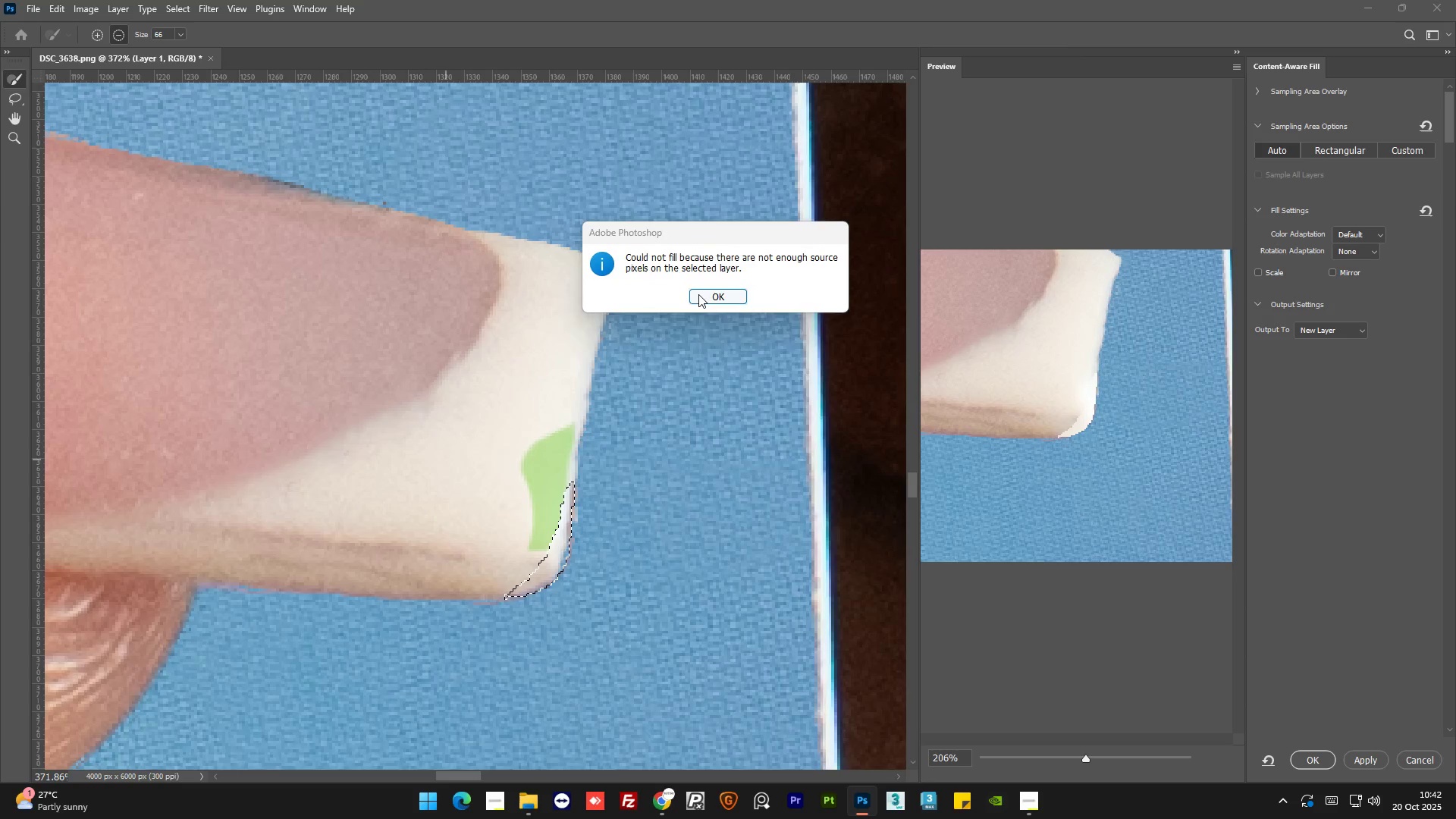 
left_click([698, 294])
 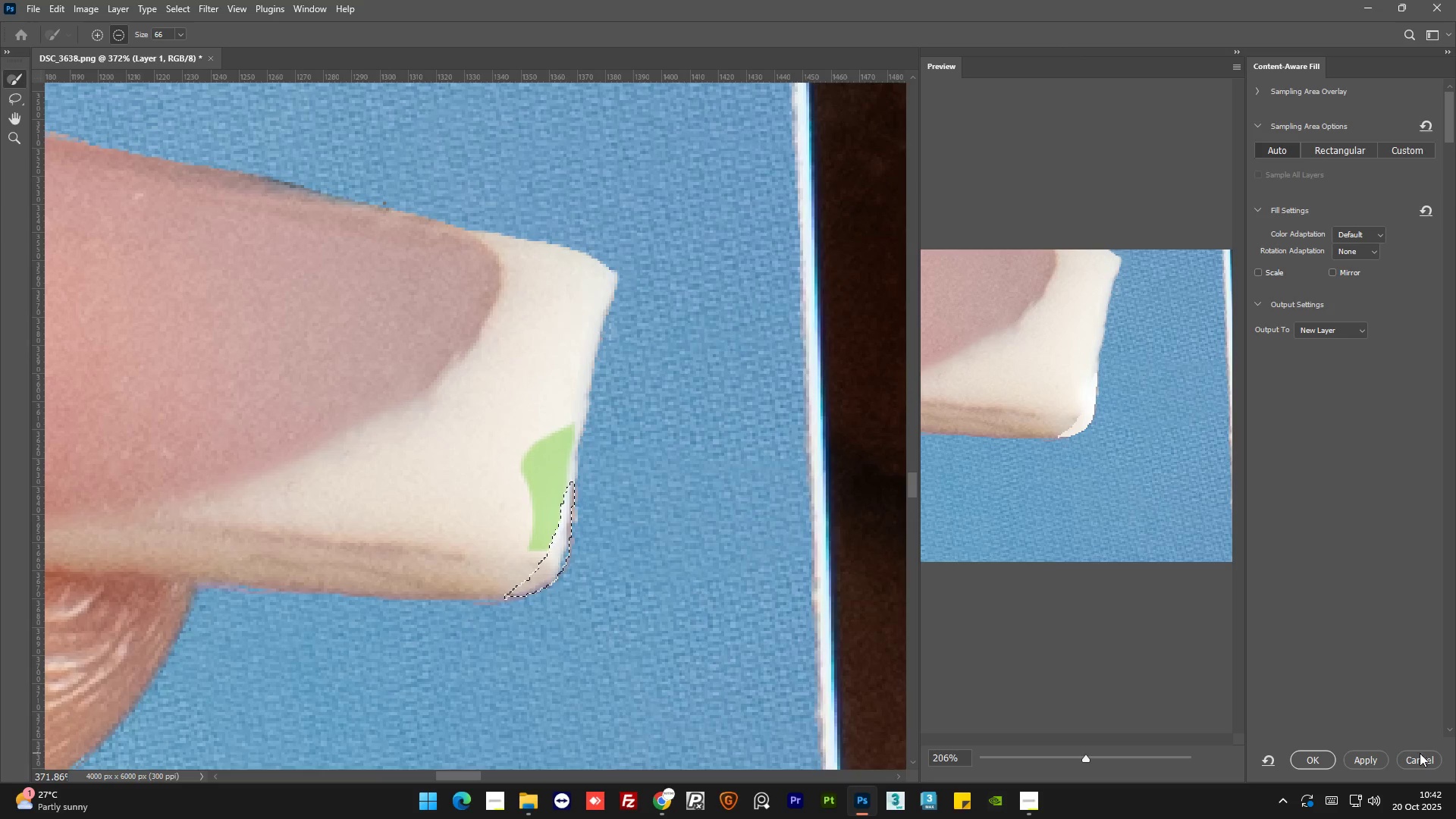 
left_click([1418, 764])
 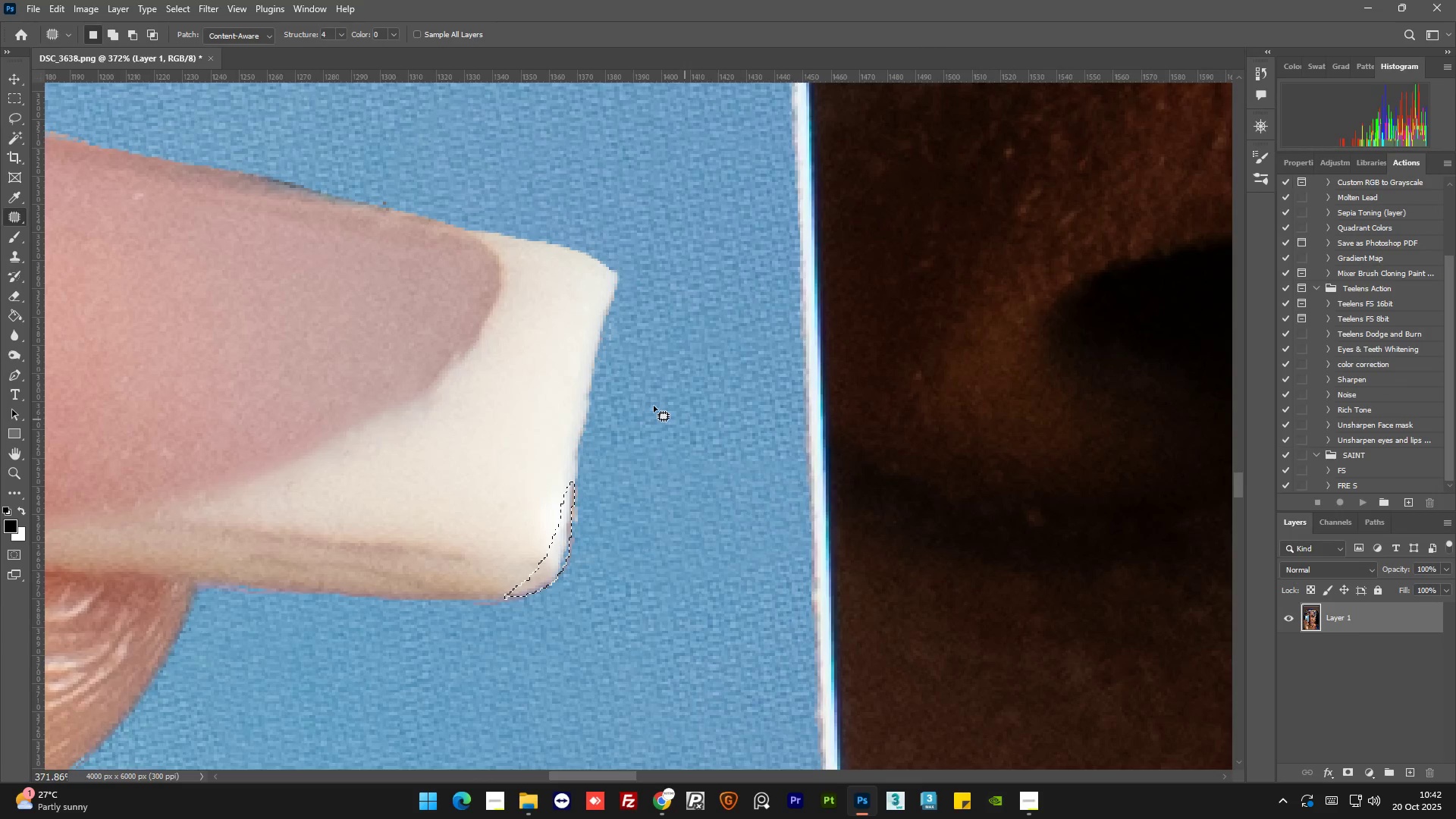 
hold_key(key=AltLeft, duration=0.78)
scroll: coordinate [568, 532], scroll_direction: up, amount: 6.0
 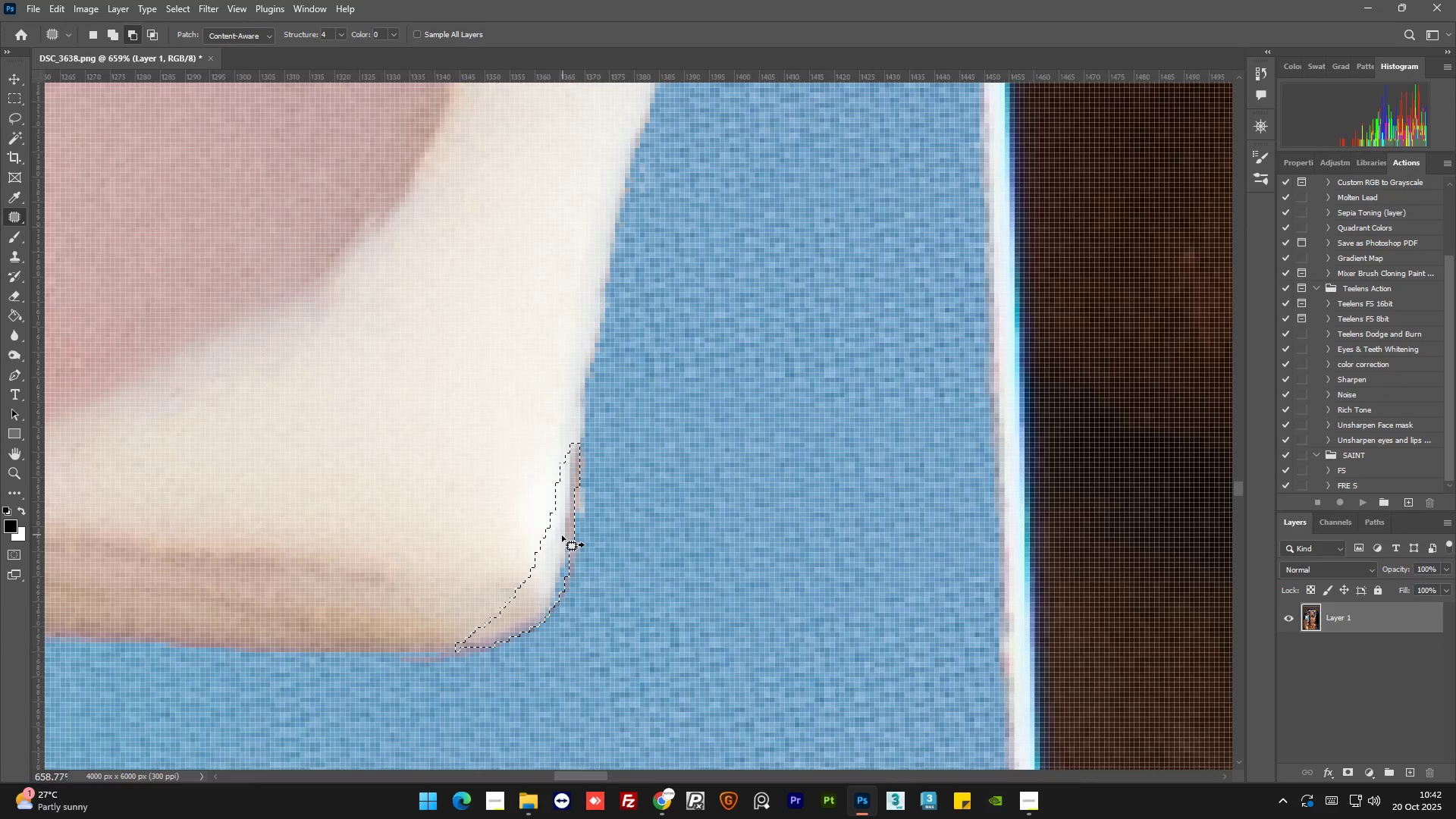 
left_click_drag(start_coordinate=[561, 535], to_coordinate=[513, 531])
 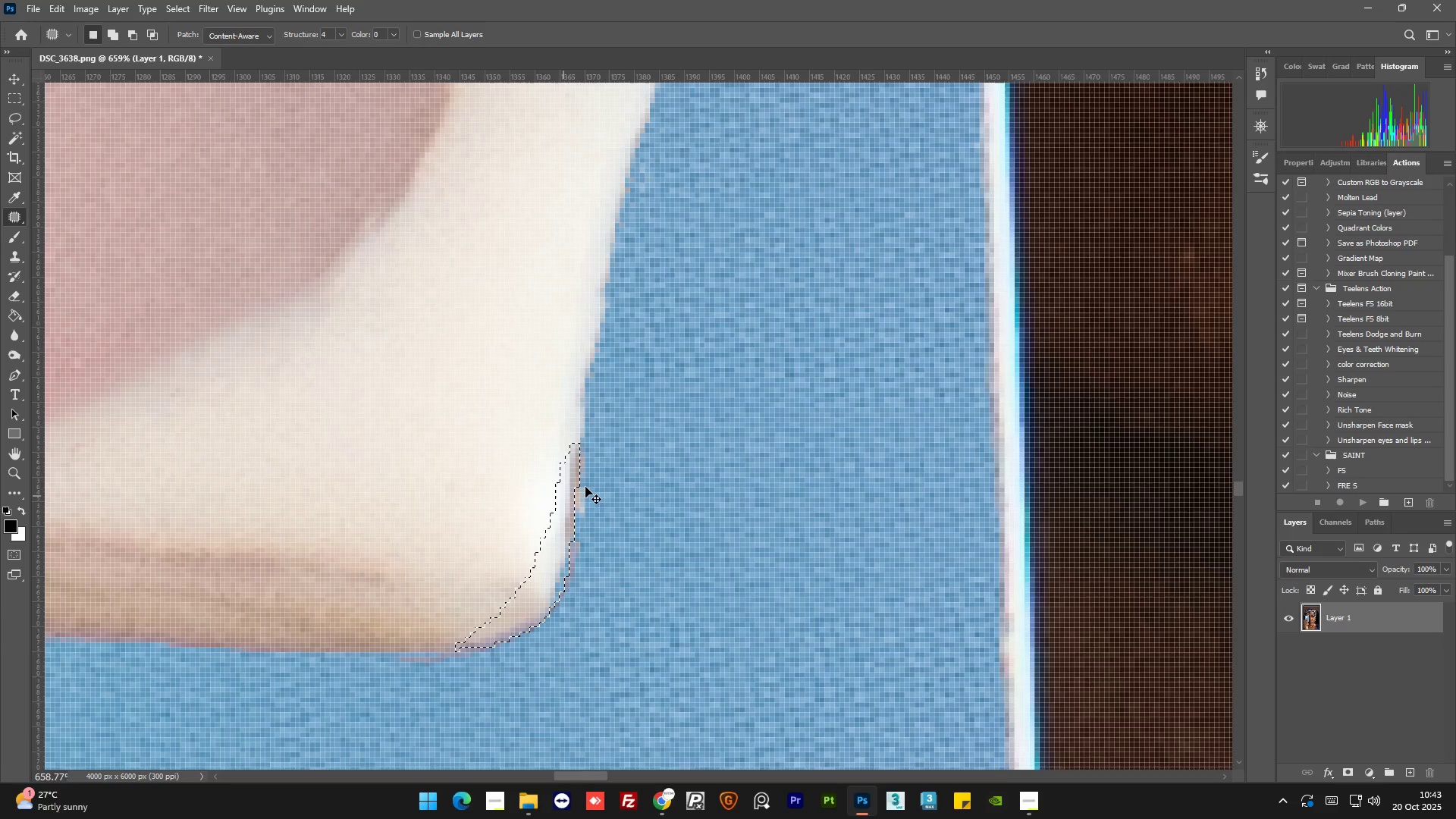 
key(Control+D)
 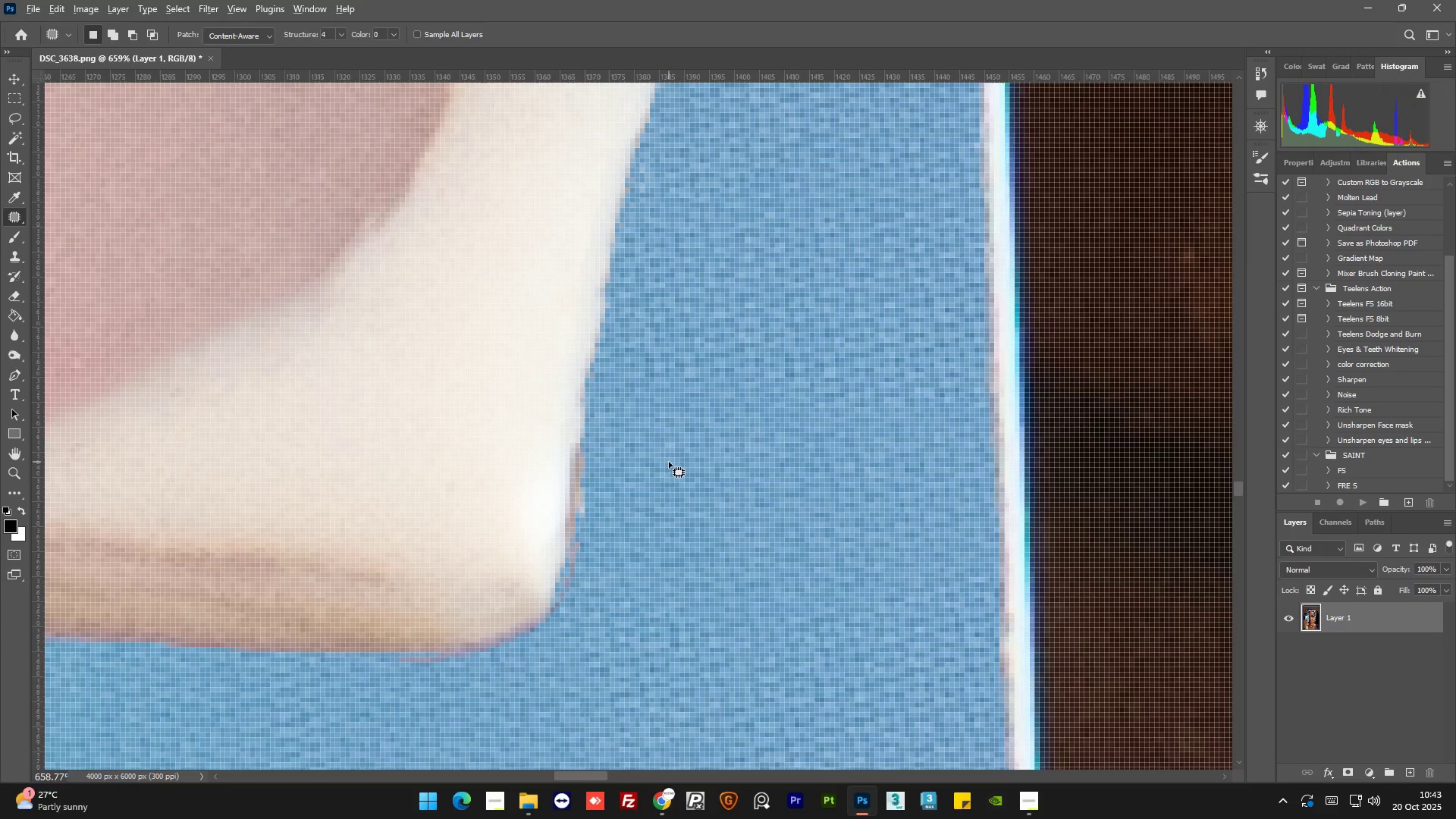 
hold_key(key=AltLeft, duration=1.14)
scroll: coordinate [619, 469], scroll_direction: up, amount: 1.0
 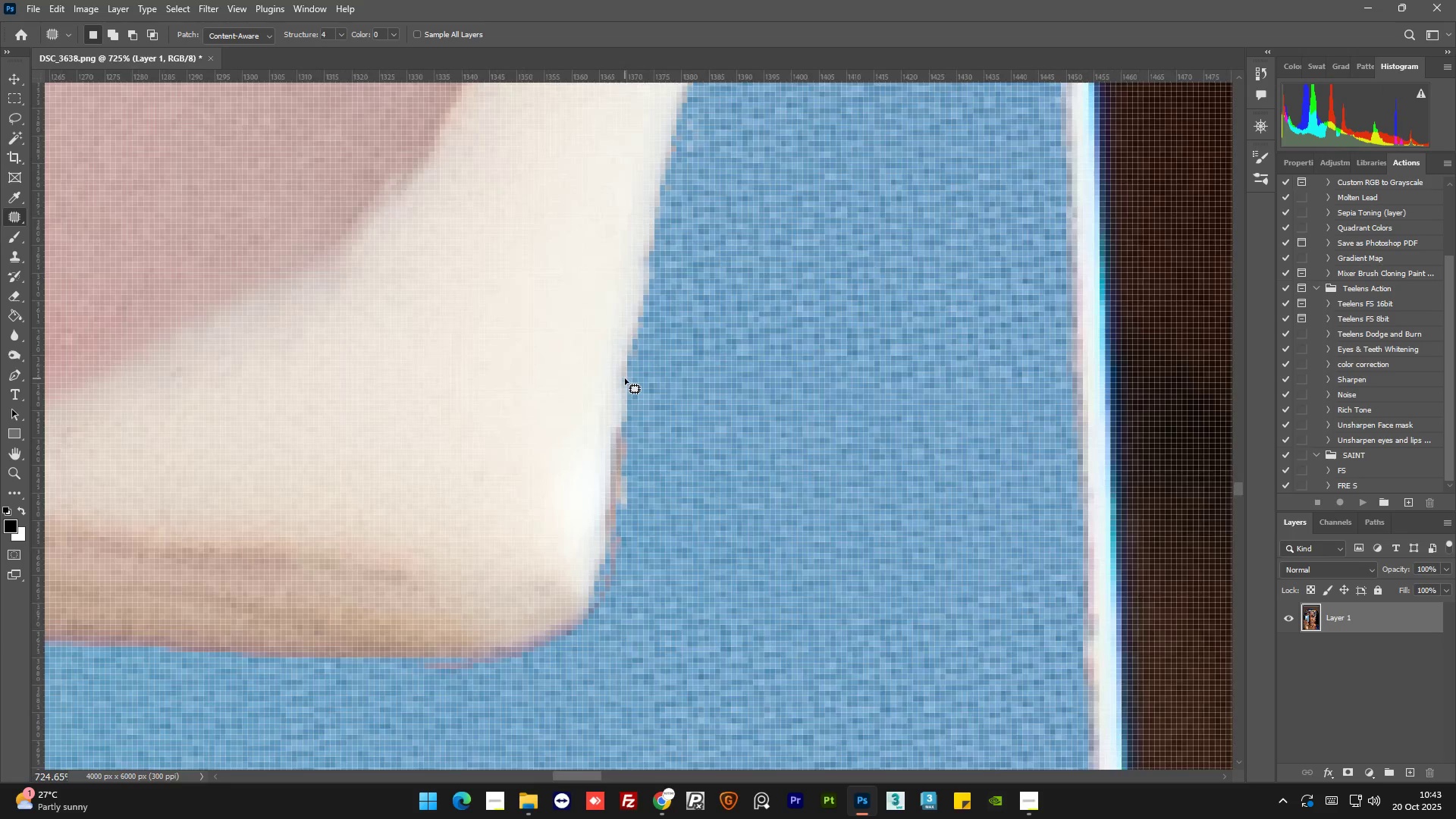 
hold_key(key=AltLeft, duration=0.84)
scroll: coordinate [697, 571], scroll_direction: down, amount: 6.0
 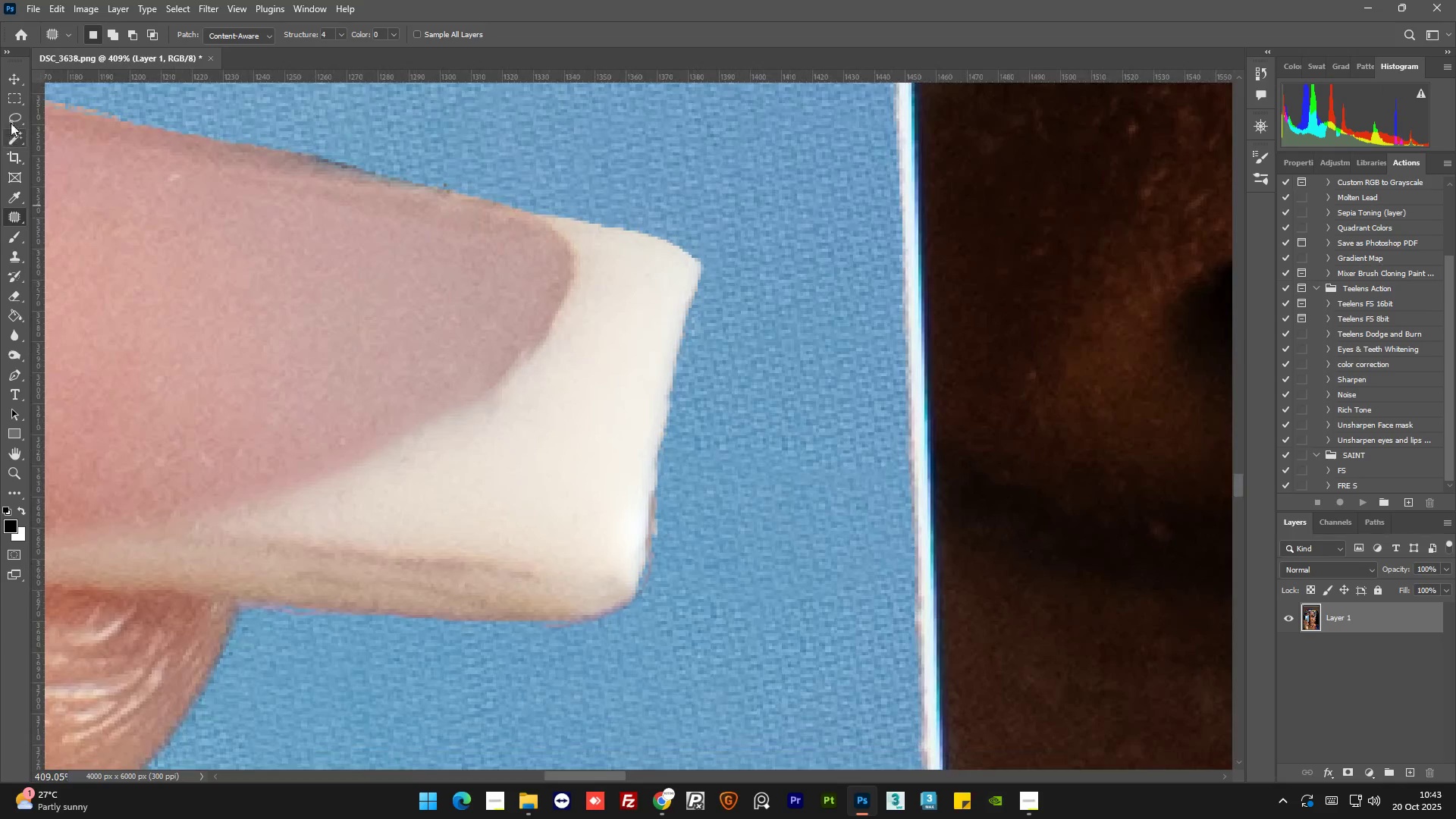 
right_click([12, 121])
 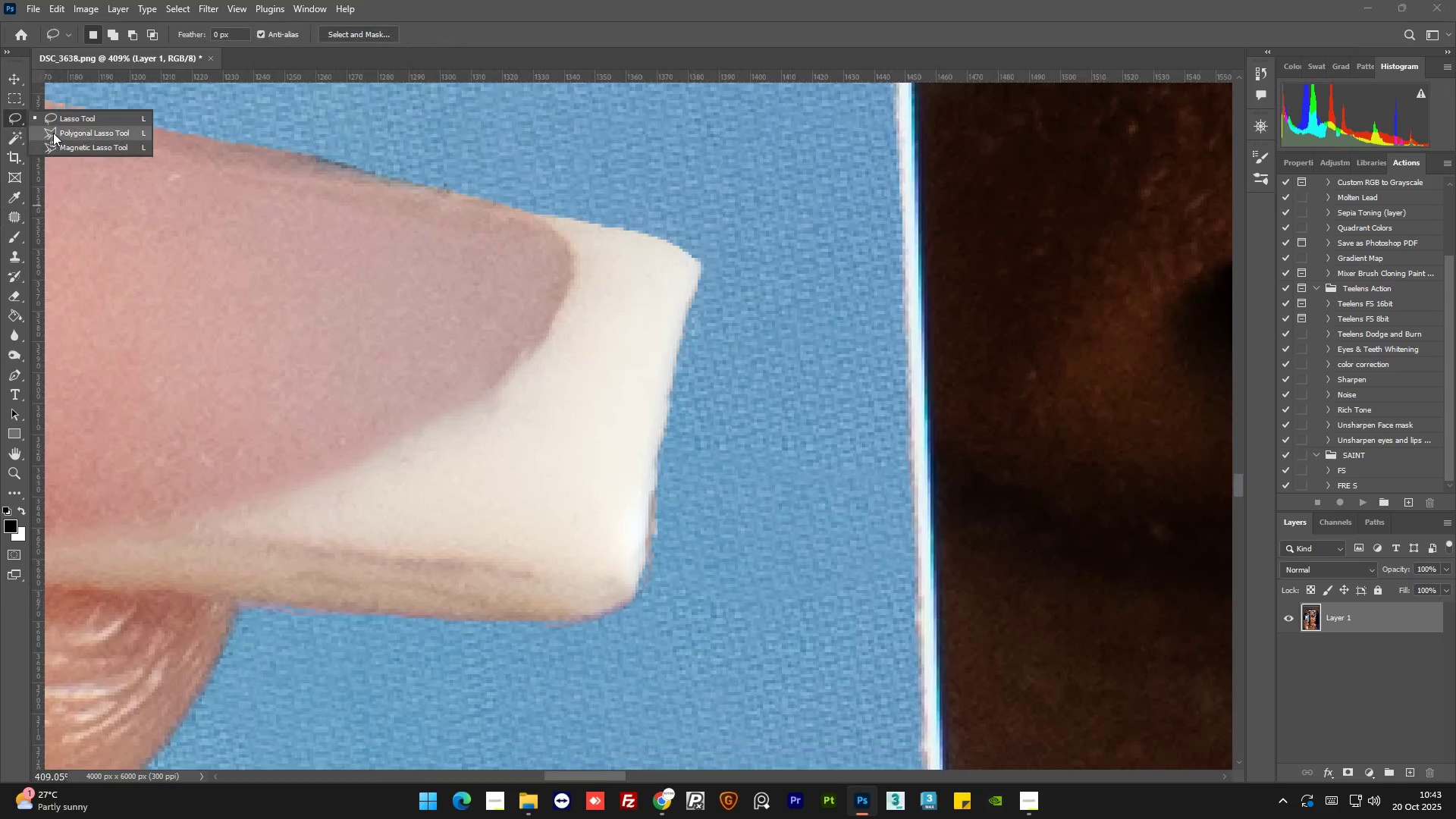 
left_click([55, 132])
 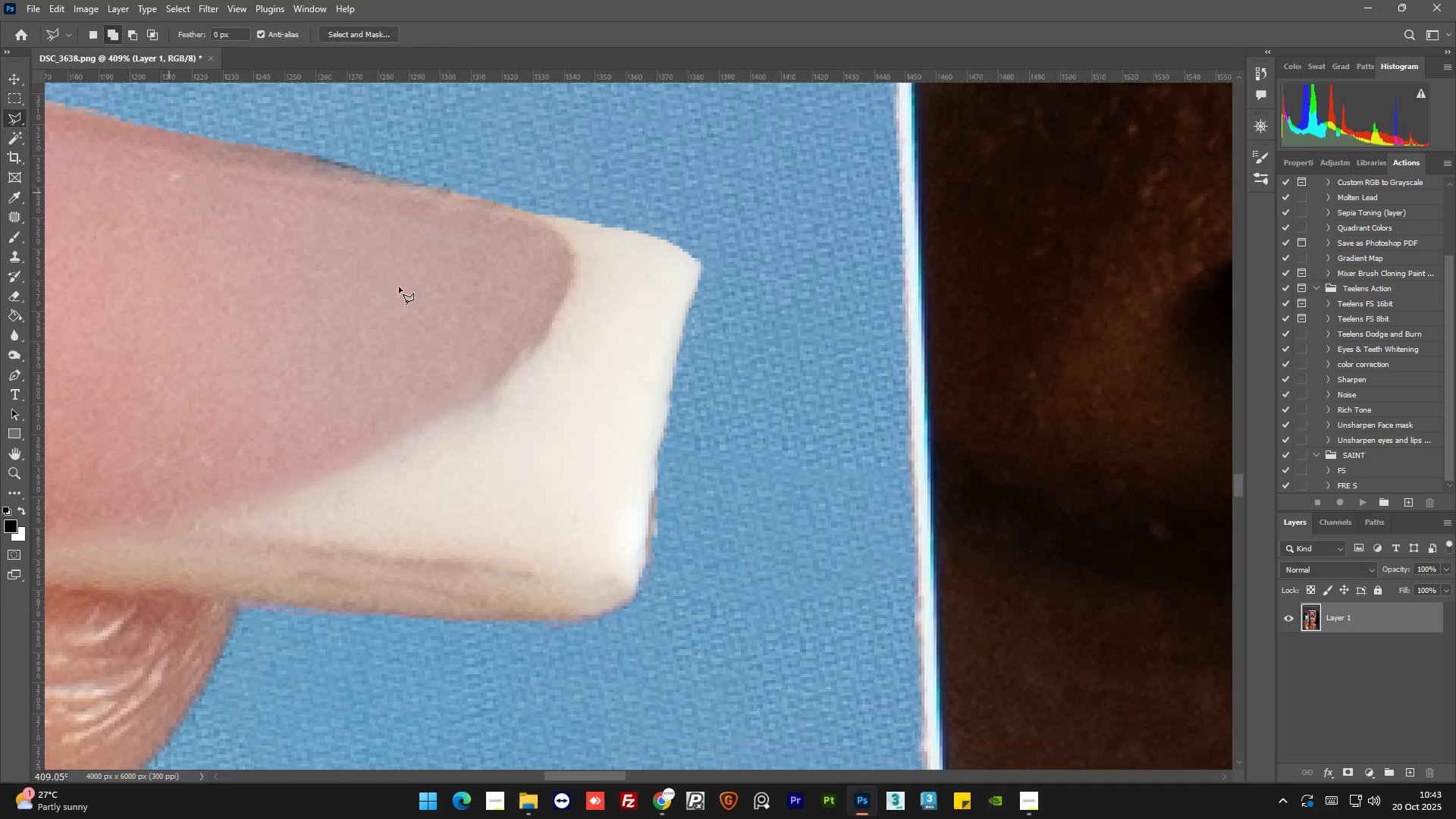 
hold_key(key=AltLeft, duration=0.84)
scroll: coordinate [683, 399], scroll_direction: up, amount: 4.0
 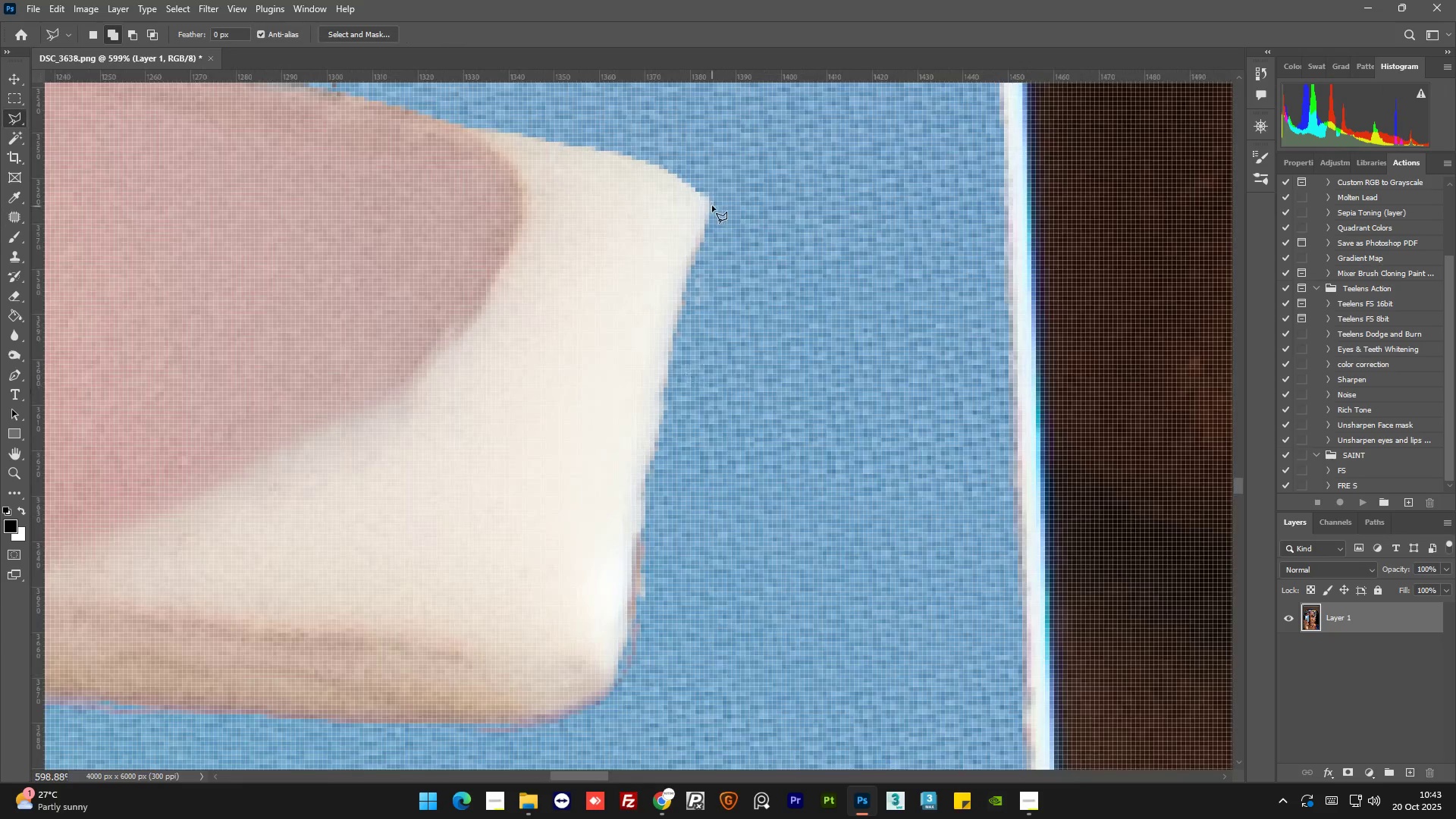 
left_click([709, 200])
 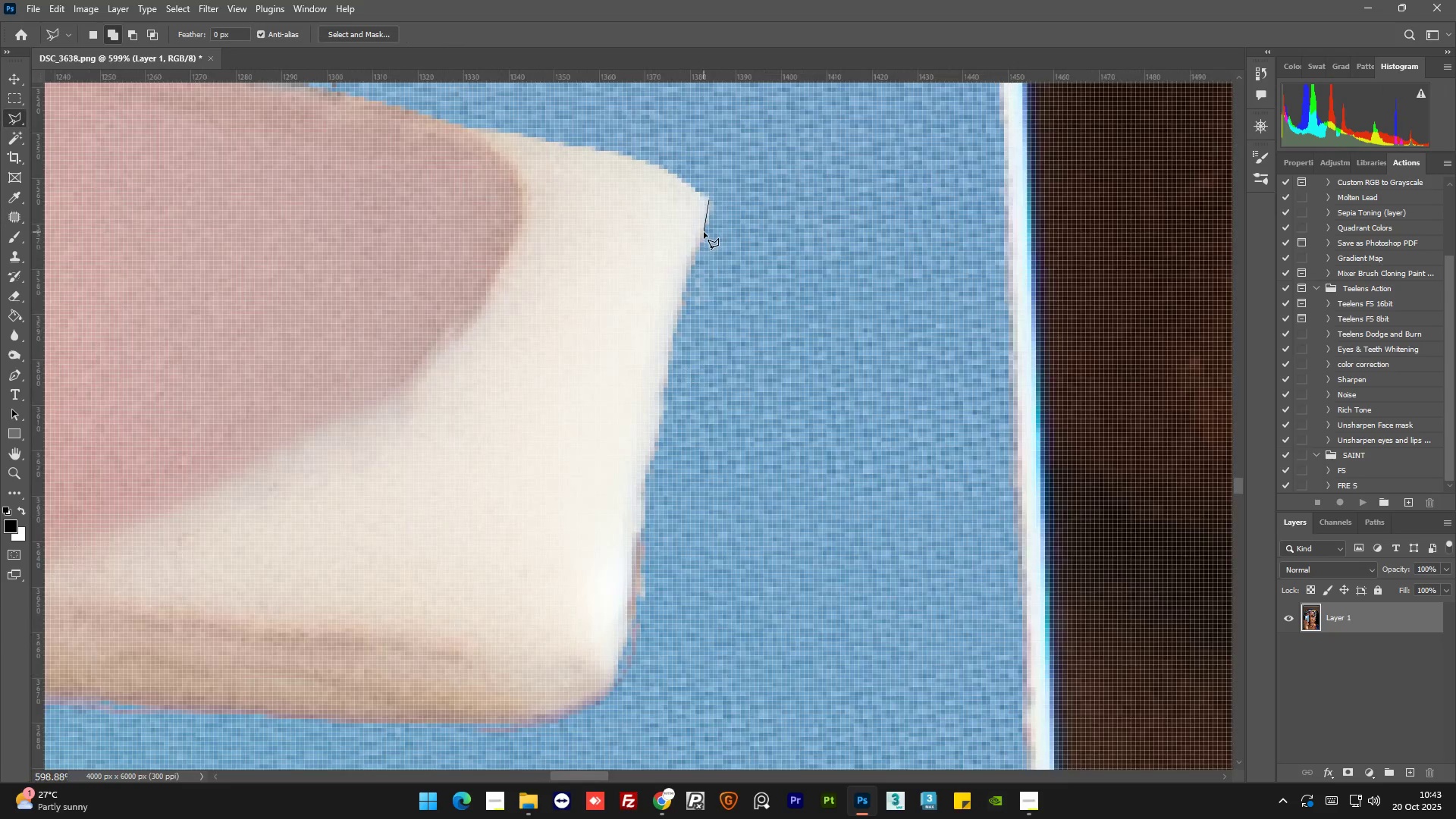 
left_click([704, 233])
 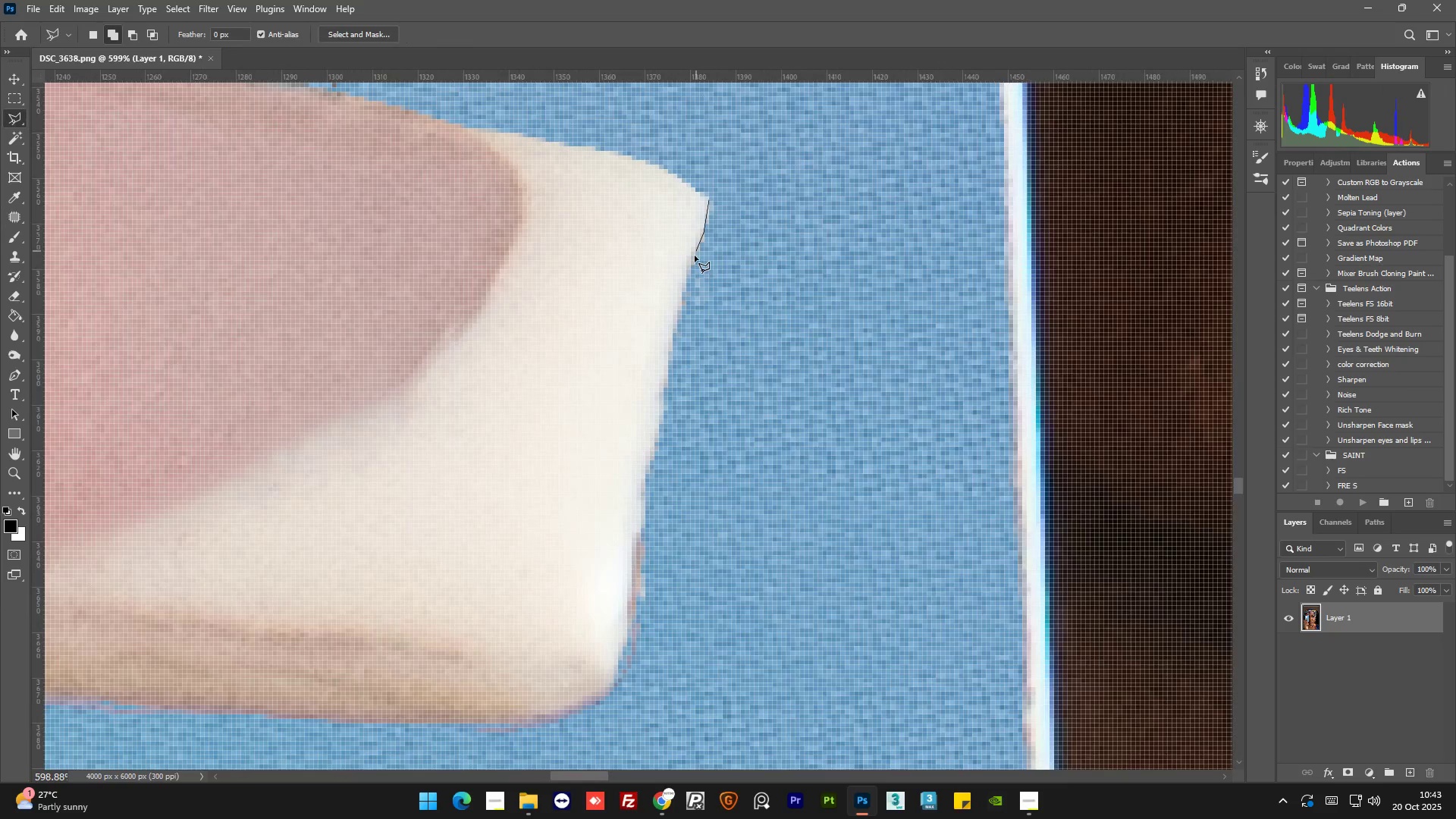 
hold_key(key=ShiftLeft, duration=0.83)
 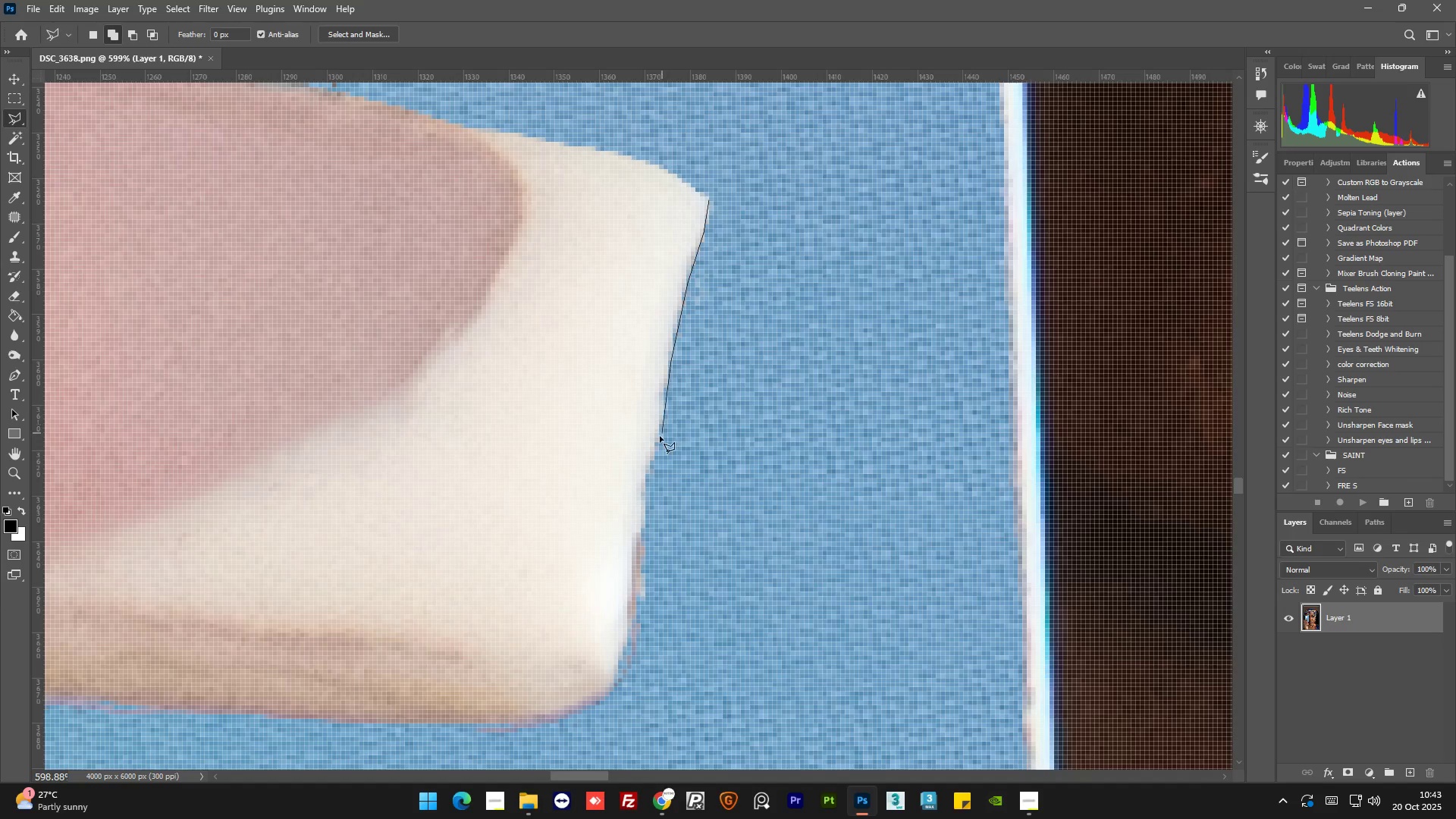 
left_click([654, 453])
 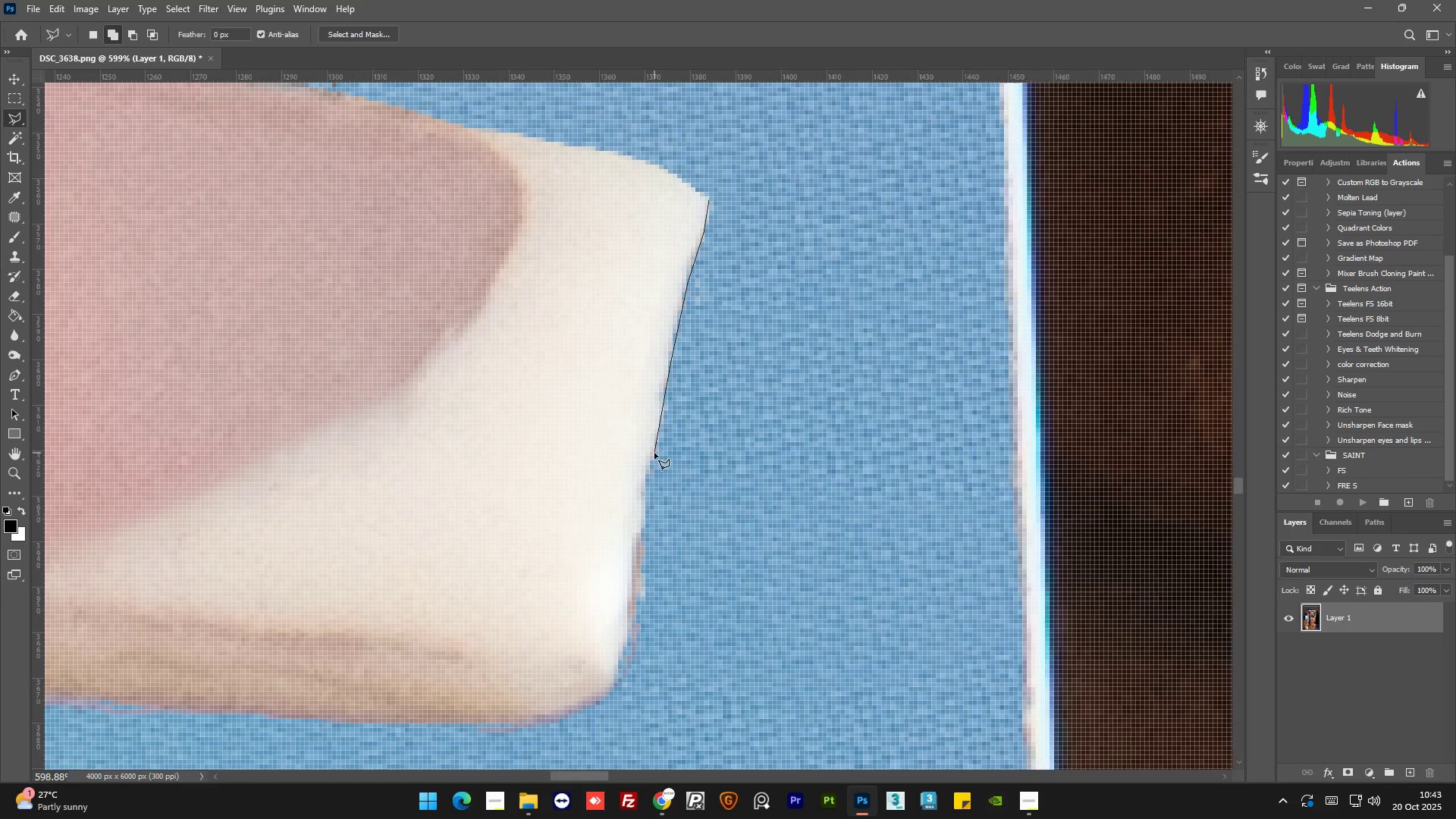 
hold_key(key=AltLeft, duration=0.83)
scroll: coordinate [682, 415], scroll_direction: down, amount: 7.0
 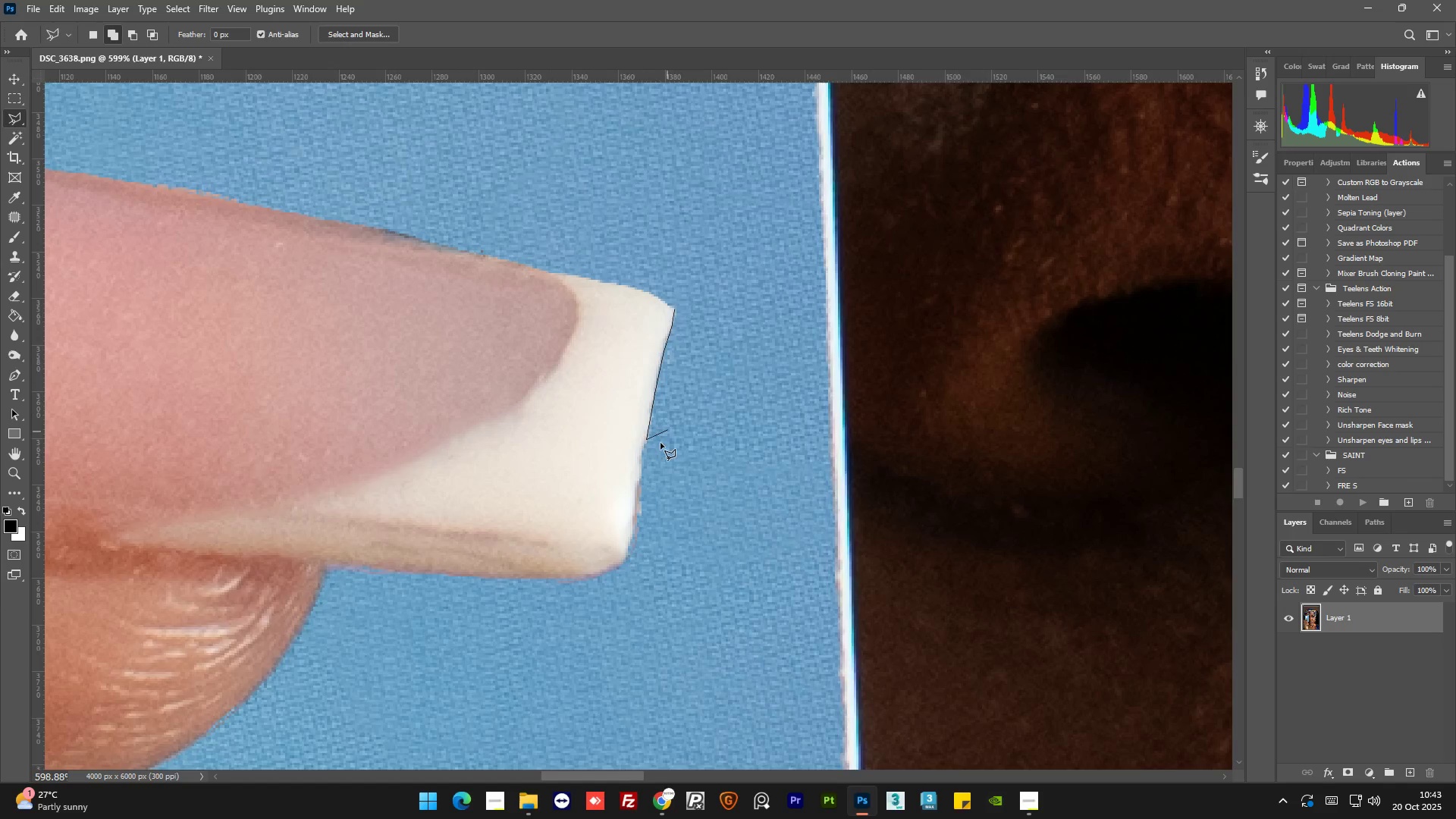 
key(Alt+AltLeft)
 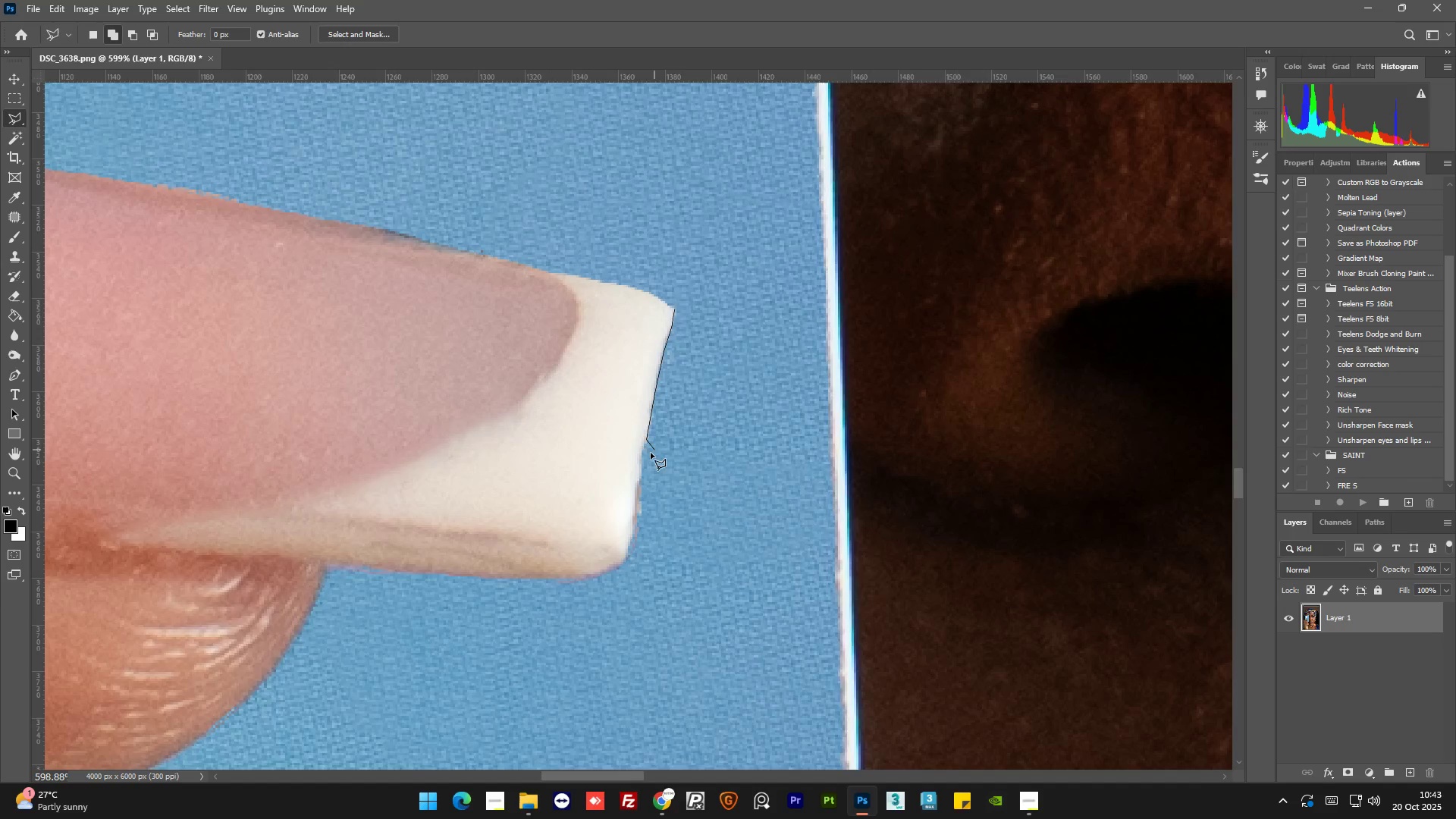 
scroll: coordinate [656, 448], scroll_direction: up, amount: 1.0
 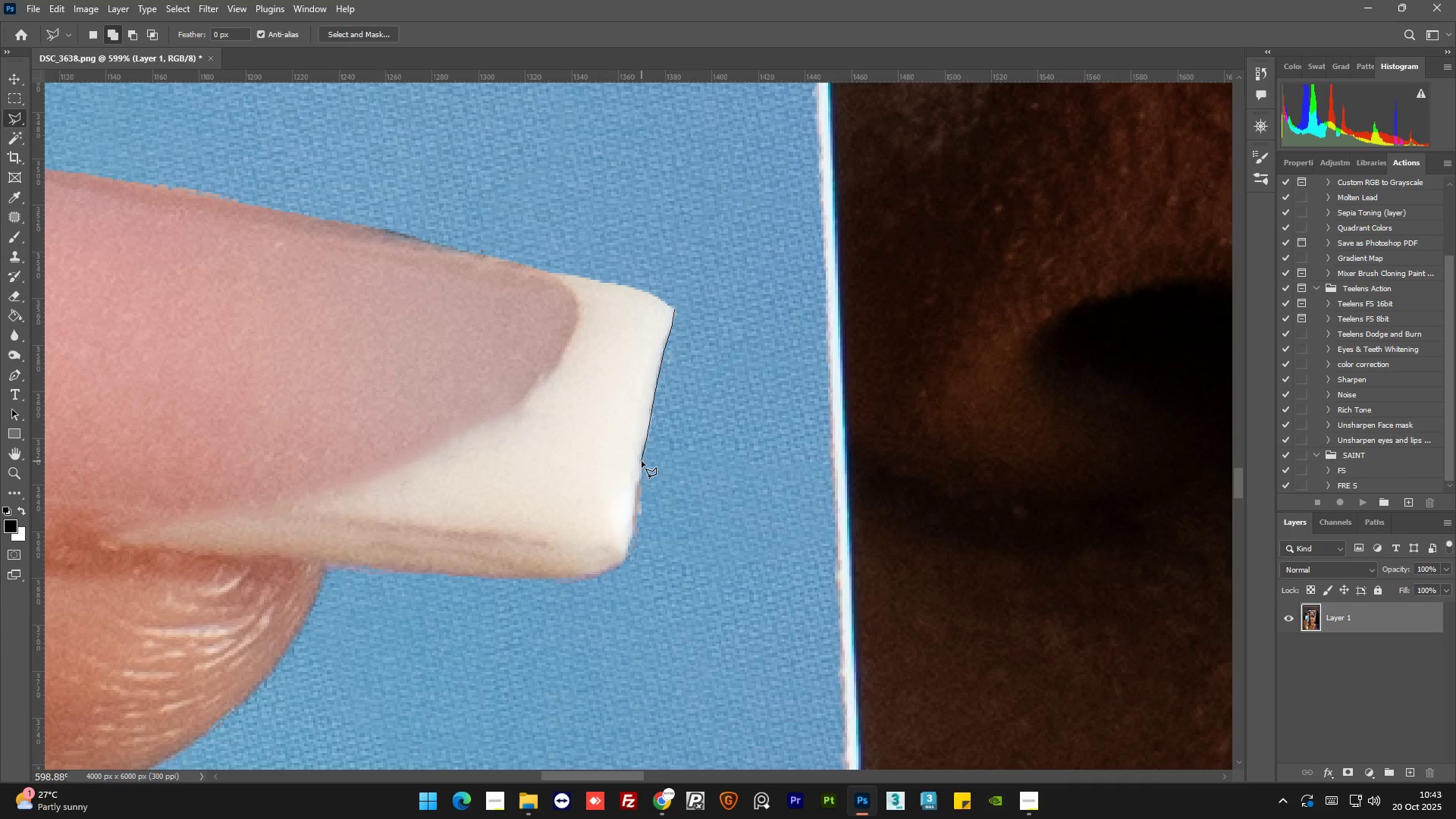 
left_click_drag(start_coordinate=[641, 461], to_coordinate=[640, 466])
 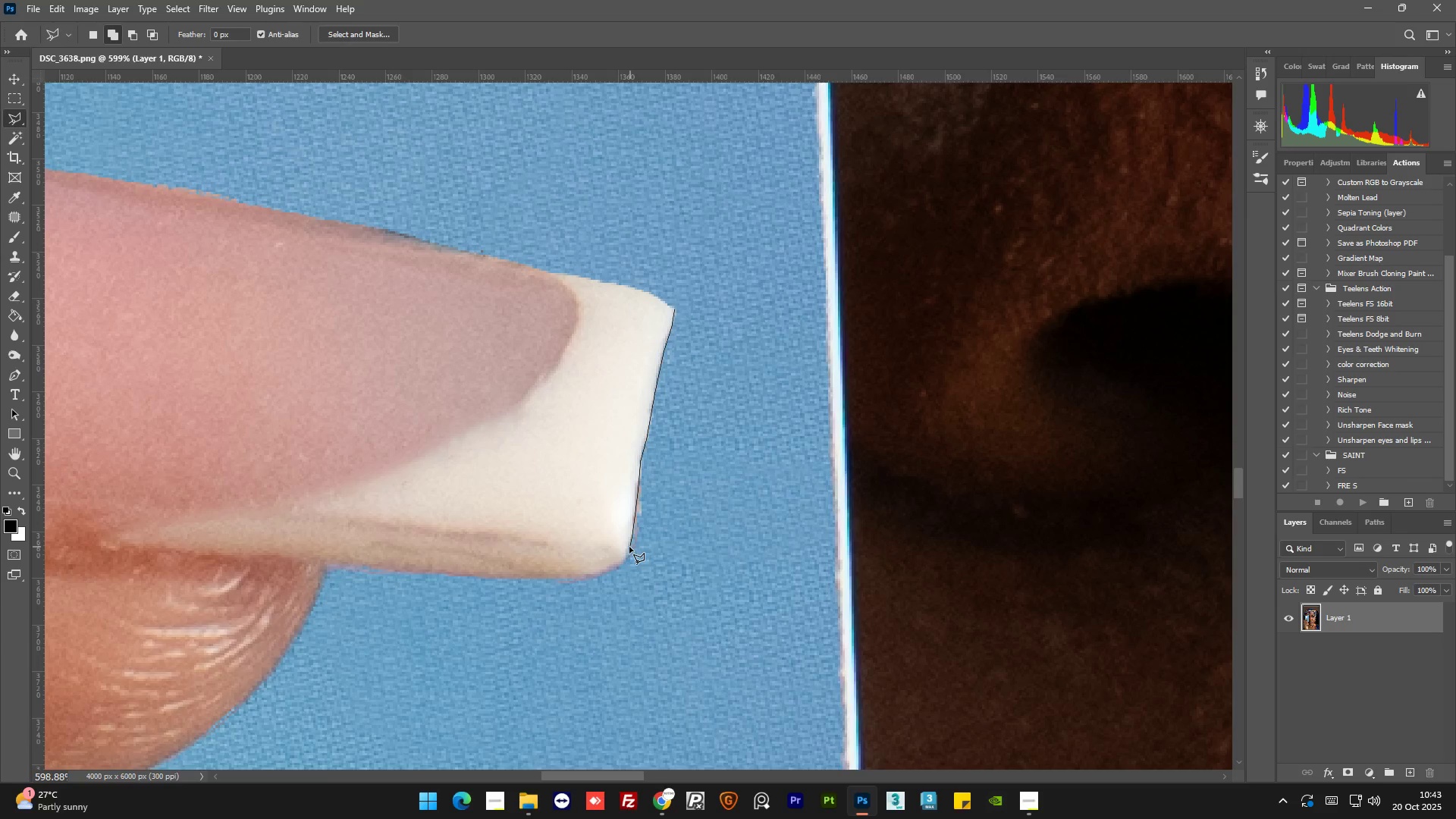 
left_click([625, 563])
 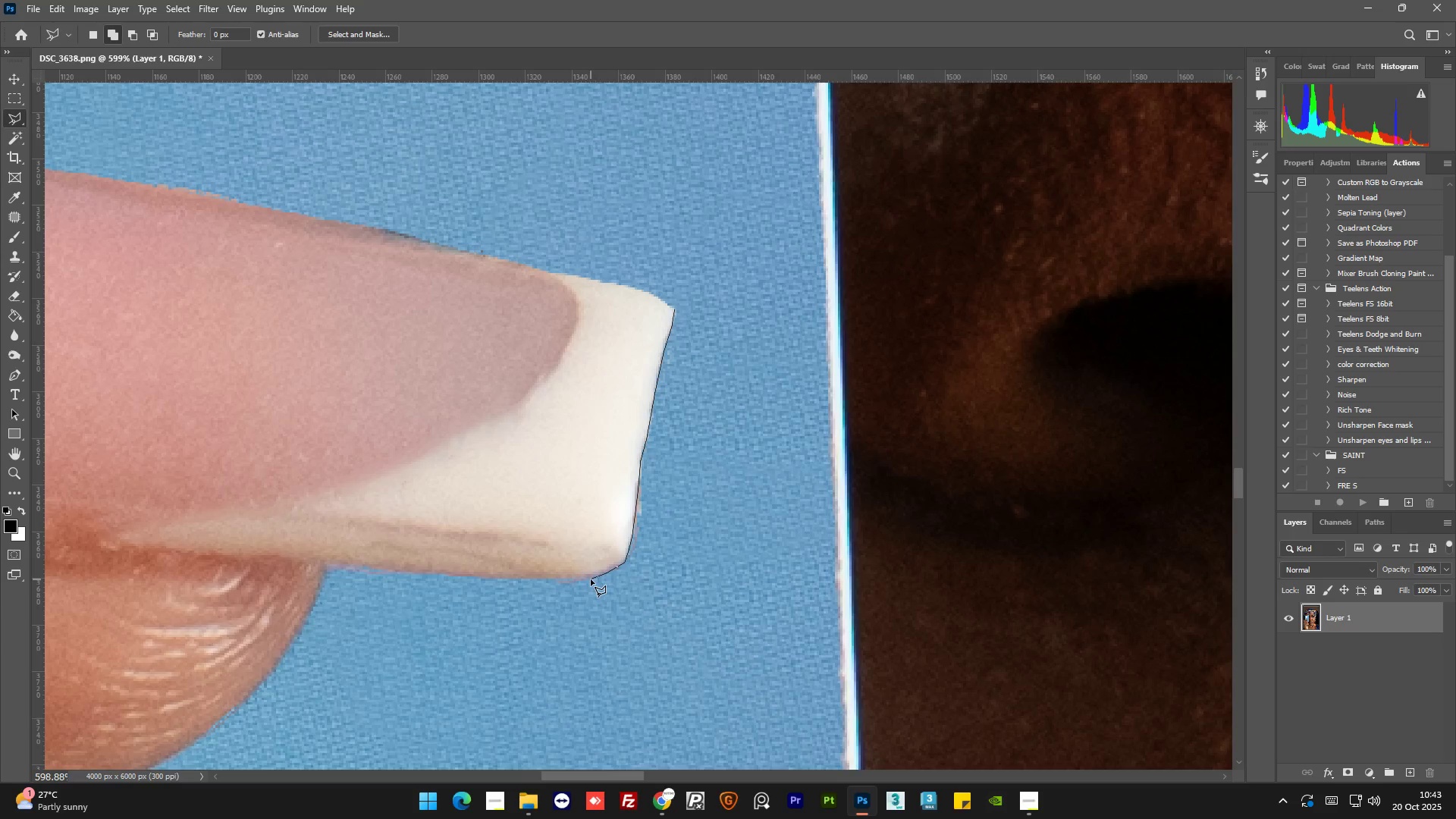 
left_click_drag(start_coordinate=[585, 579], to_coordinate=[579, 579])
 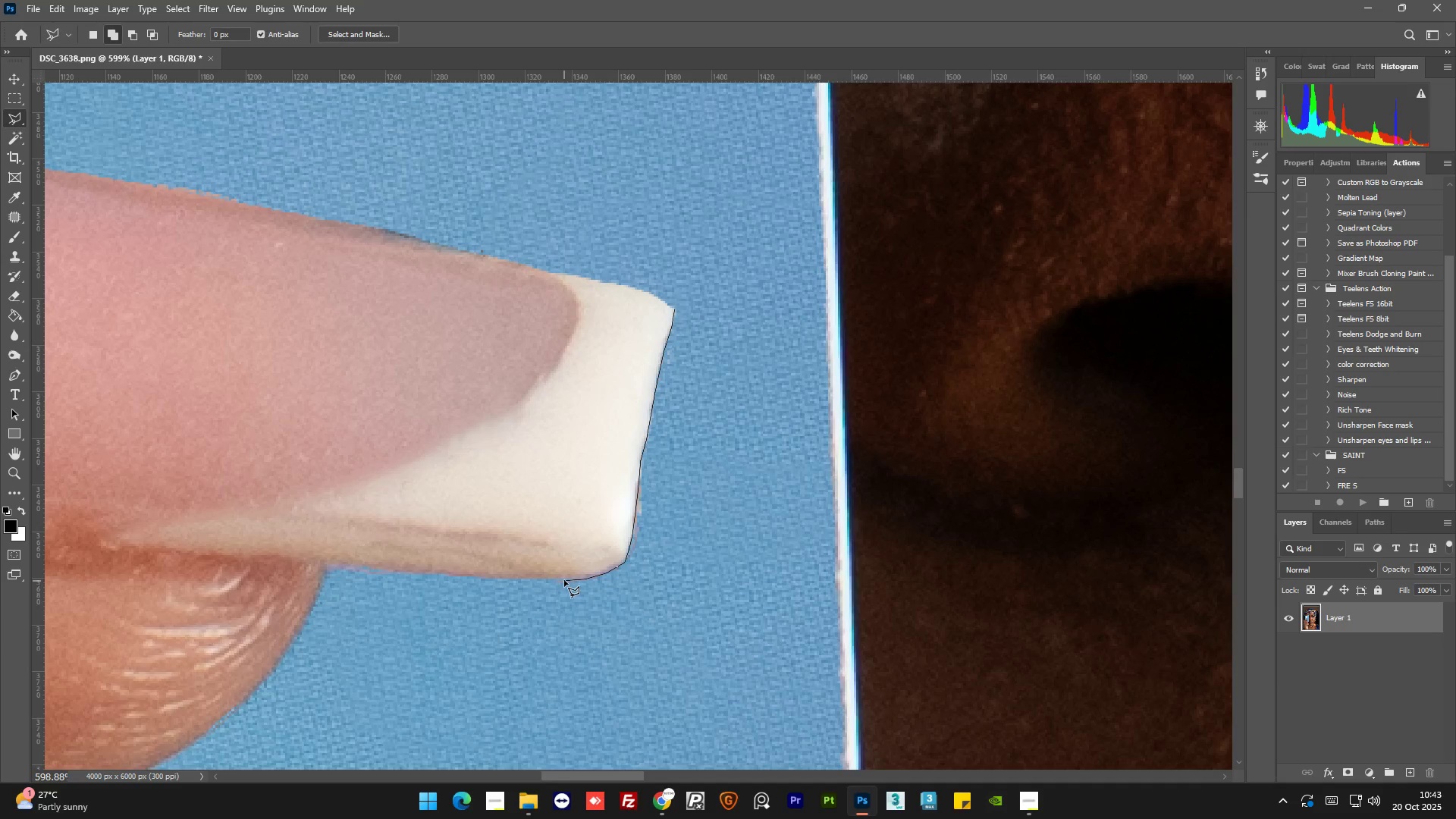 
left_click([564, 579])
 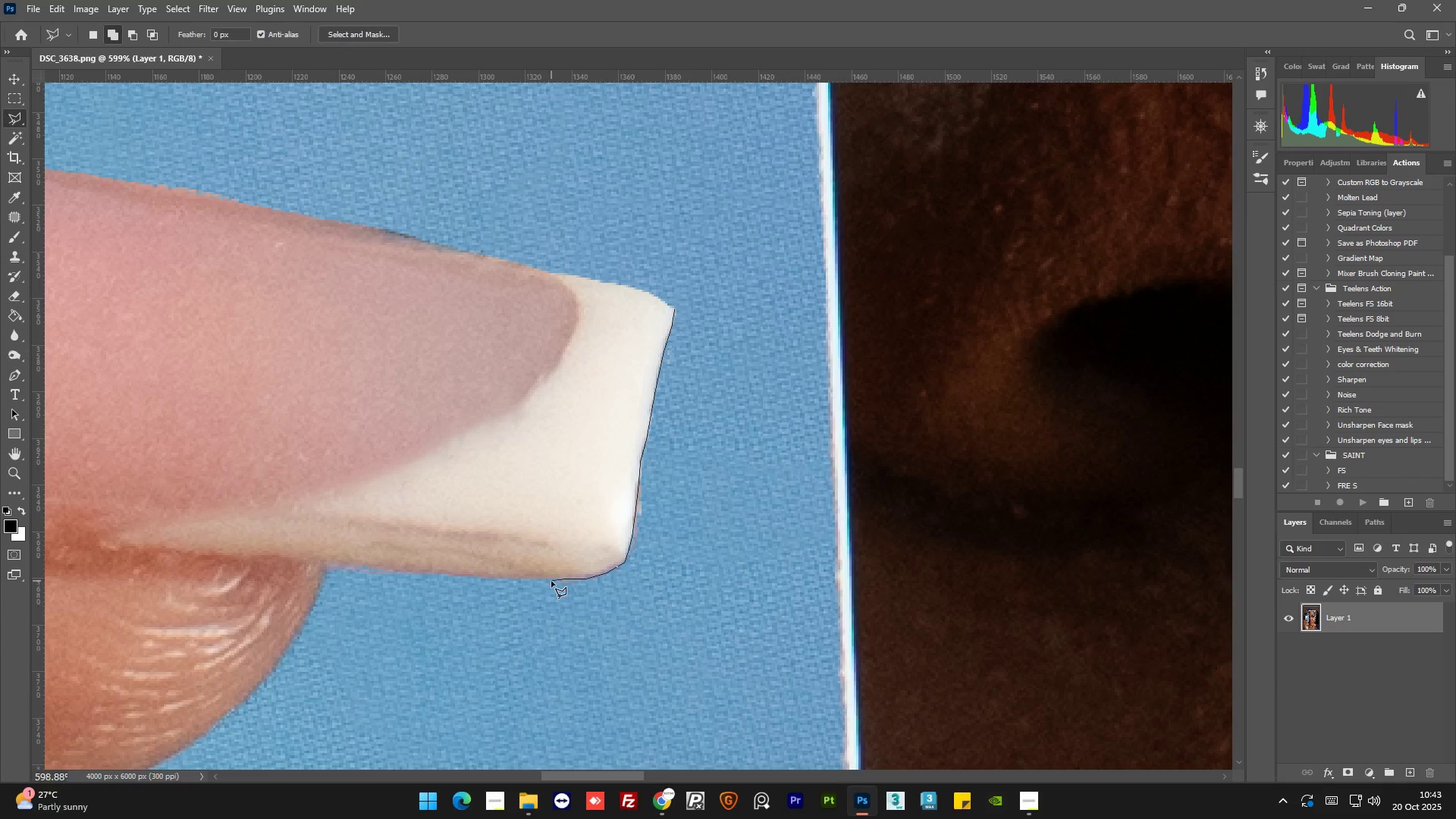 
left_click([551, 581])
 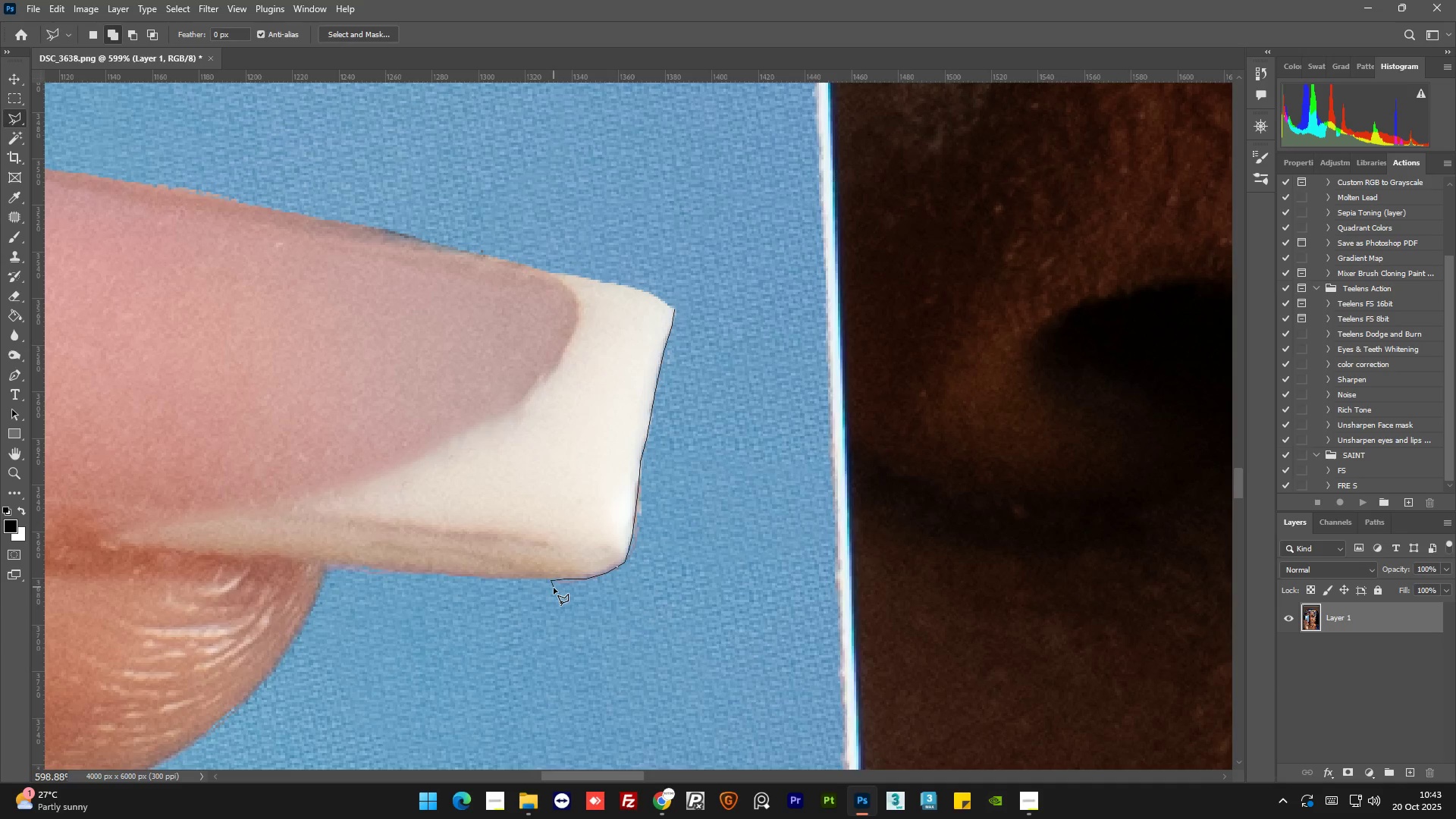 
left_click_drag(start_coordinate=[554, 588], to_coordinate=[557, 588])
 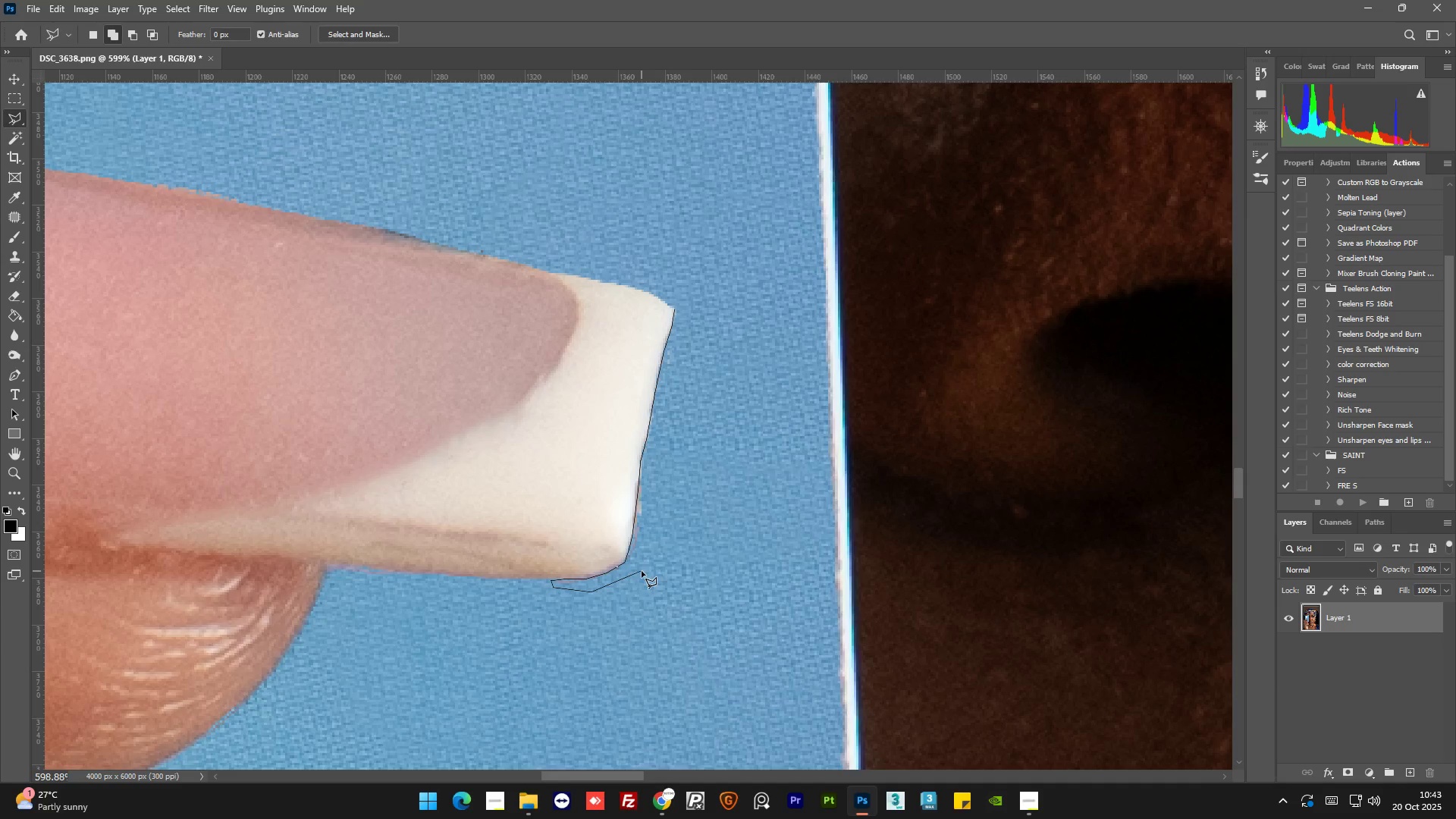 
left_click_drag(start_coordinate=[642, 571], to_coordinate=[645, 567])
 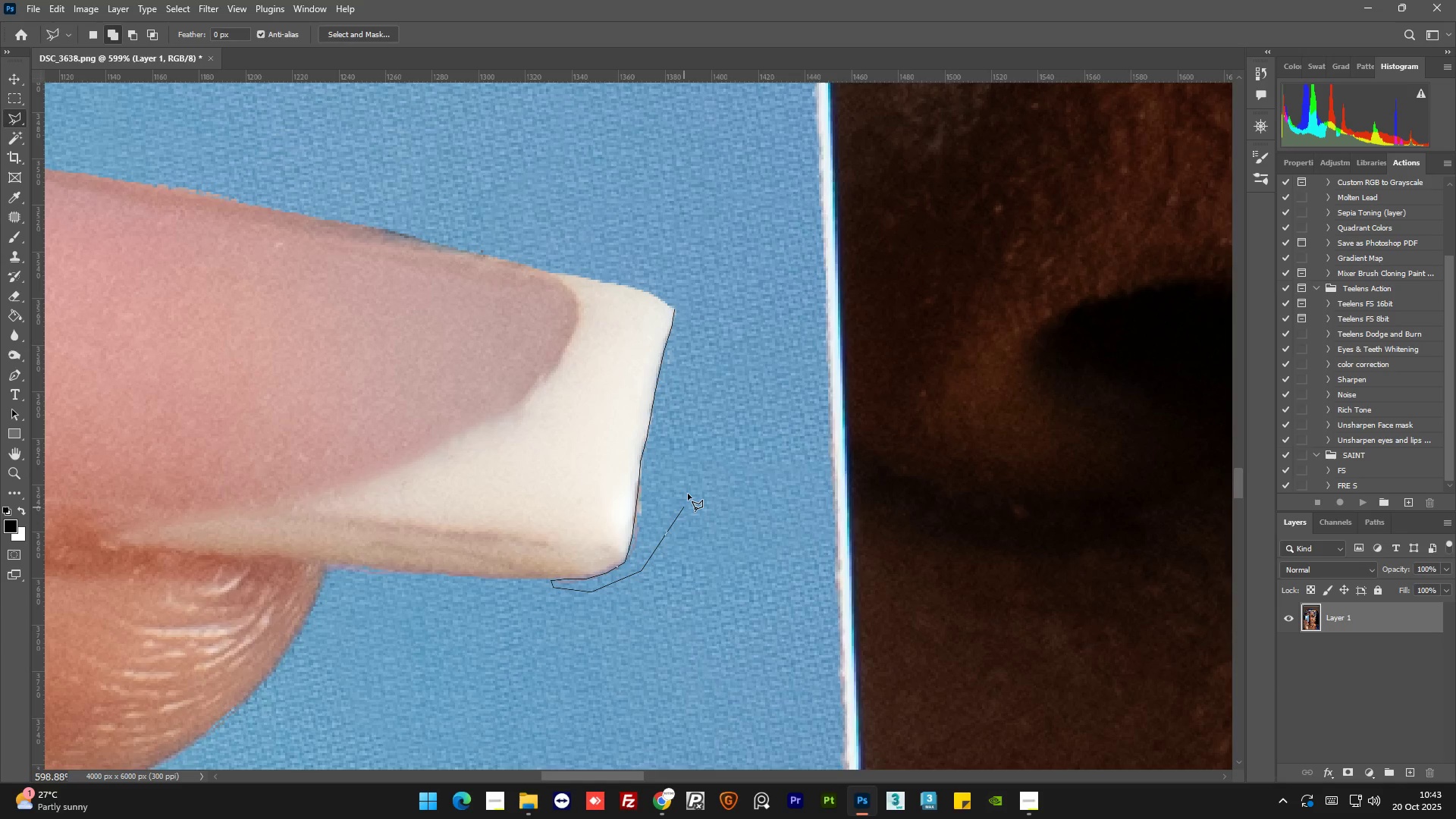 
left_click_drag(start_coordinate=[684, 507], to_coordinate=[688, 494])
 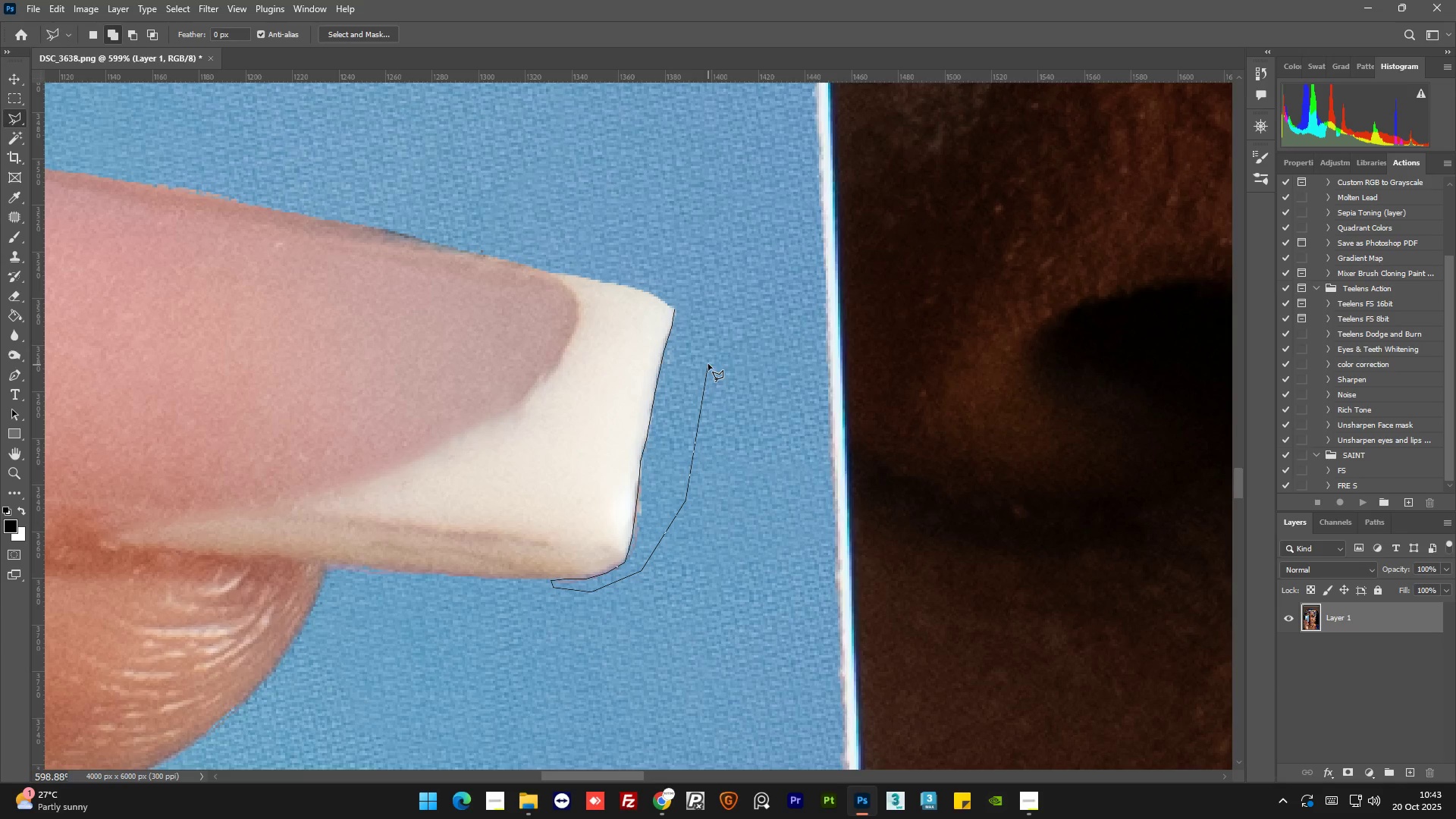 
left_click_drag(start_coordinate=[708, 364], to_coordinate=[708, 353])
 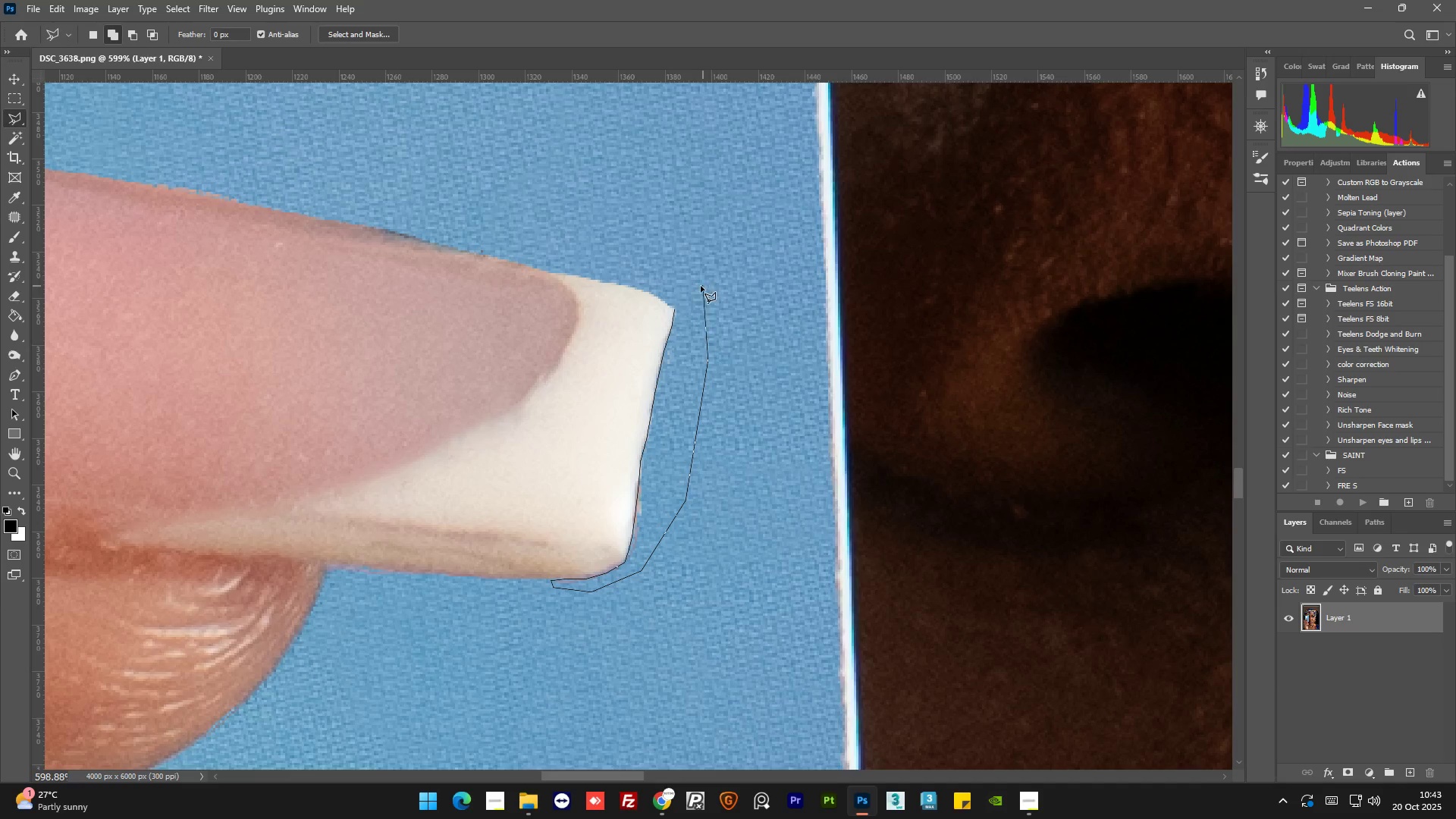 
left_click_drag(start_coordinate=[703, 286], to_coordinate=[699, 286])
 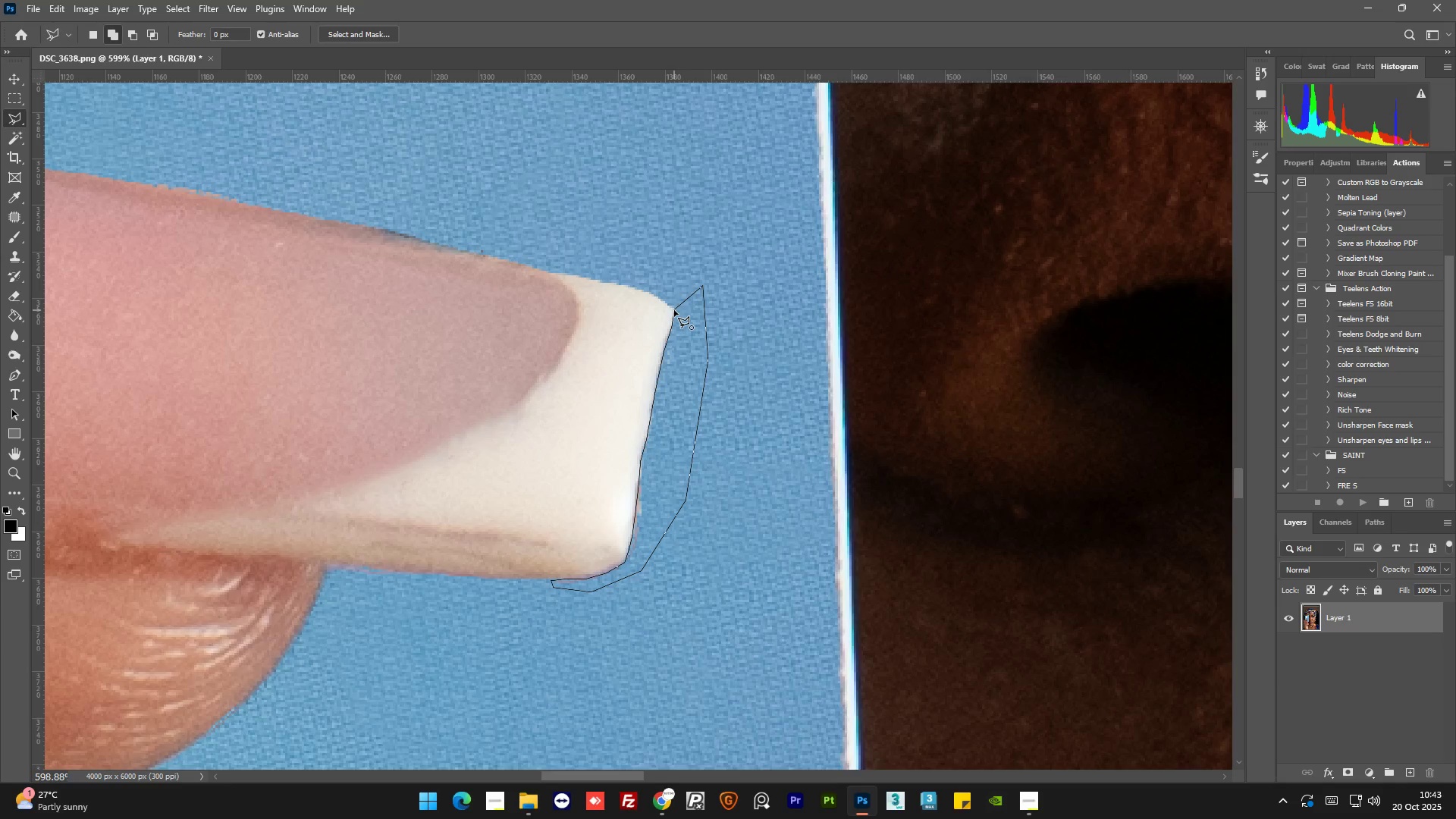 
left_click([674, 310])
 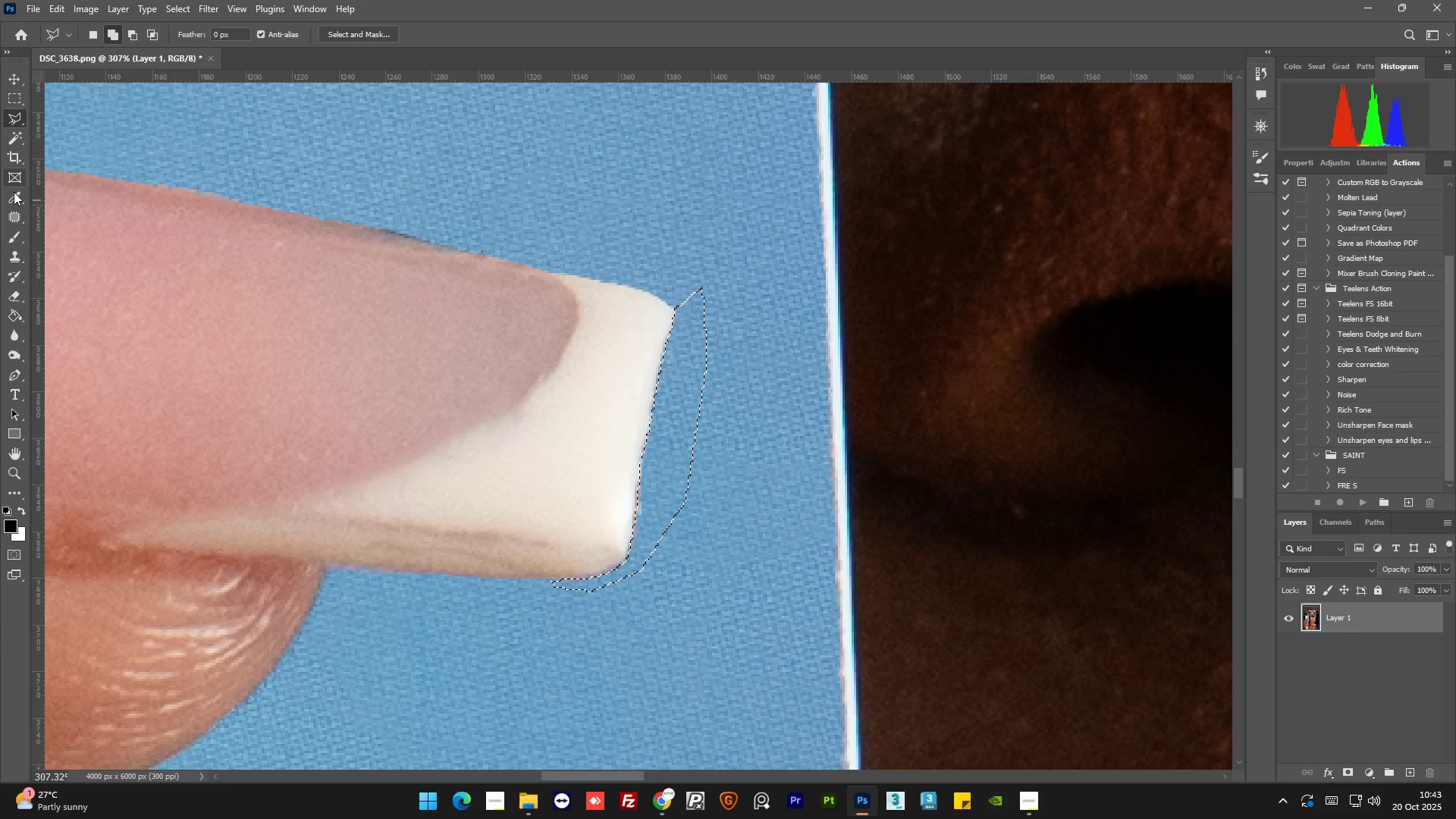 
left_click([18, 218])
 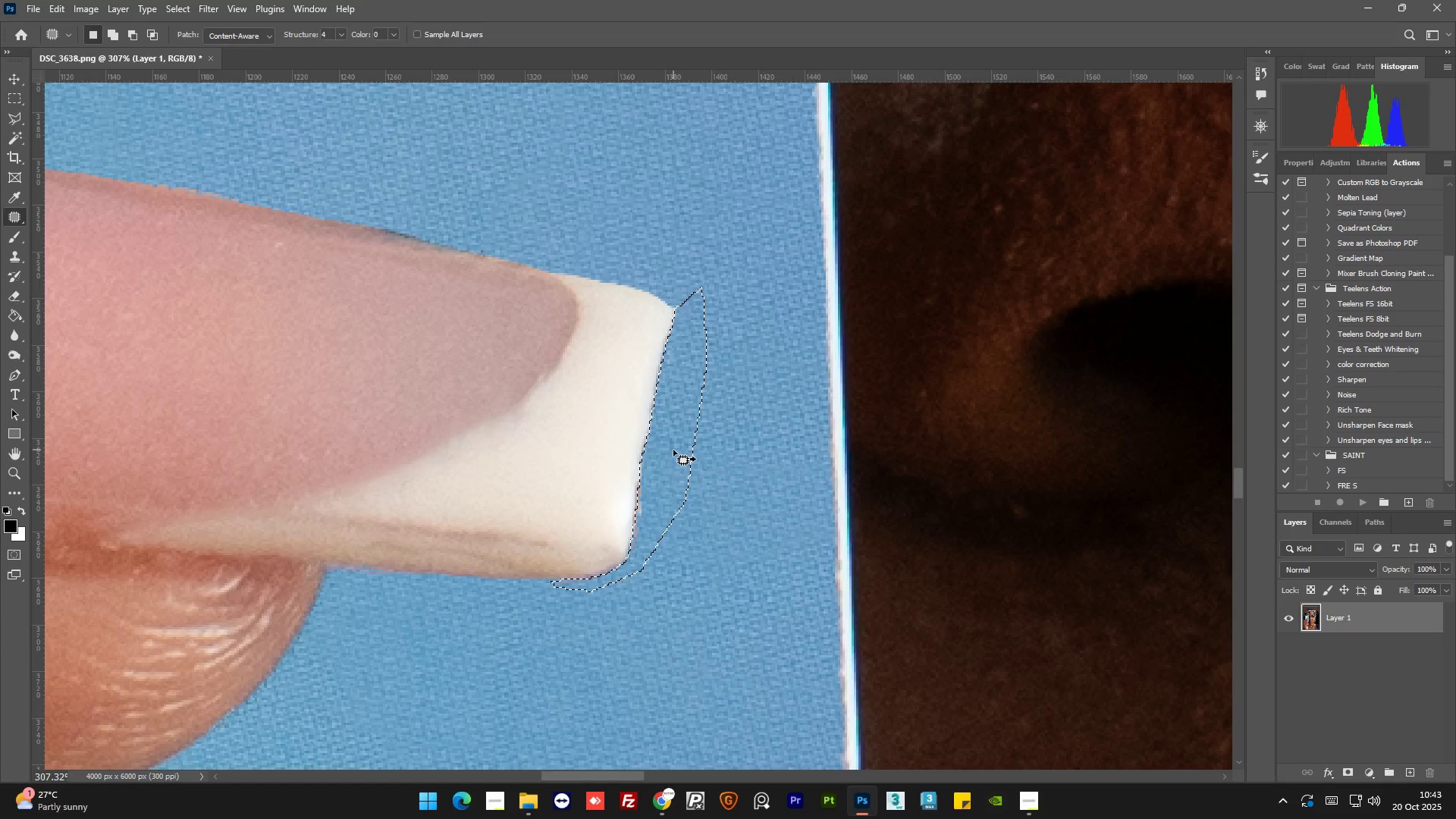 
left_click_drag(start_coordinate=[676, 450], to_coordinate=[745, 610])
 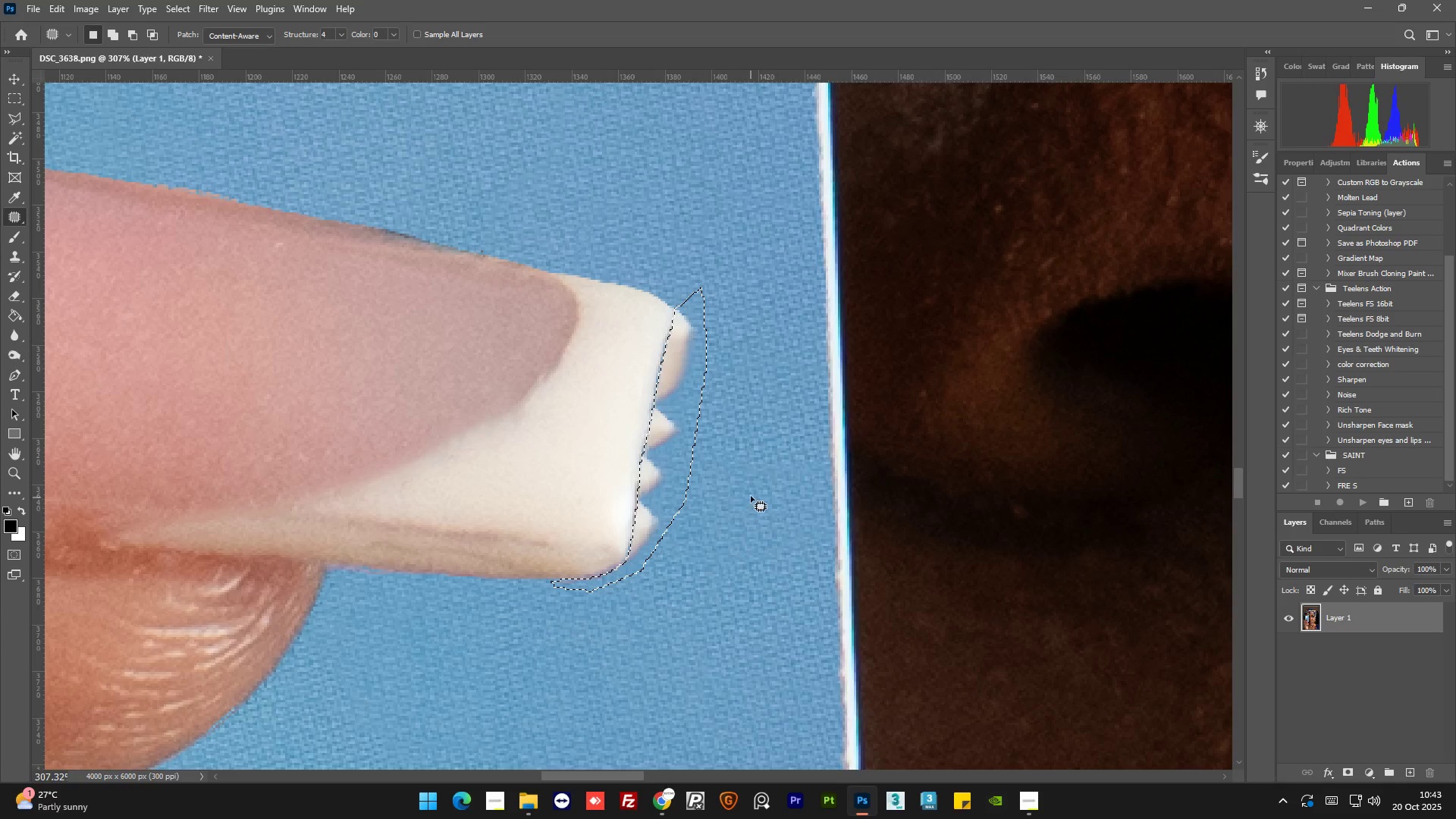 
key(Control+Z)
 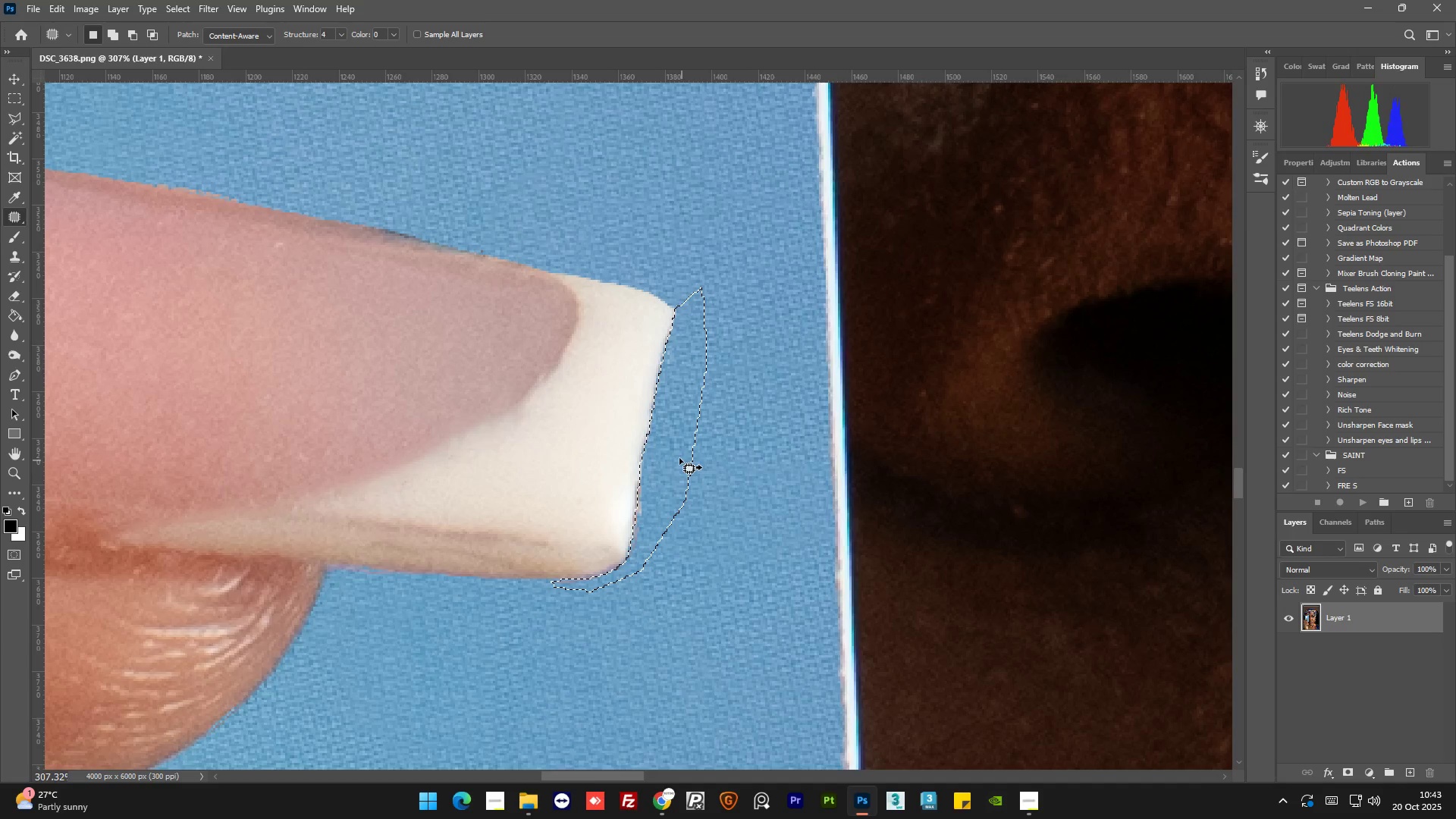 
left_click_drag(start_coordinate=[675, 455], to_coordinate=[758, 453])
 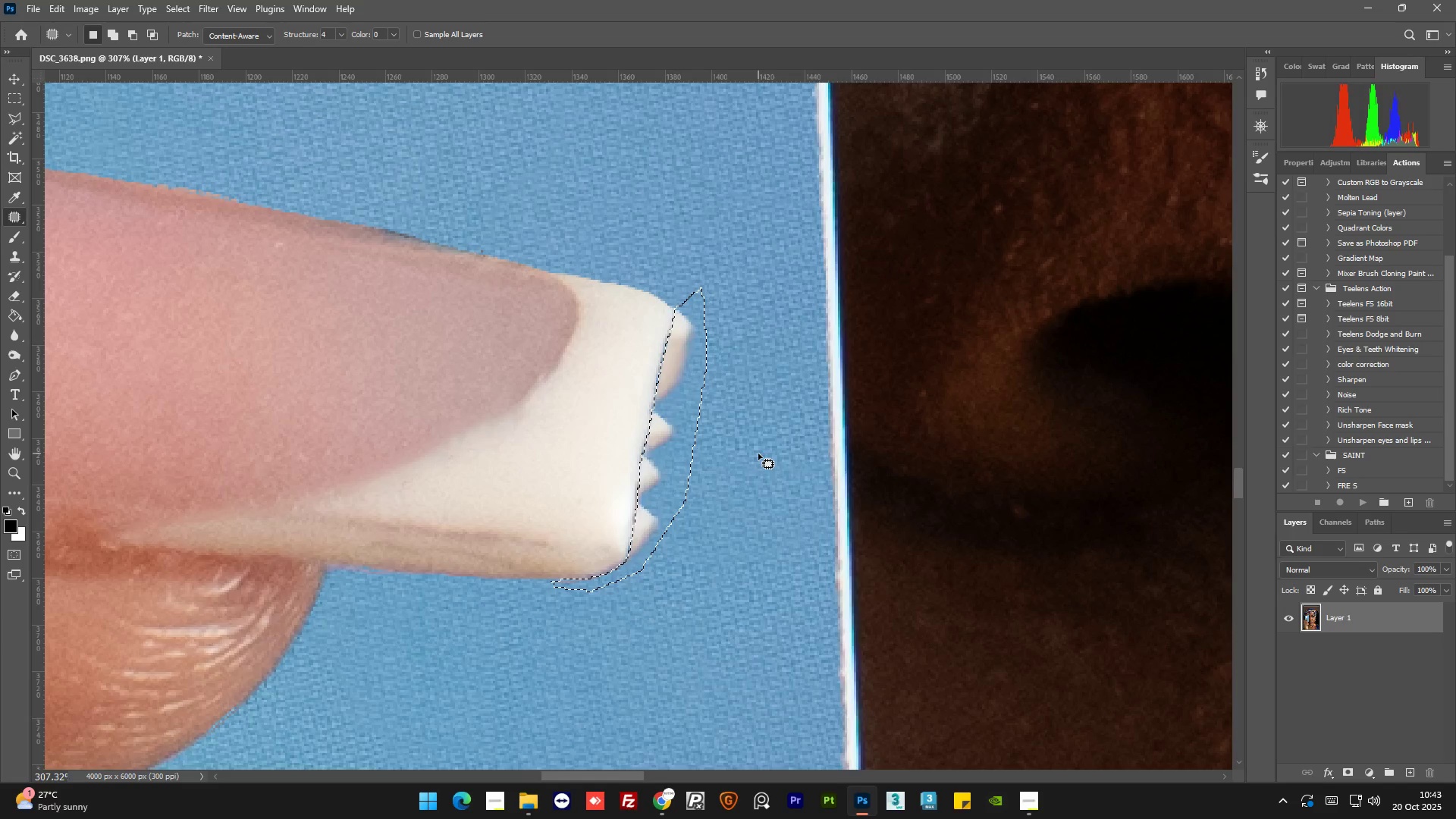 
key(Control+Z)
 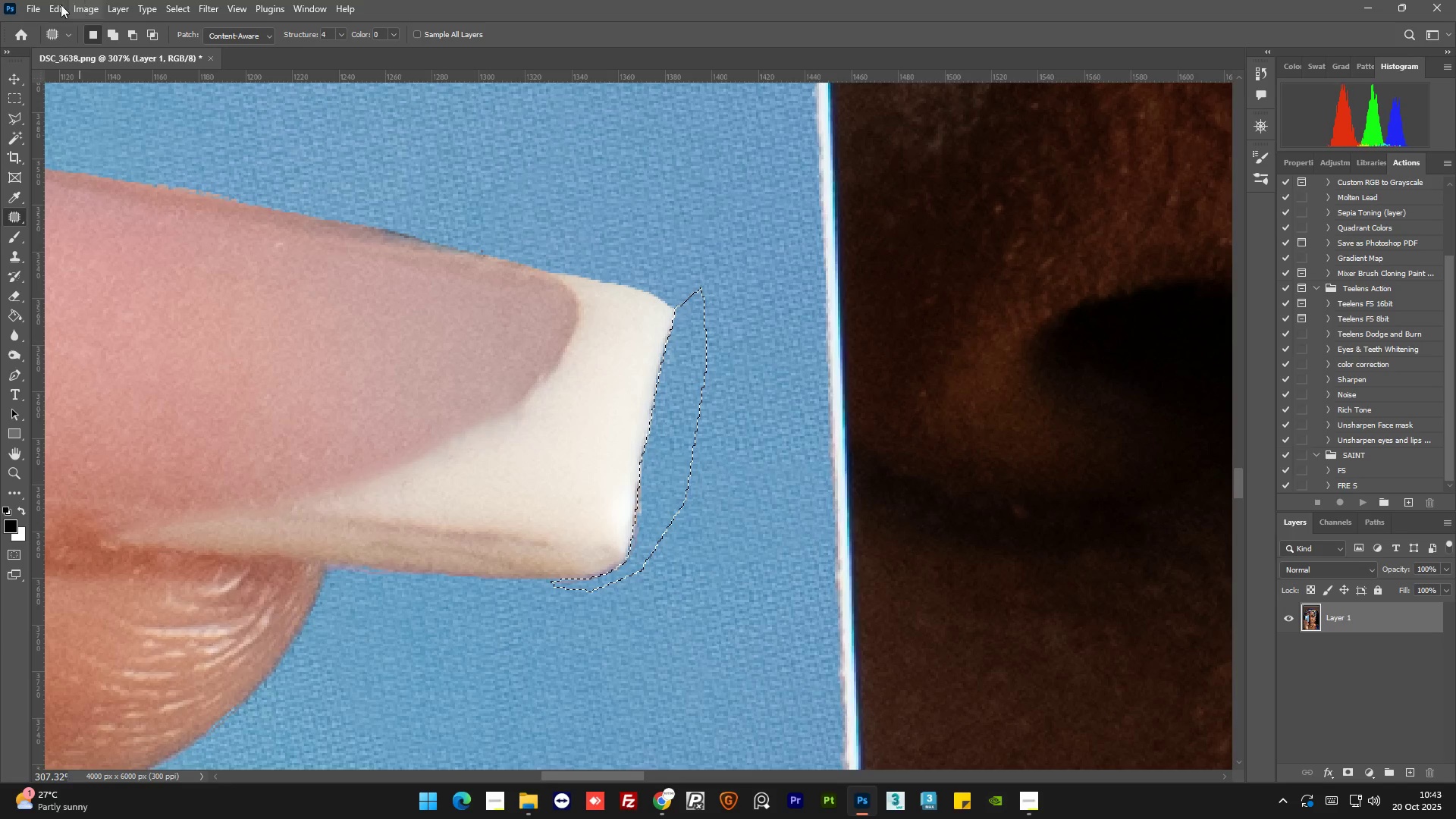 
left_click([54, 1])
 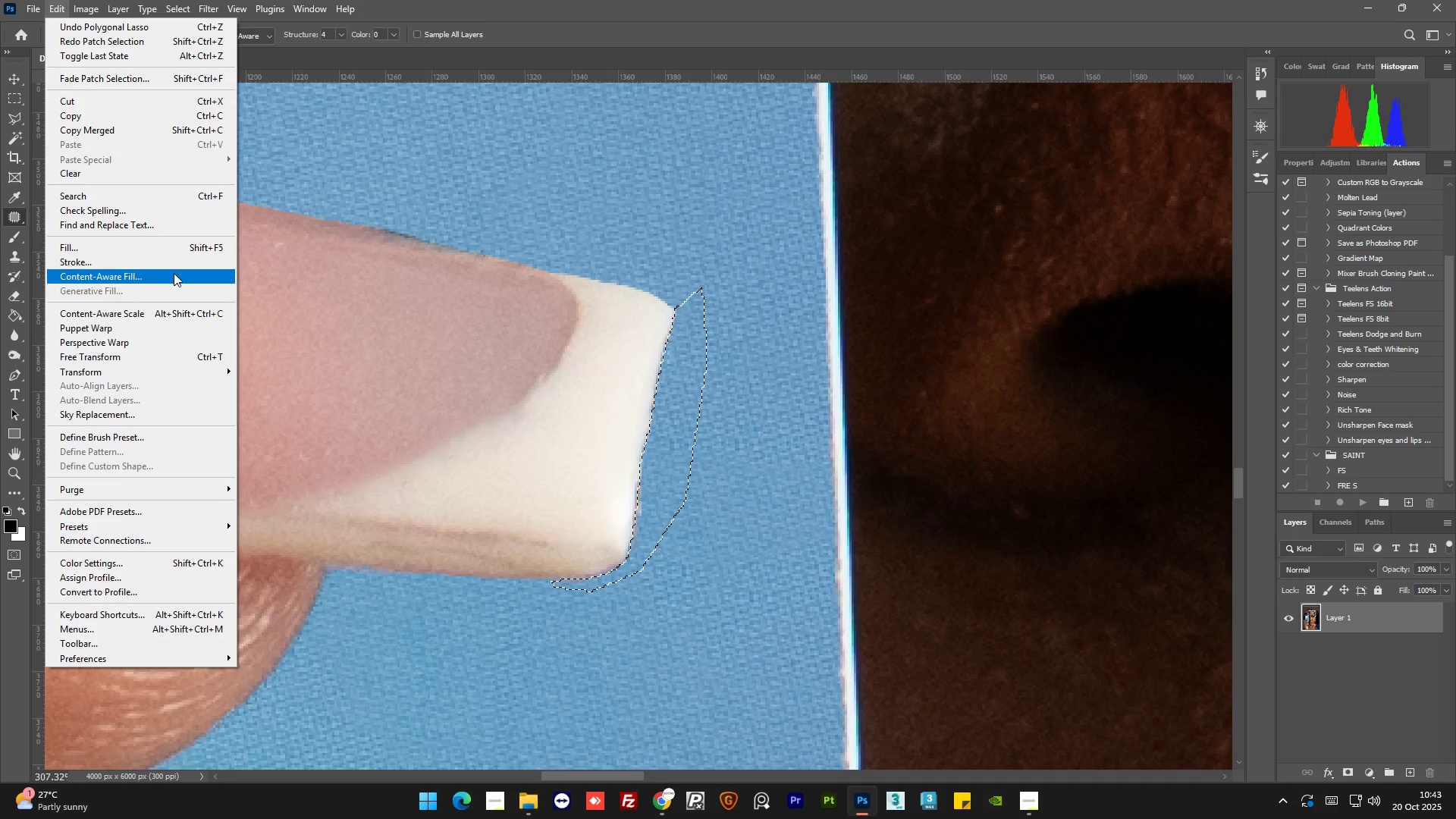 
left_click([174, 273])
 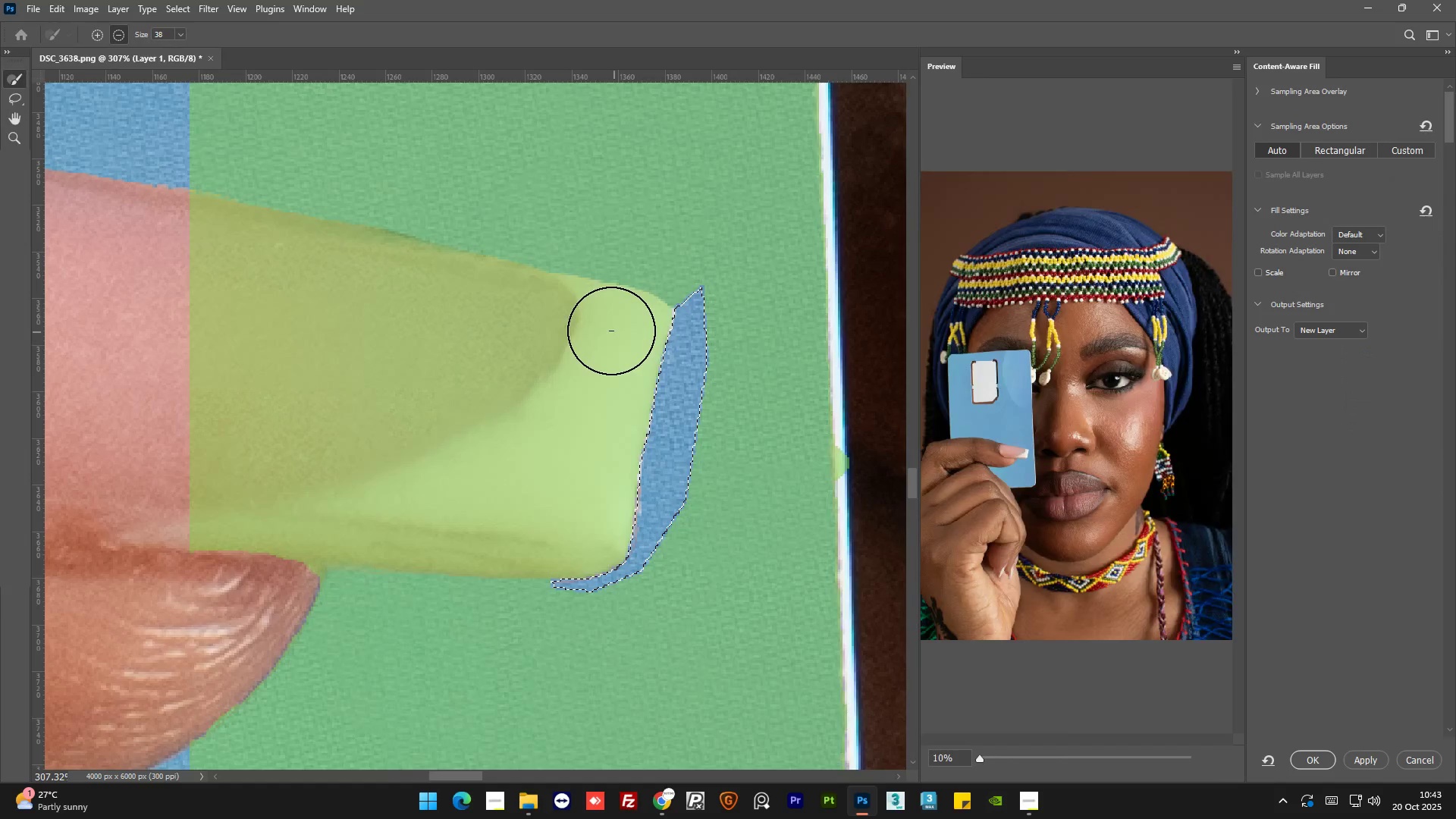 
hold_key(key=AltLeft, duration=0.7)
scroll: coordinate [595, 421], scroll_direction: down, amount: 12.0
 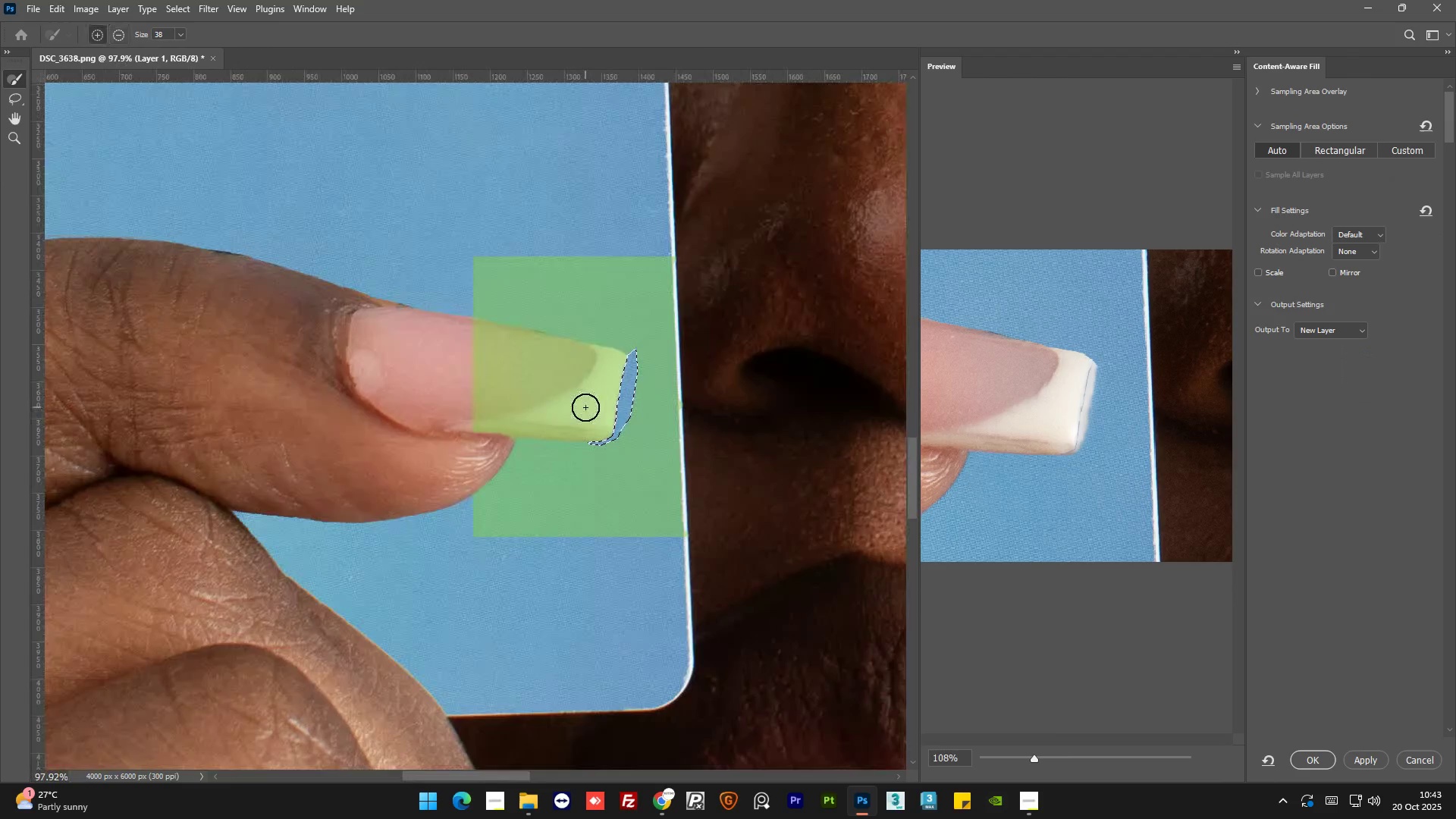 
hold_key(key=AltLeft, duration=0.56)
 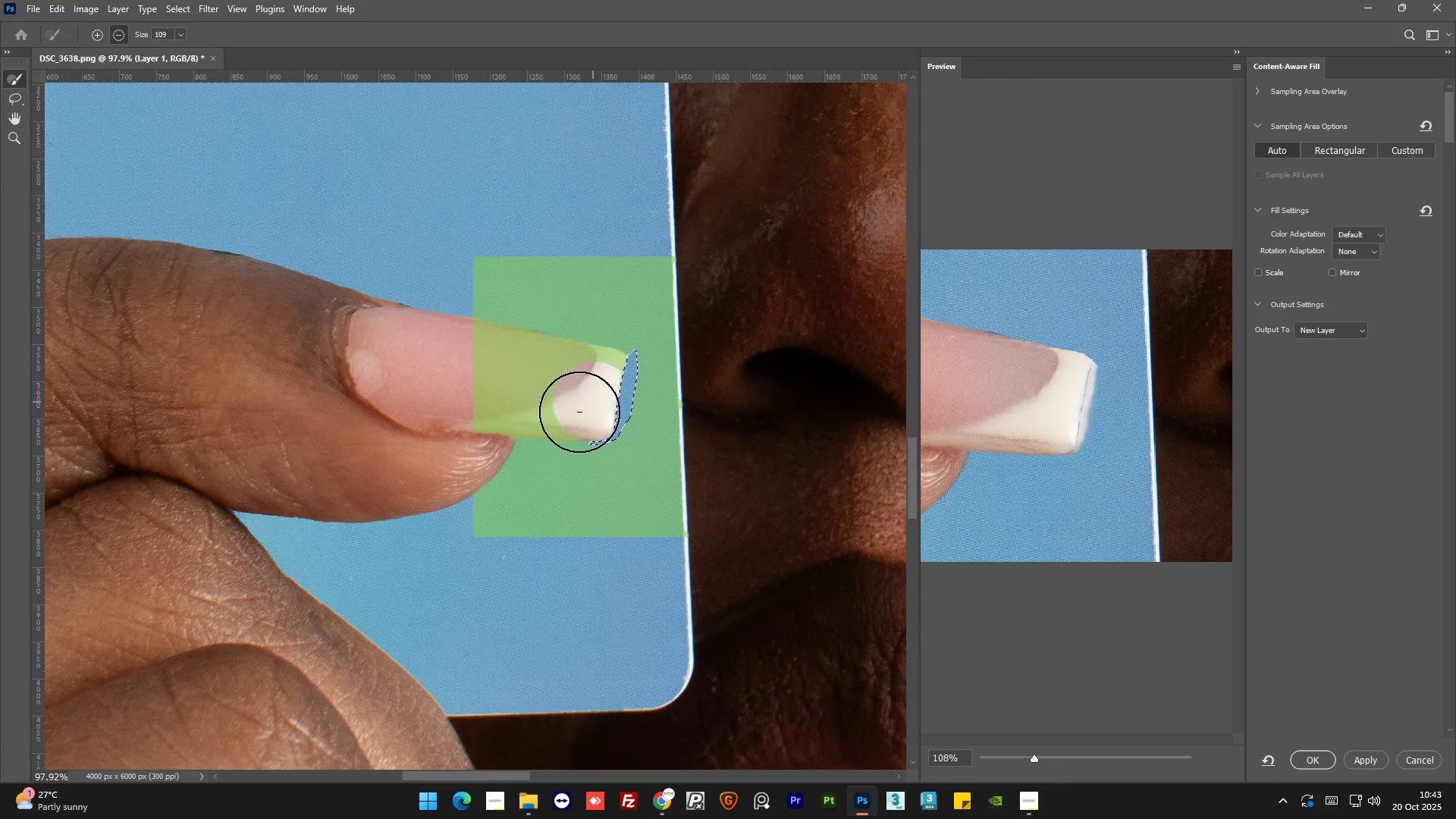 
left_click_drag(start_coordinate=[593, 402], to_coordinate=[497, 447])
 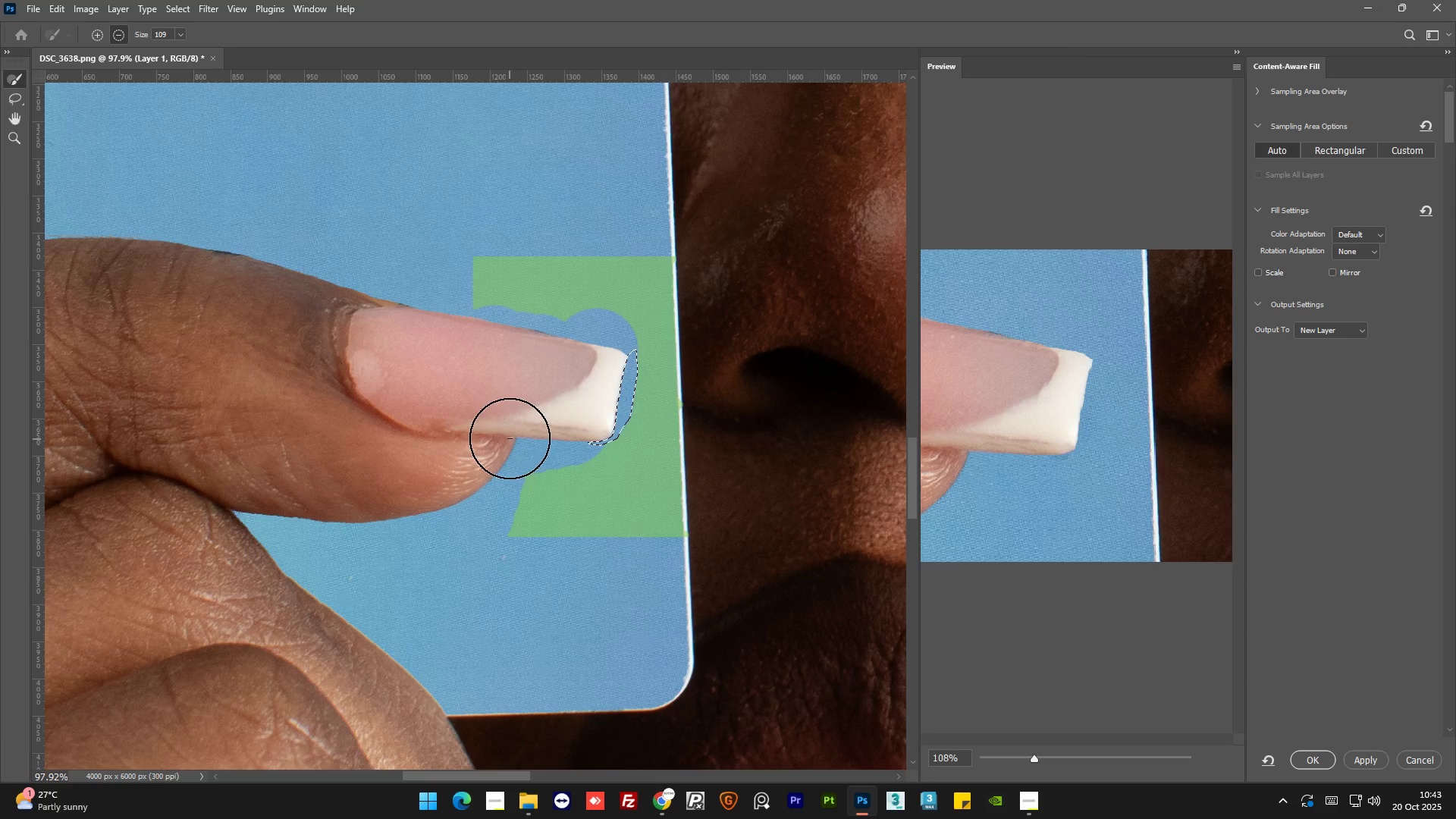 
left_click_drag(start_coordinate=[538, 408], to_coordinate=[519, 450])
 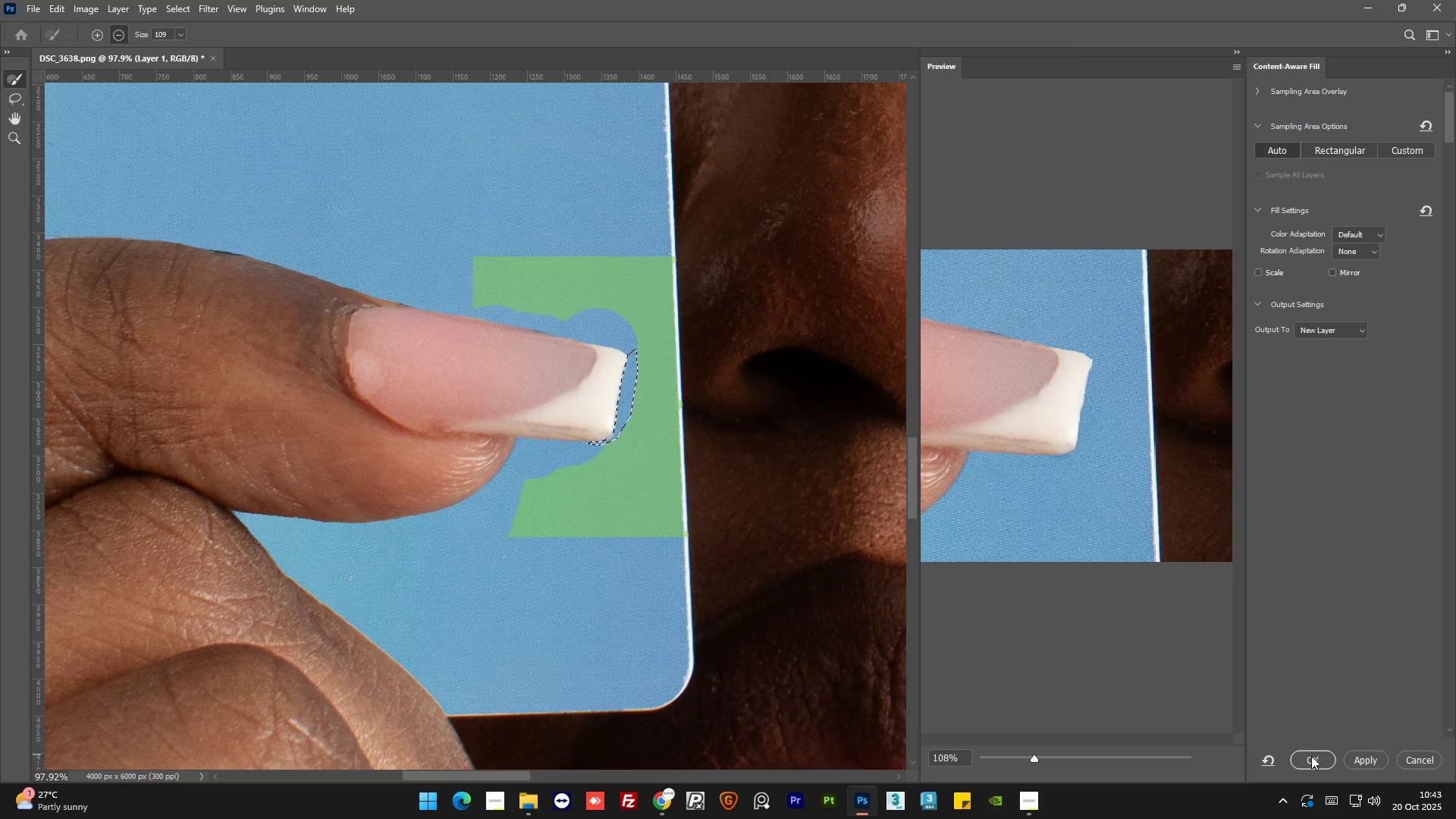 
left_click([1311, 756])
 